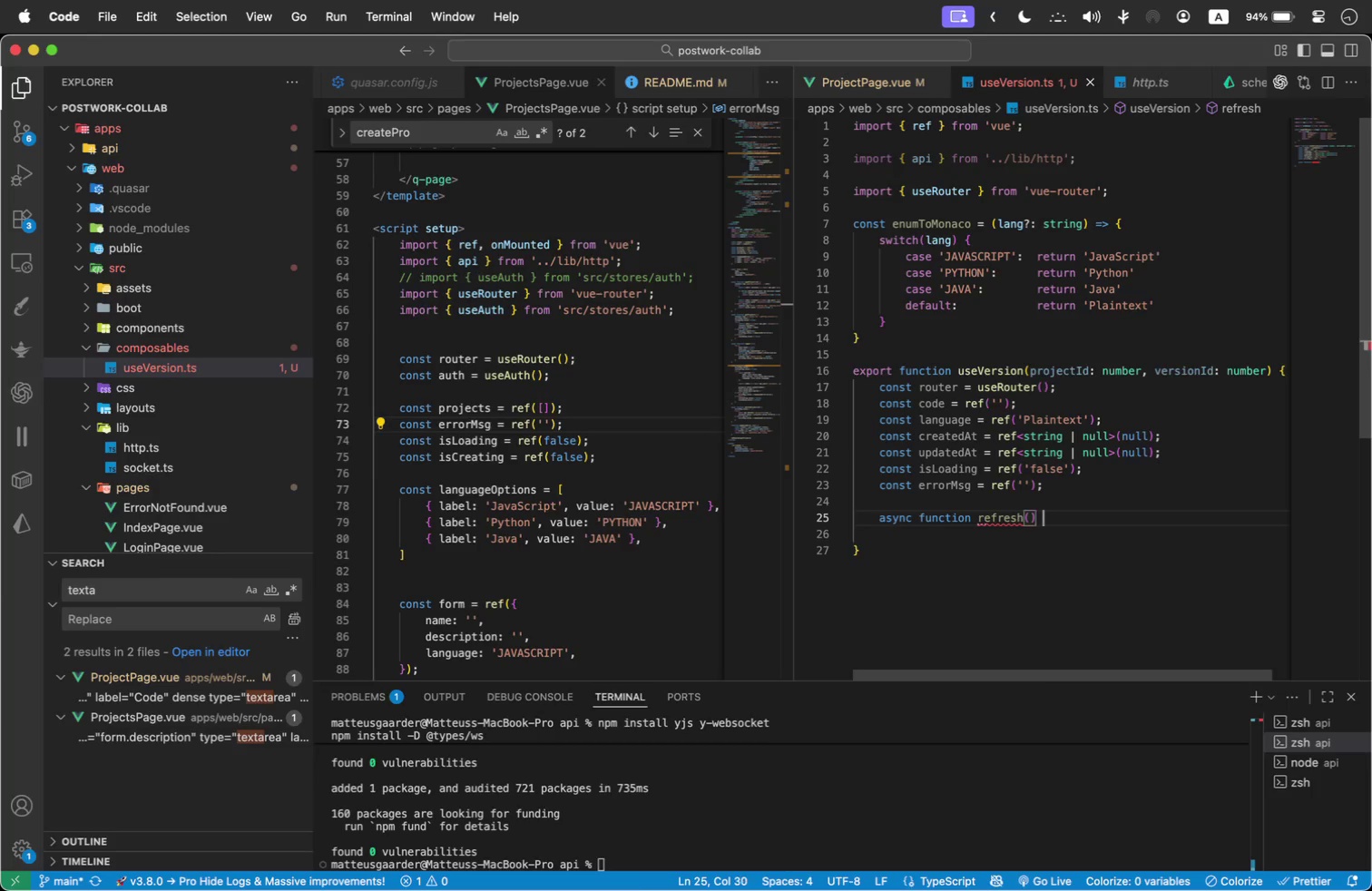 
key(Space)
 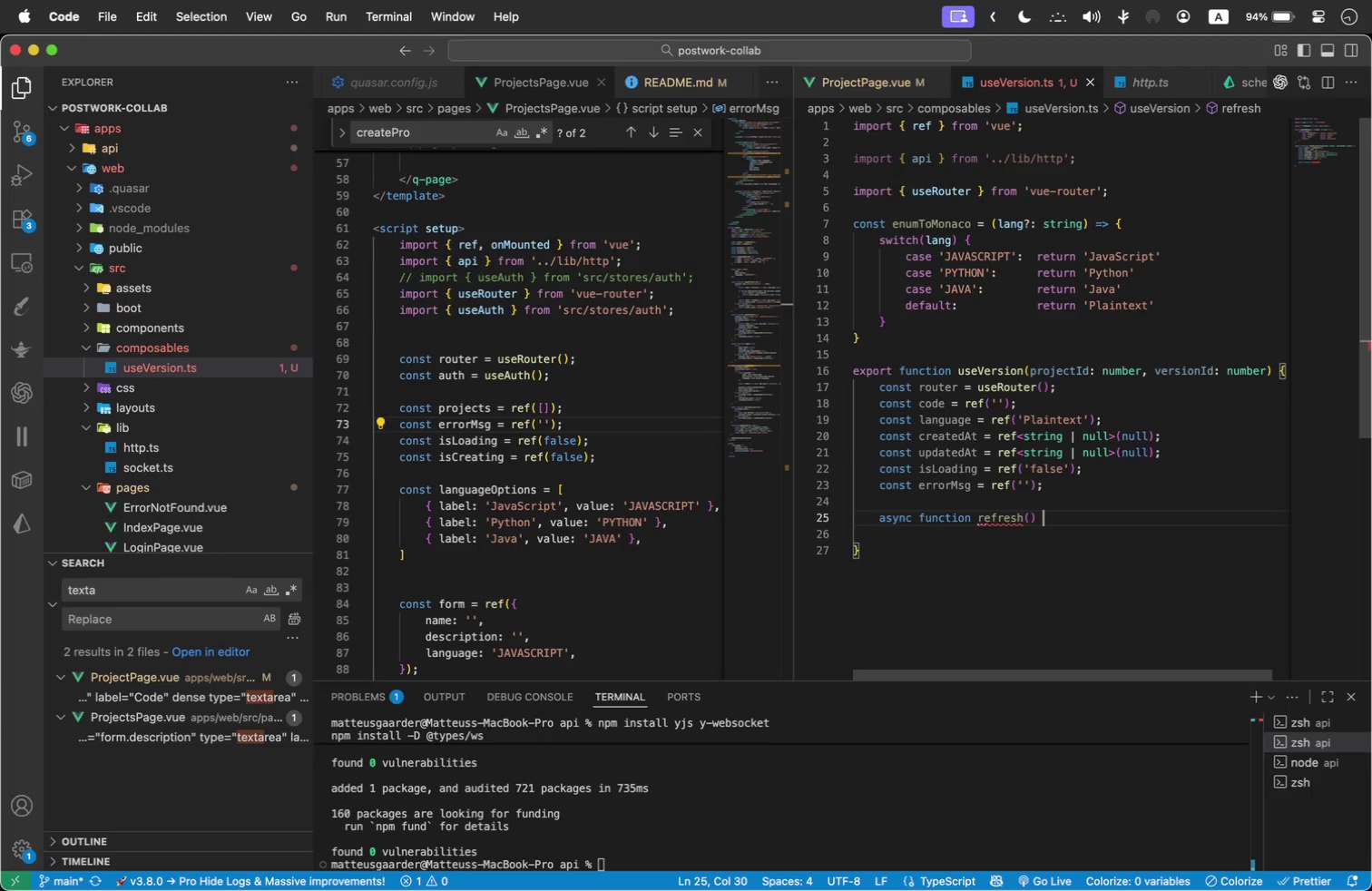 
key(Shift+BracketLeft)
 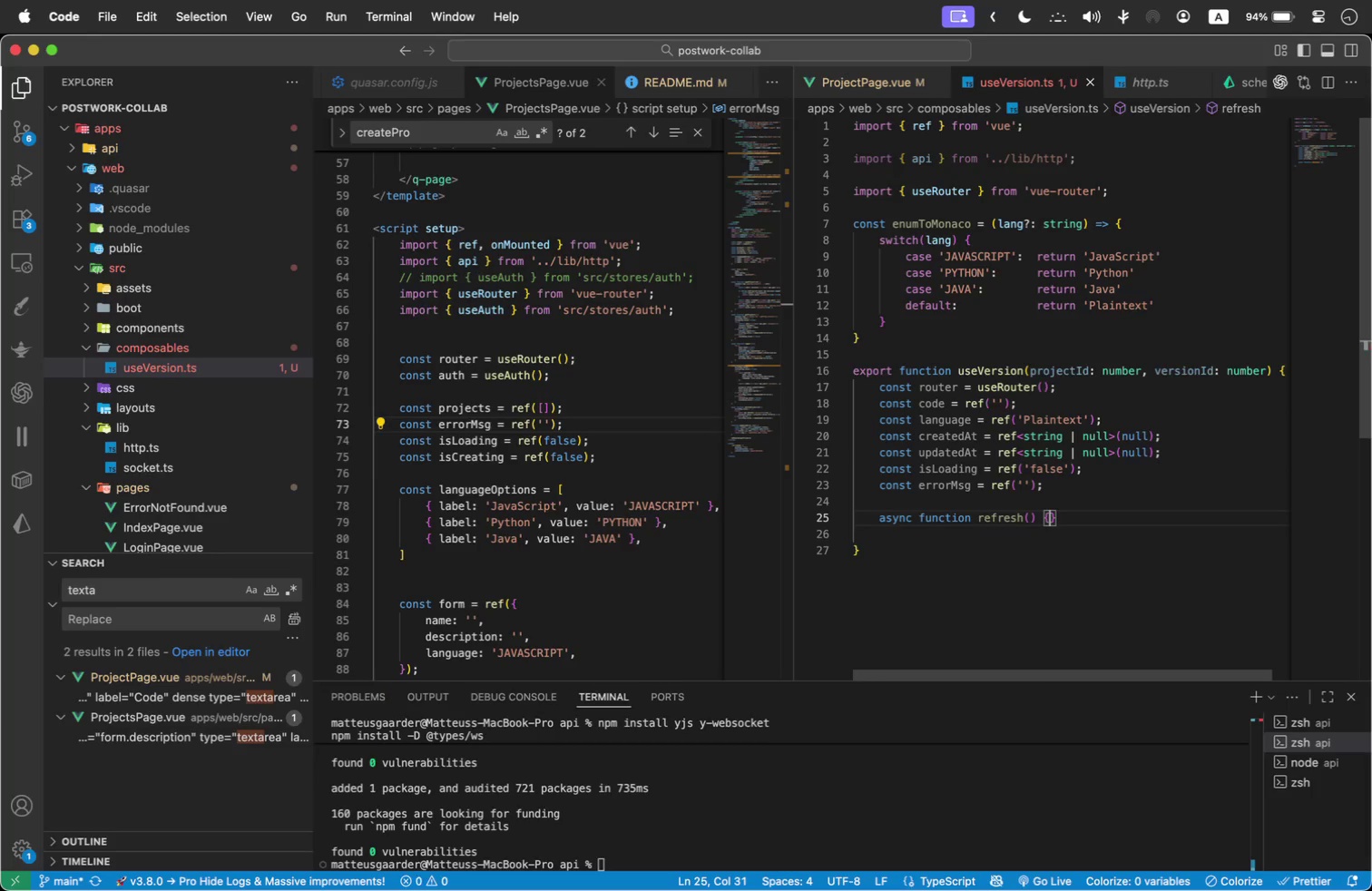 
key(Enter)
 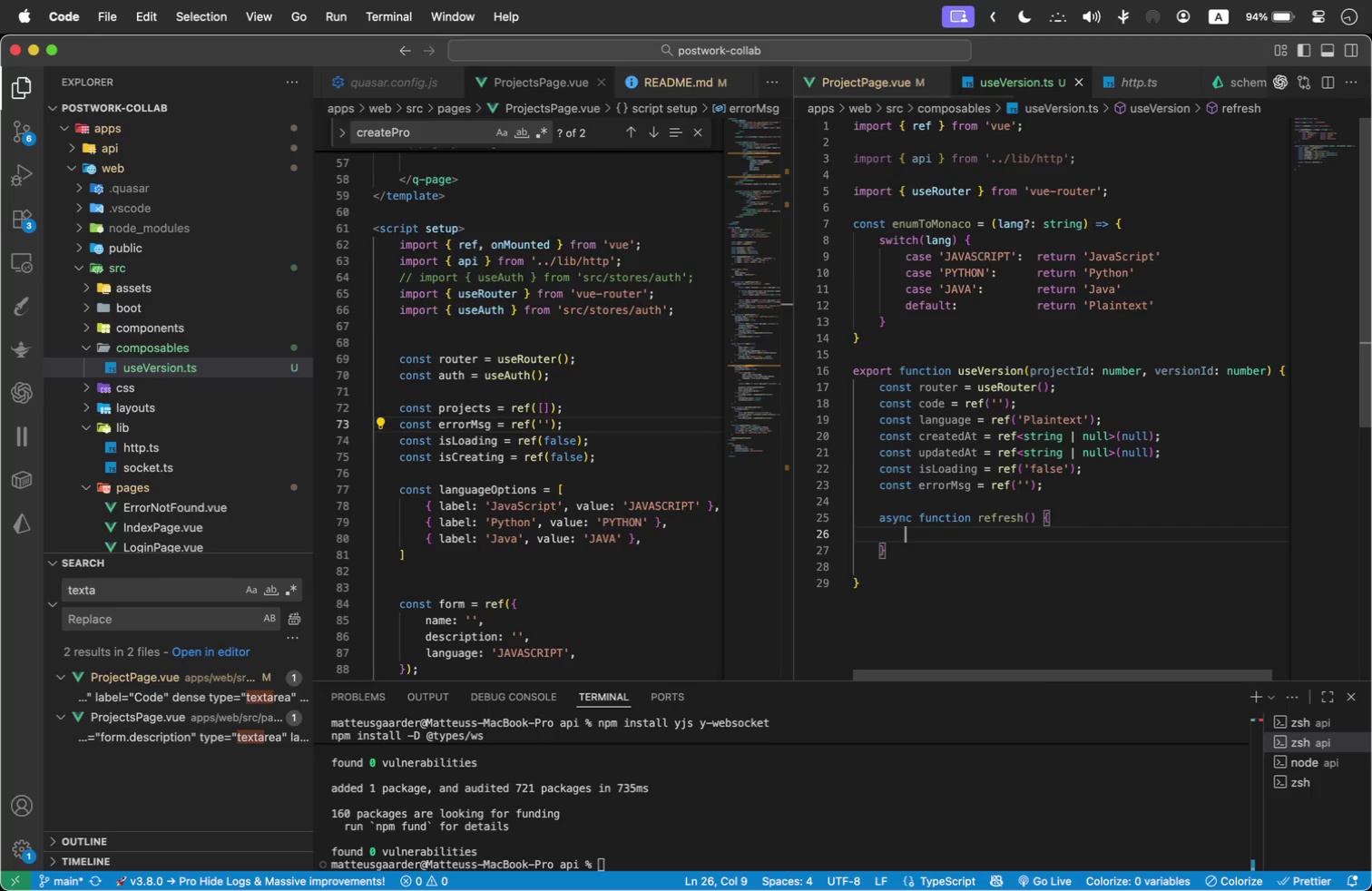 
type(er)
 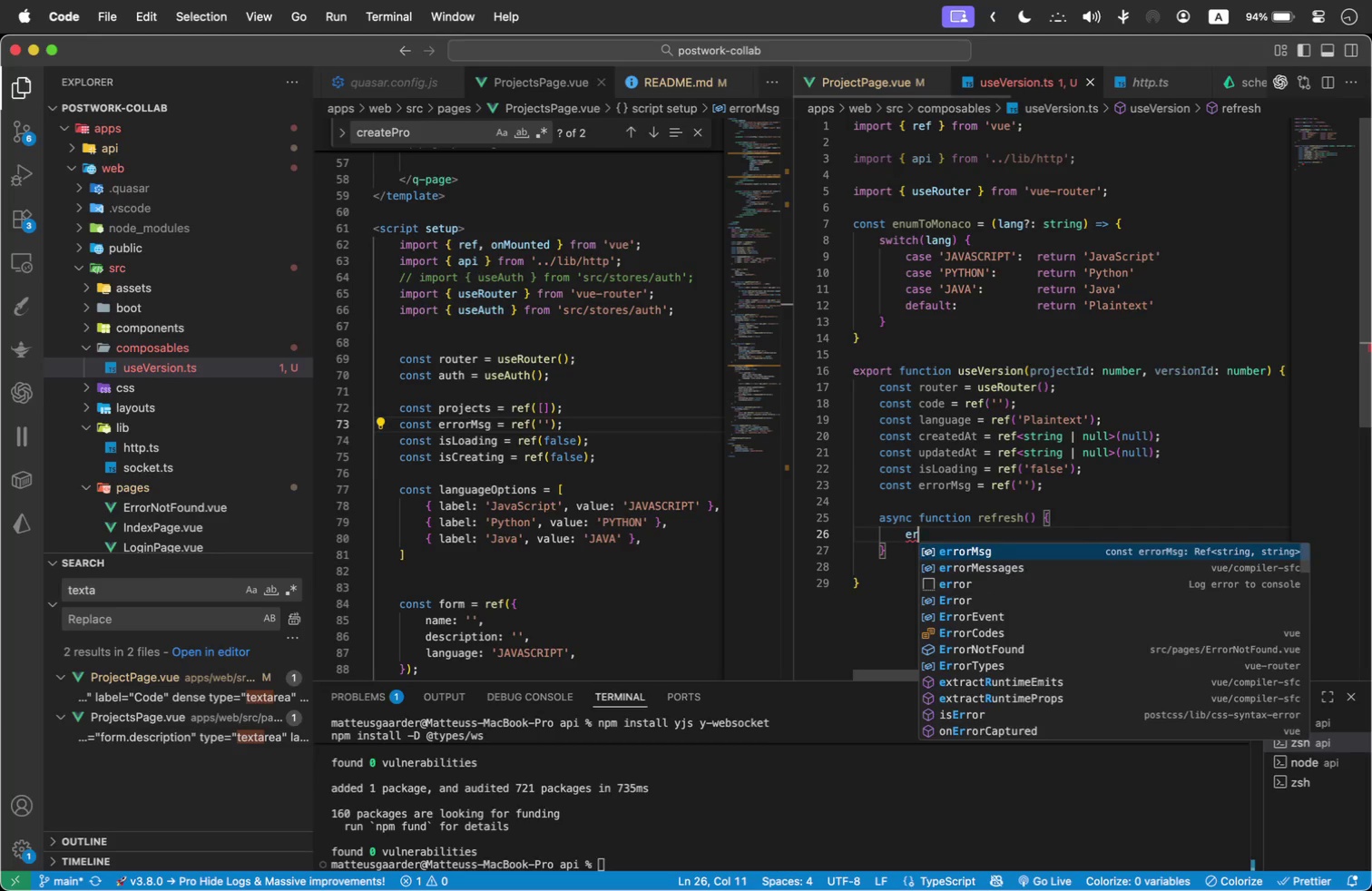 
key(Enter)
 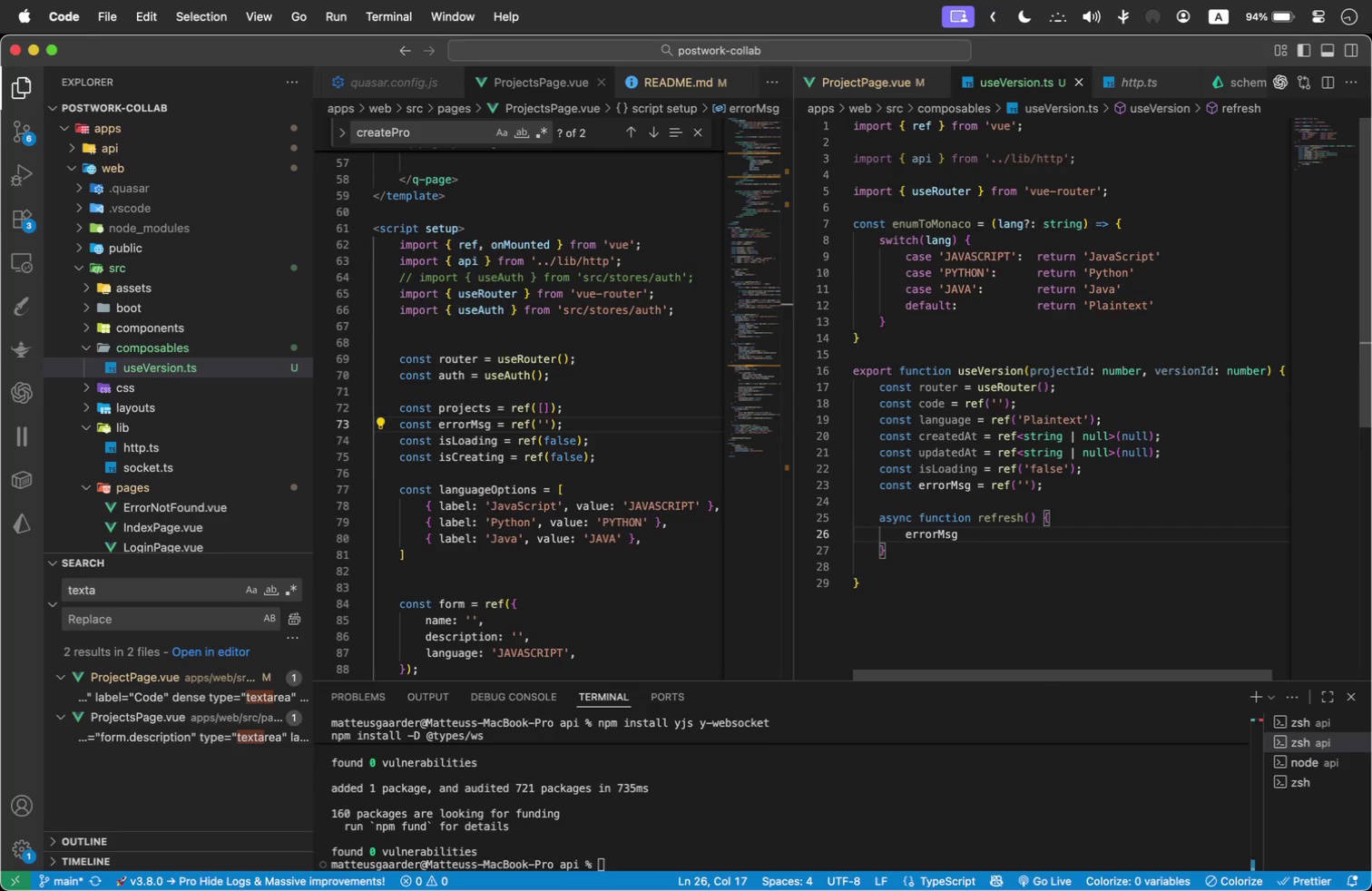 
wait(6.19)
 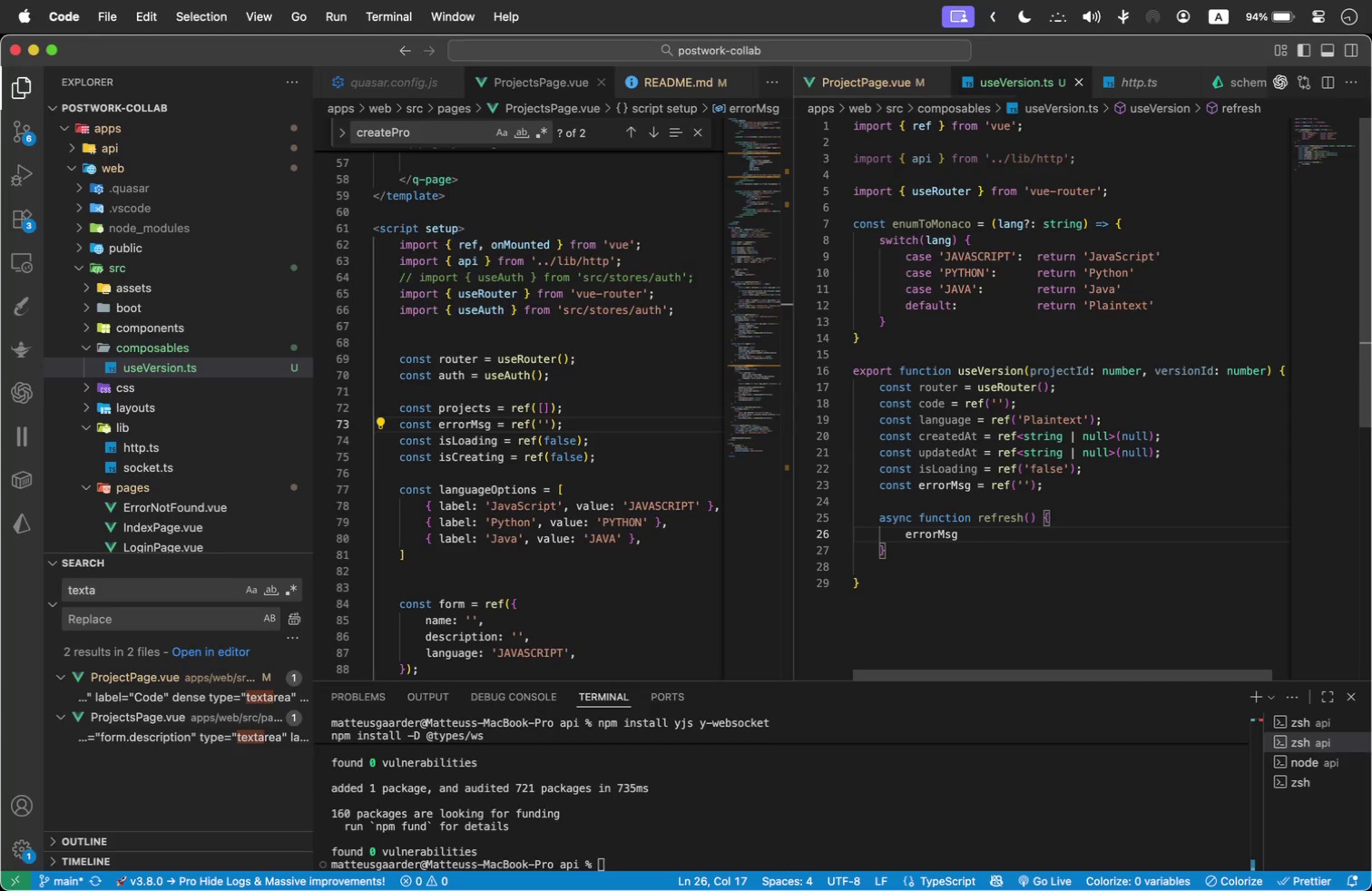 
key(Backspace)
key(Backspace)
key(Backspace)
key(Backspace)
key(Backspace)
key(Backspace)
key(Backspace)
key(Backspace)
type(isL)
 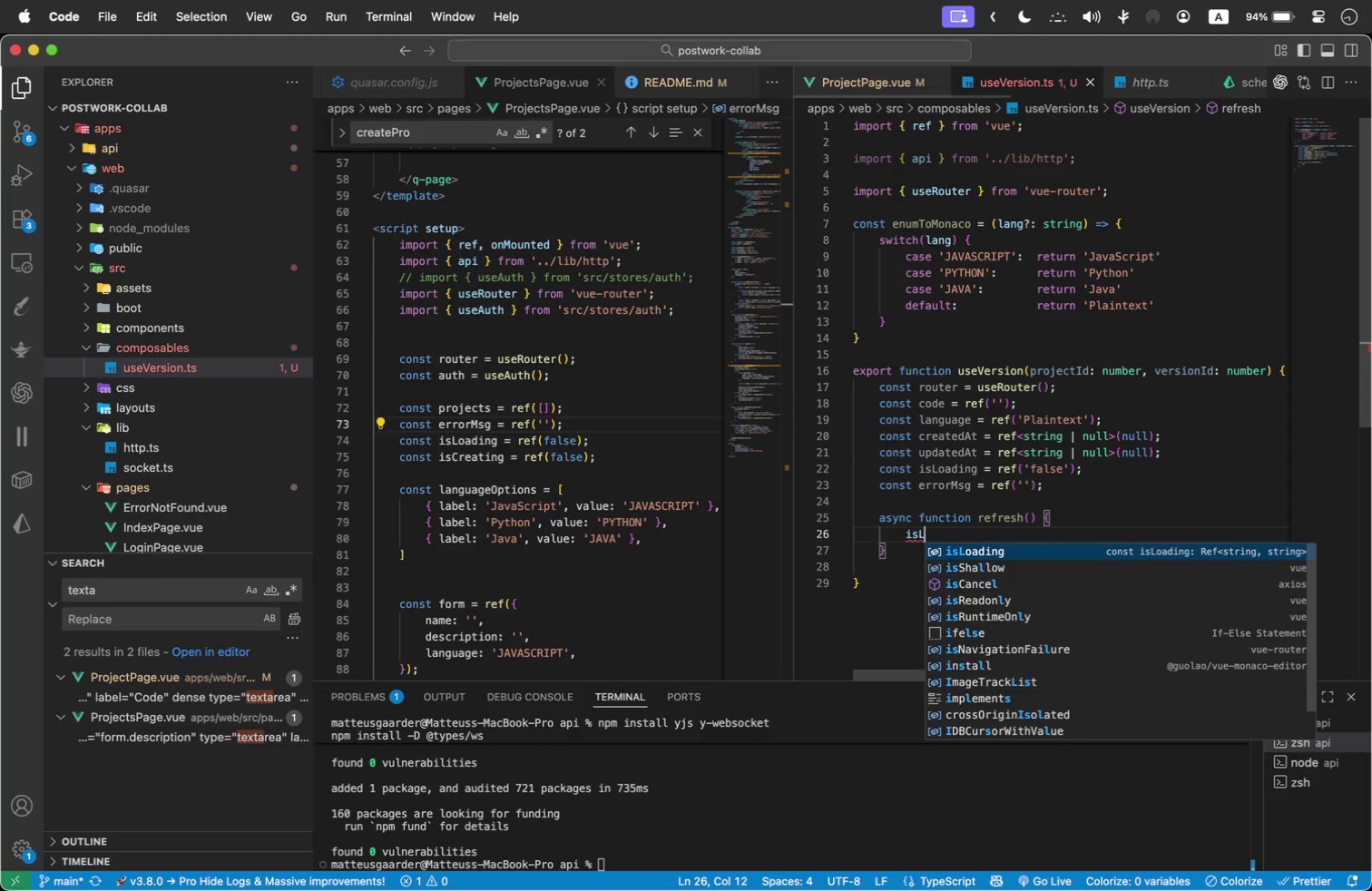 
key(Enter)
 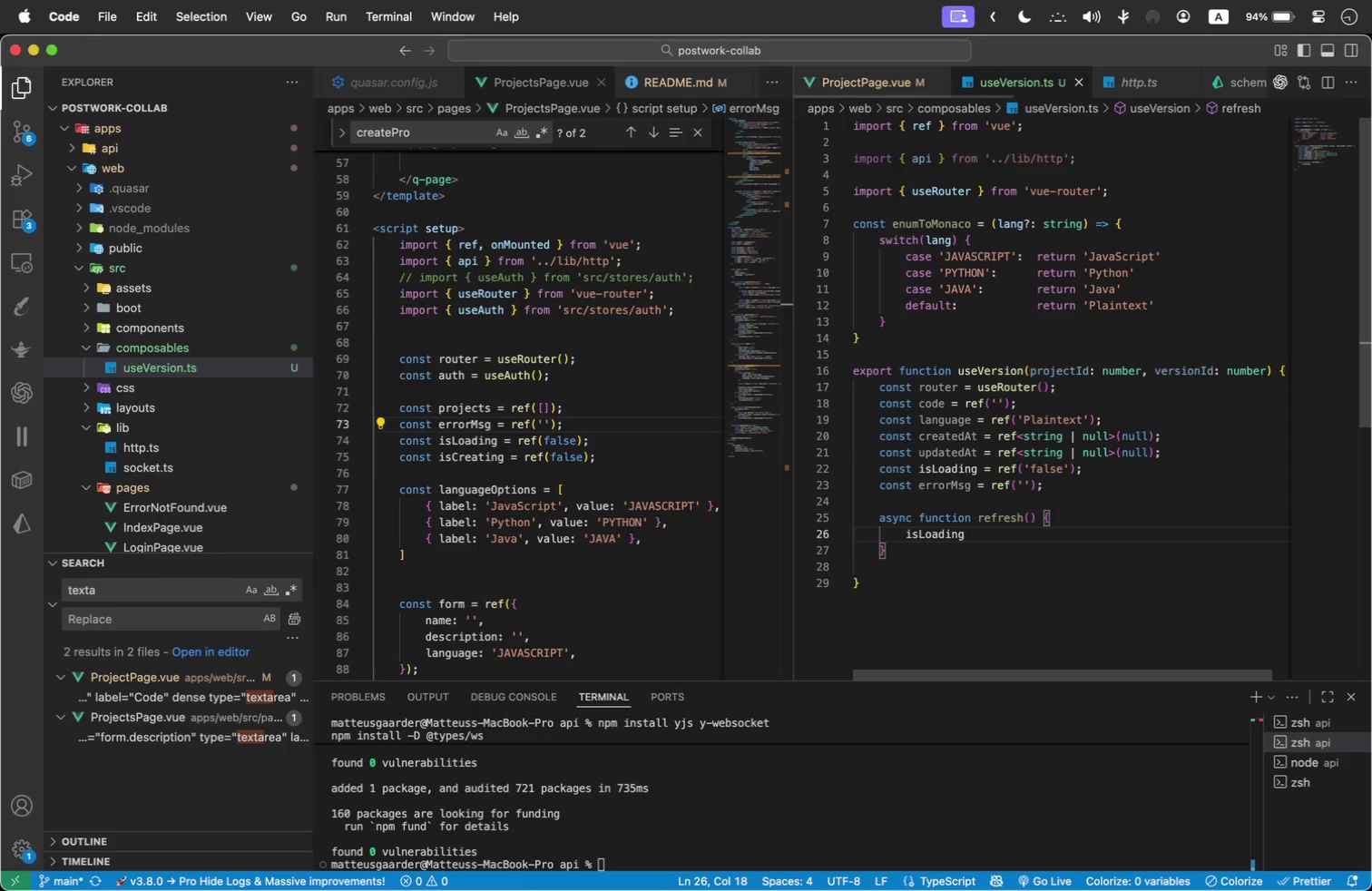 
type(.valur )
key(Backspace)
key(Backspace)
type(e = true;)
 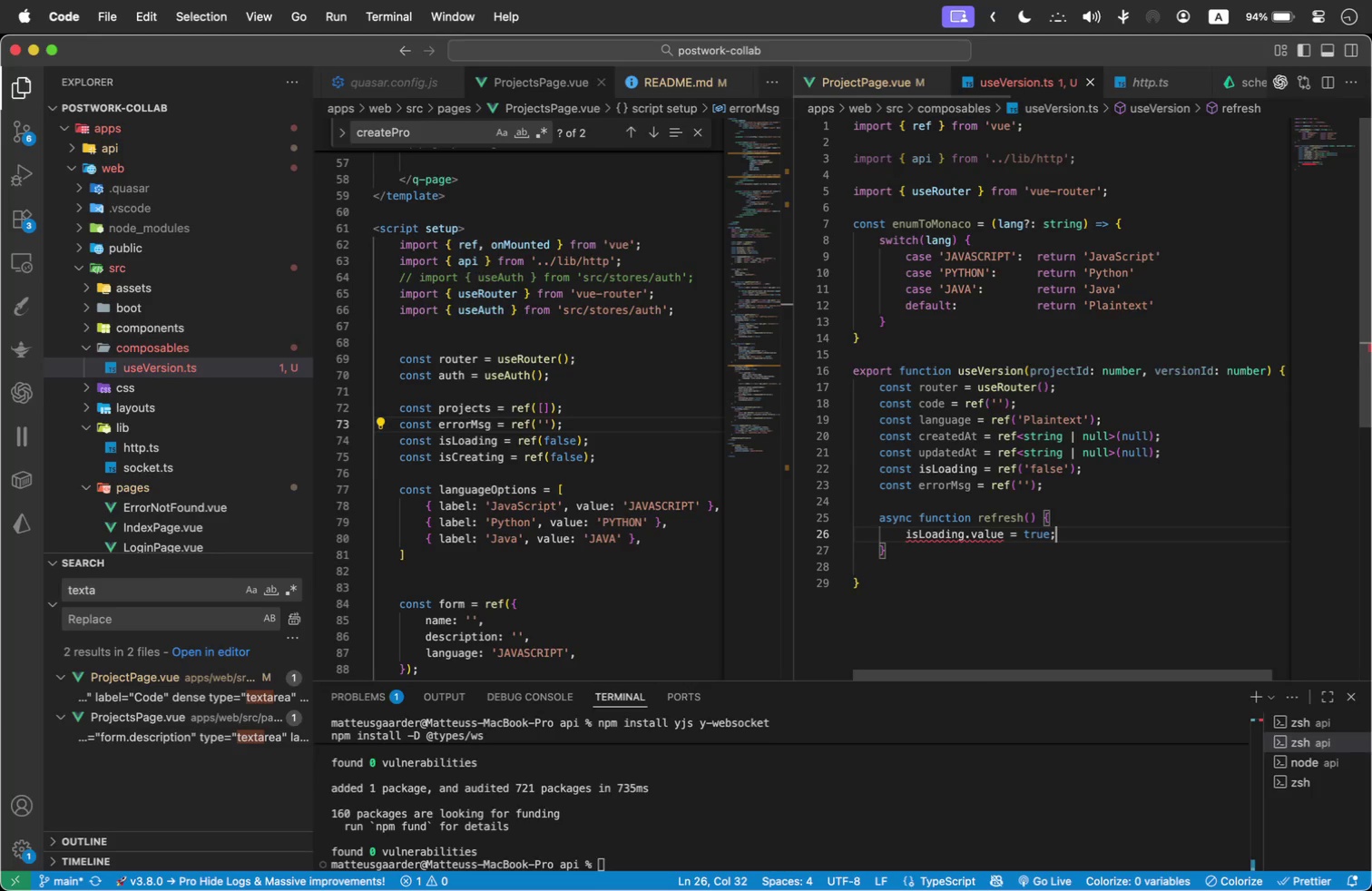 
key(Enter)
 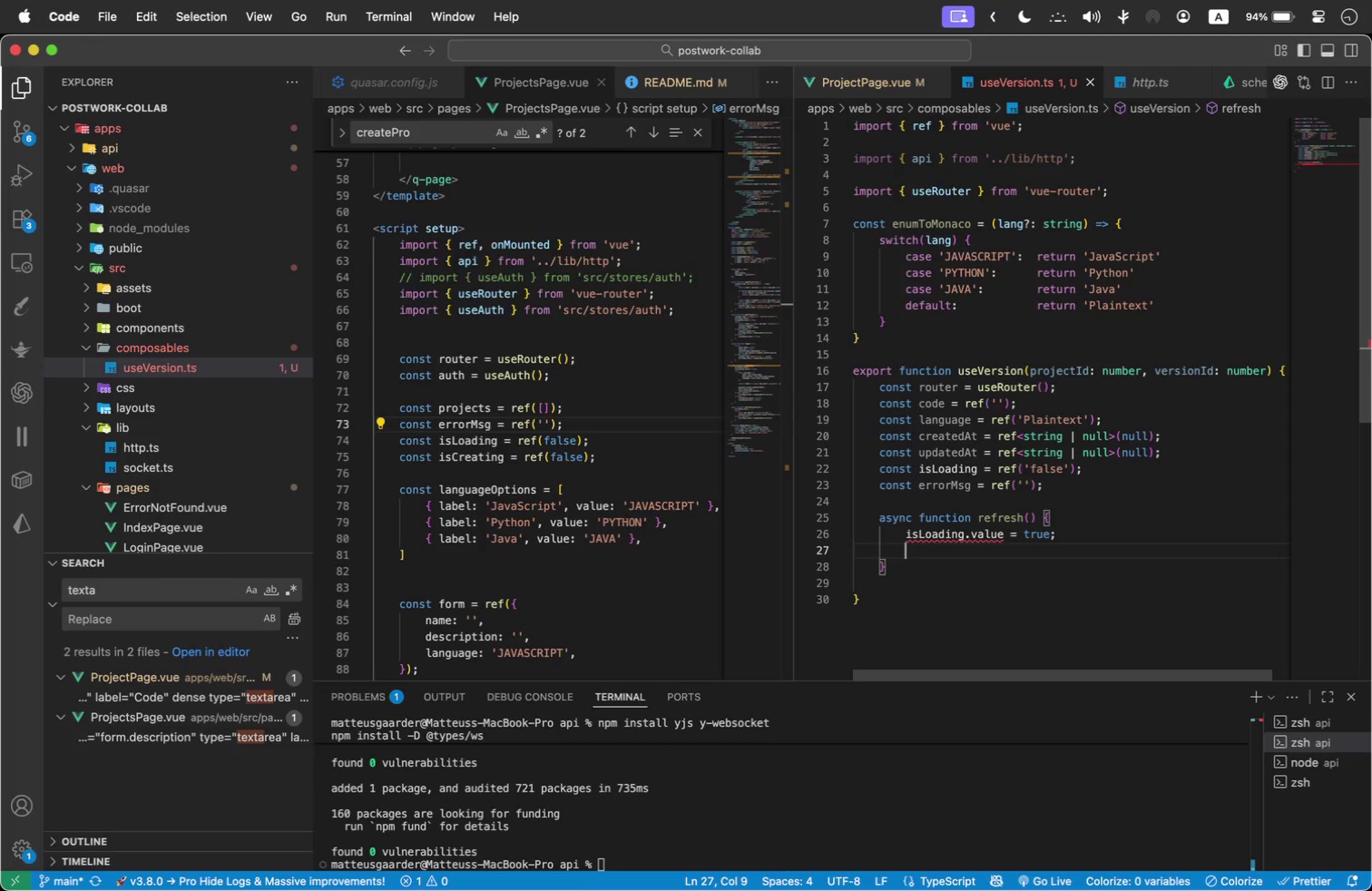 
wait(7.99)
 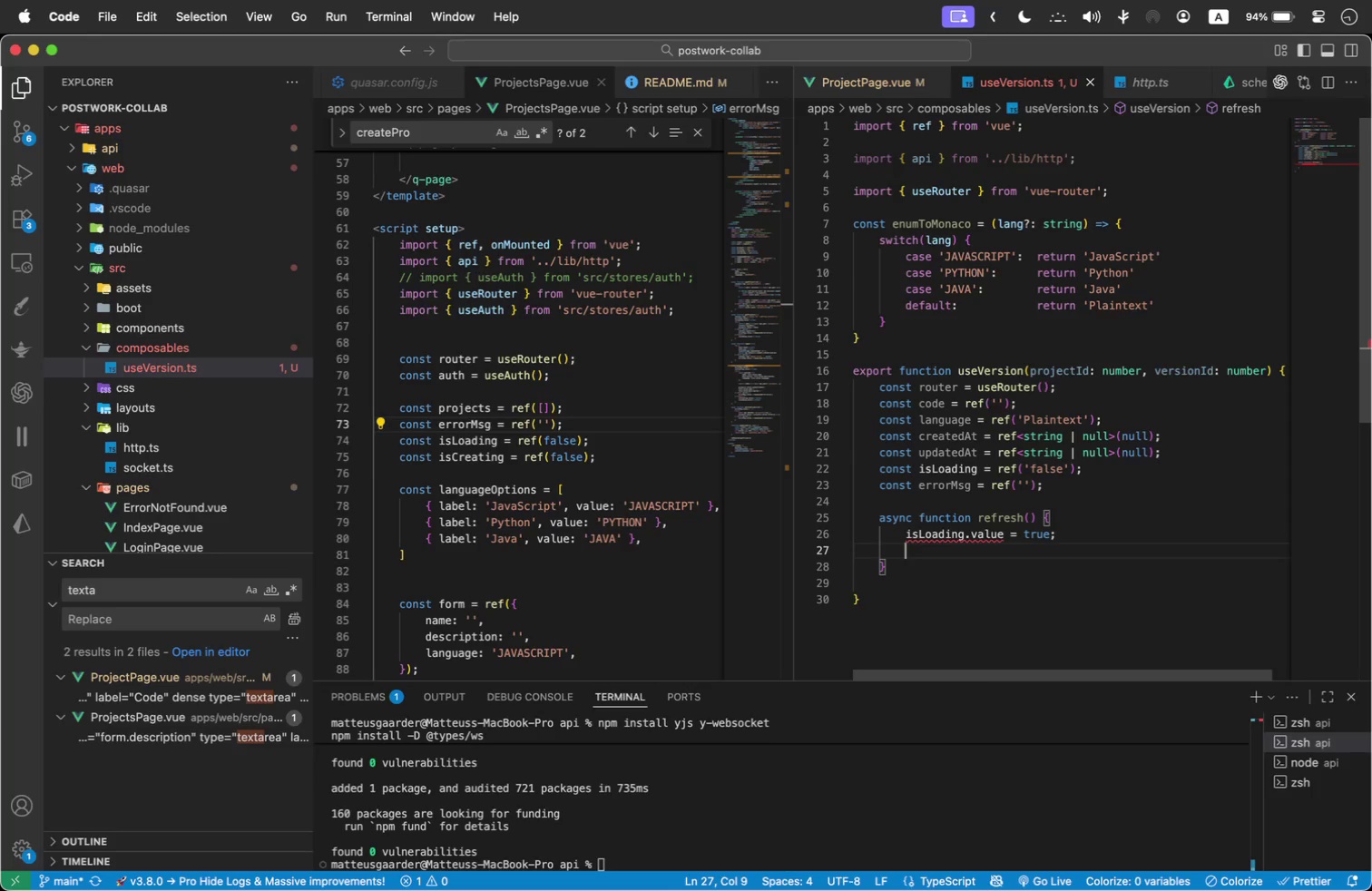 
key(Enter)
 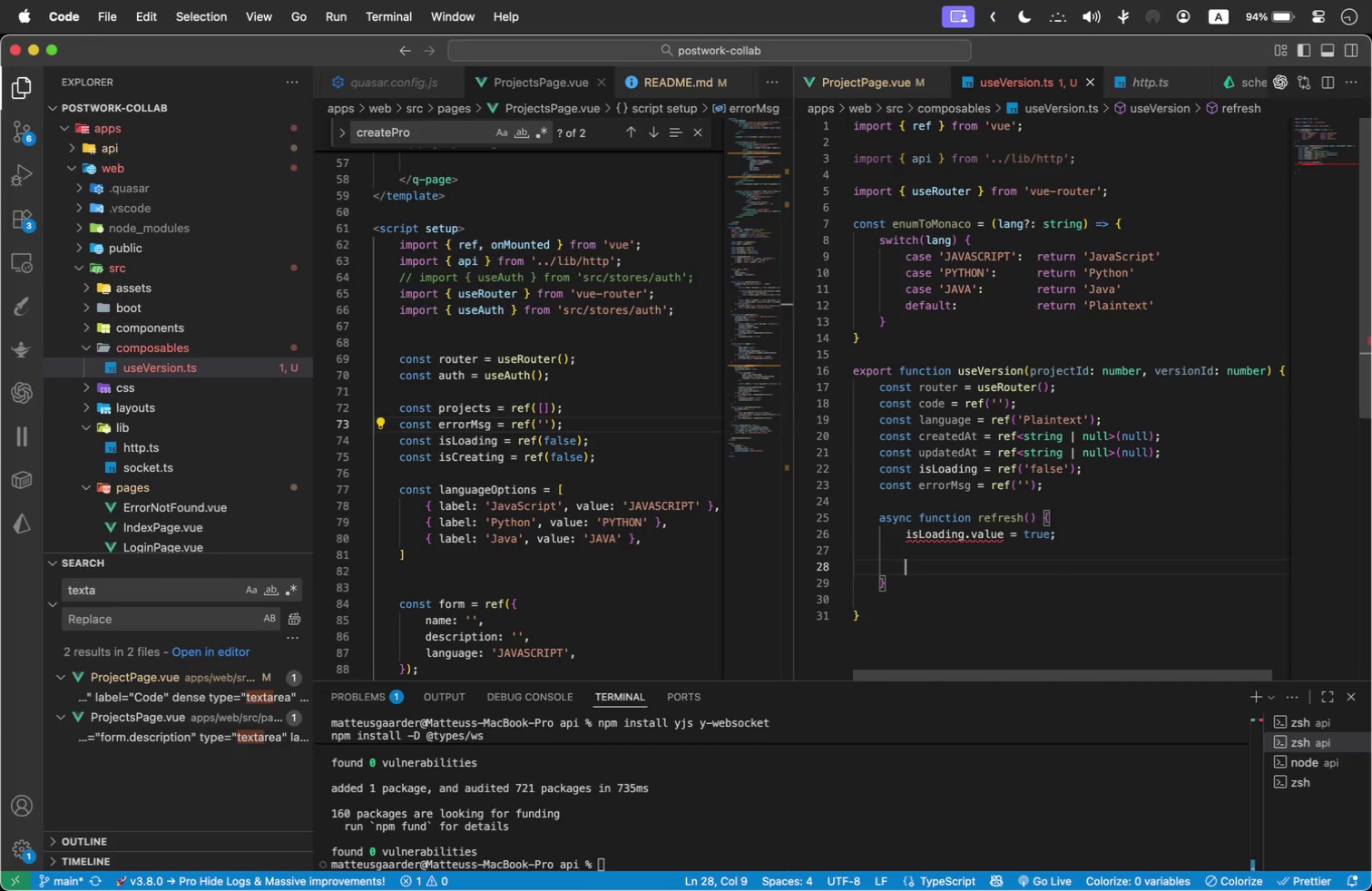 
type(conso)
 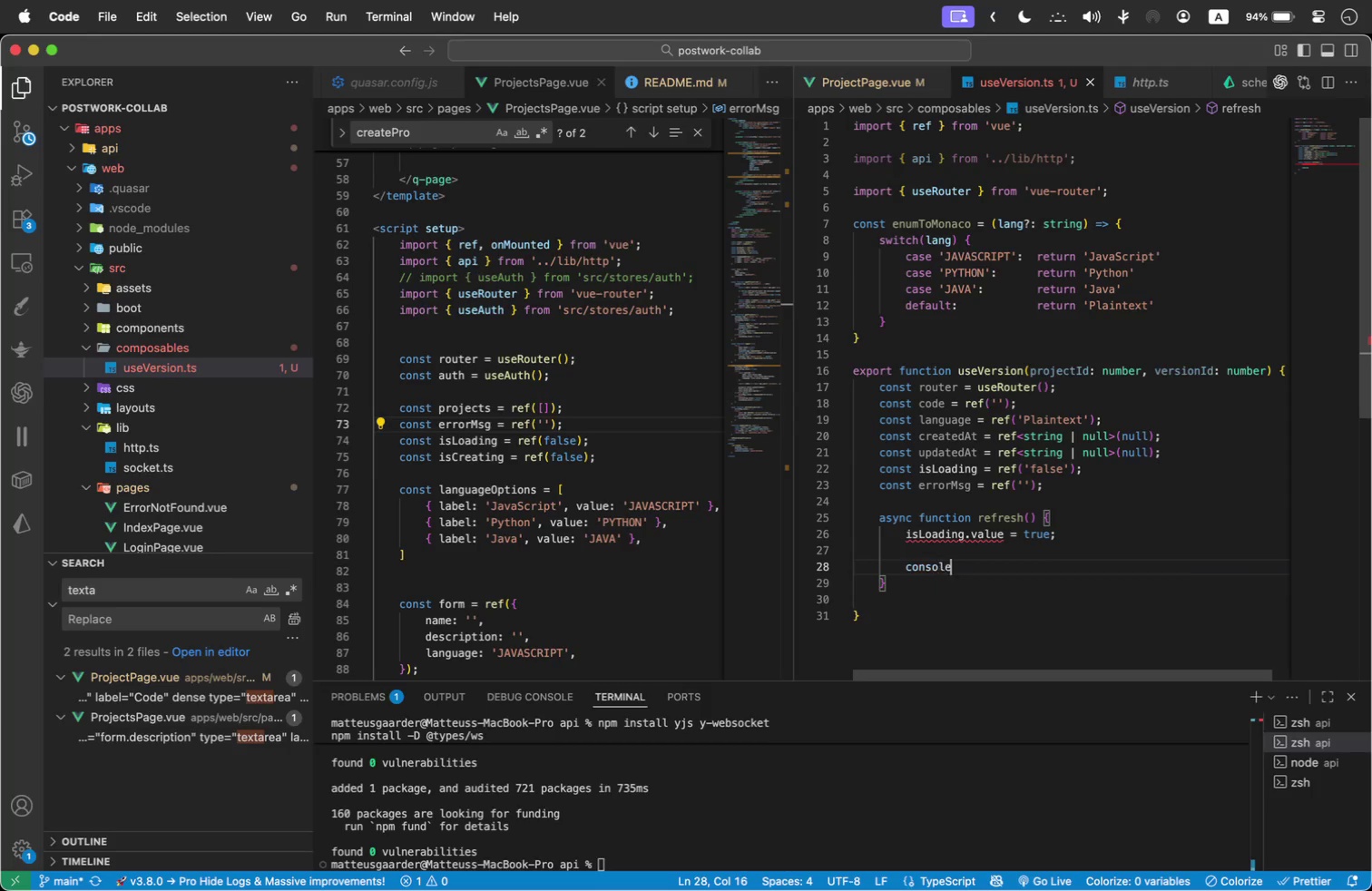 
key(Enter)
 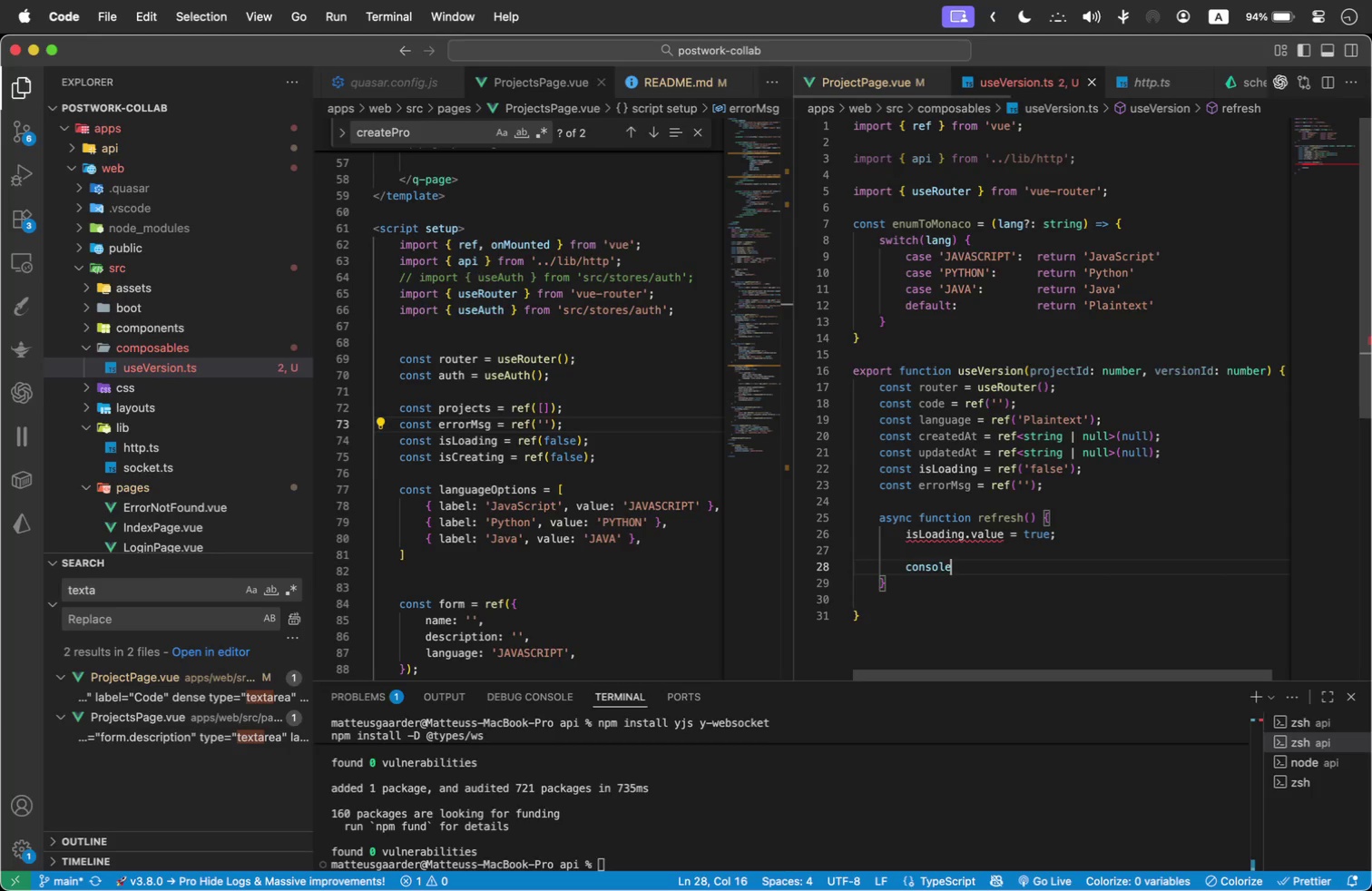 
type(.log('refreshing in useVersion composable)
 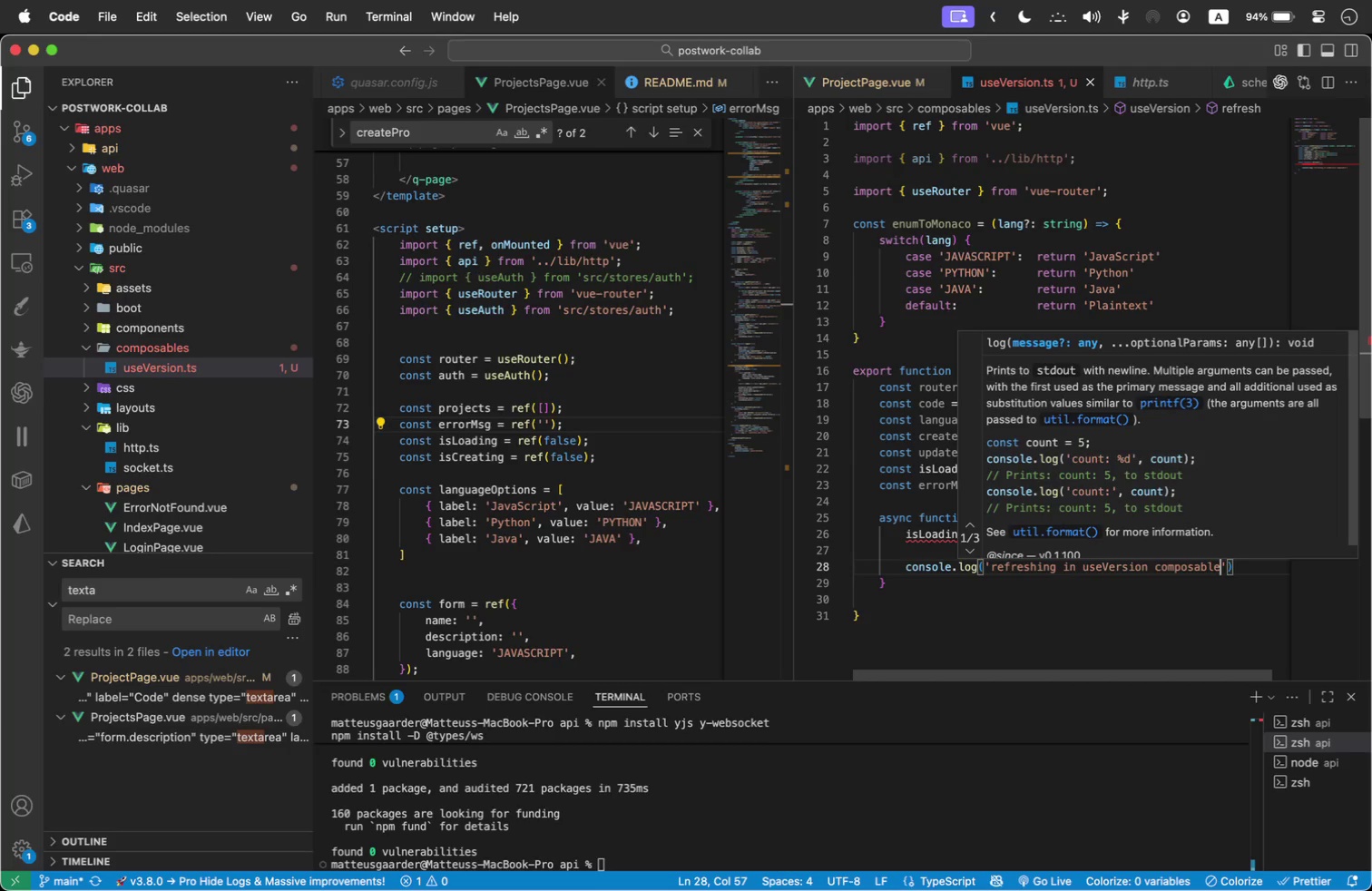 
double_click([1076, 565])
 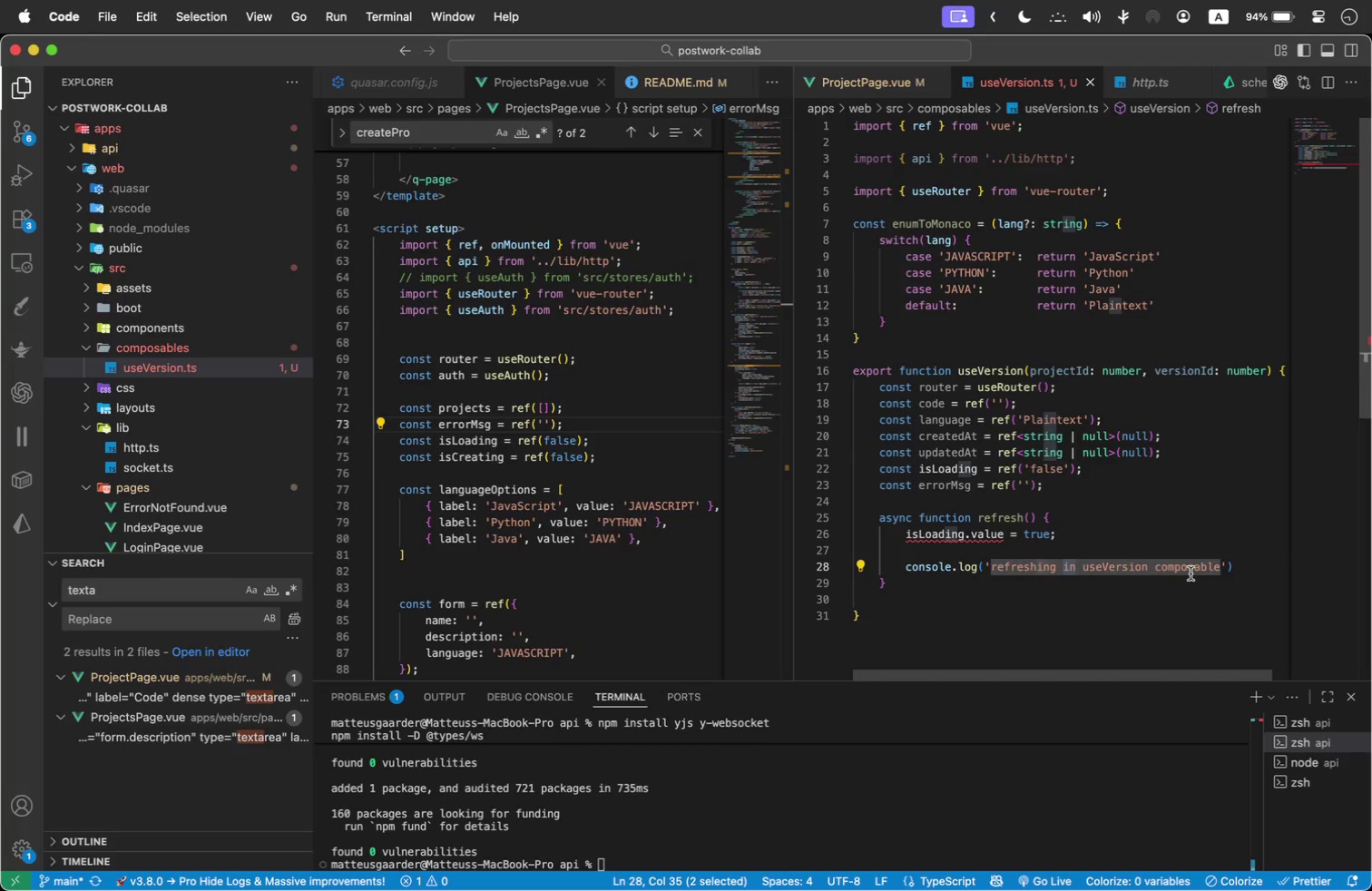 
key(Backspace)
type(with)
 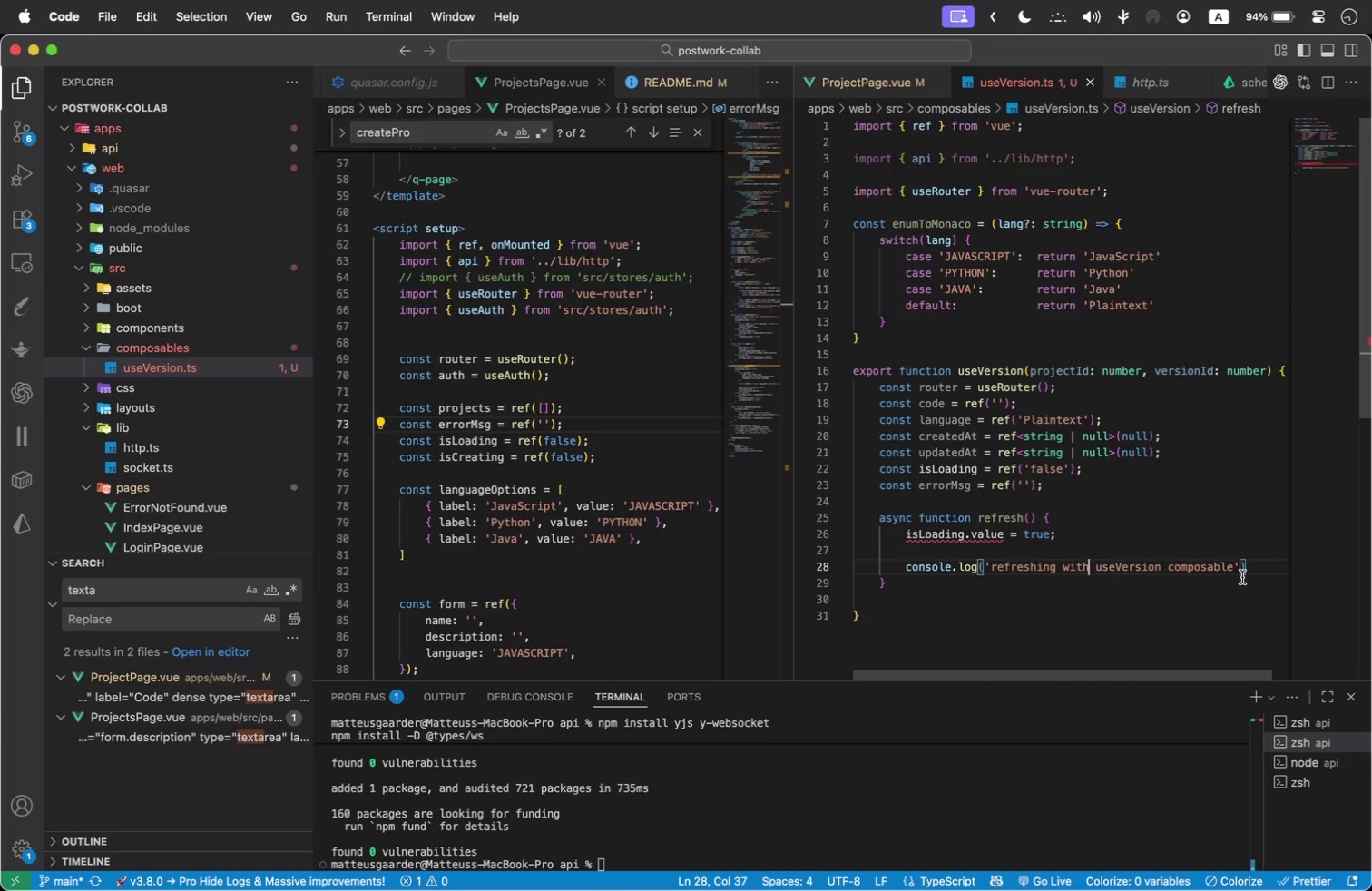 
left_click([1234, 563])
 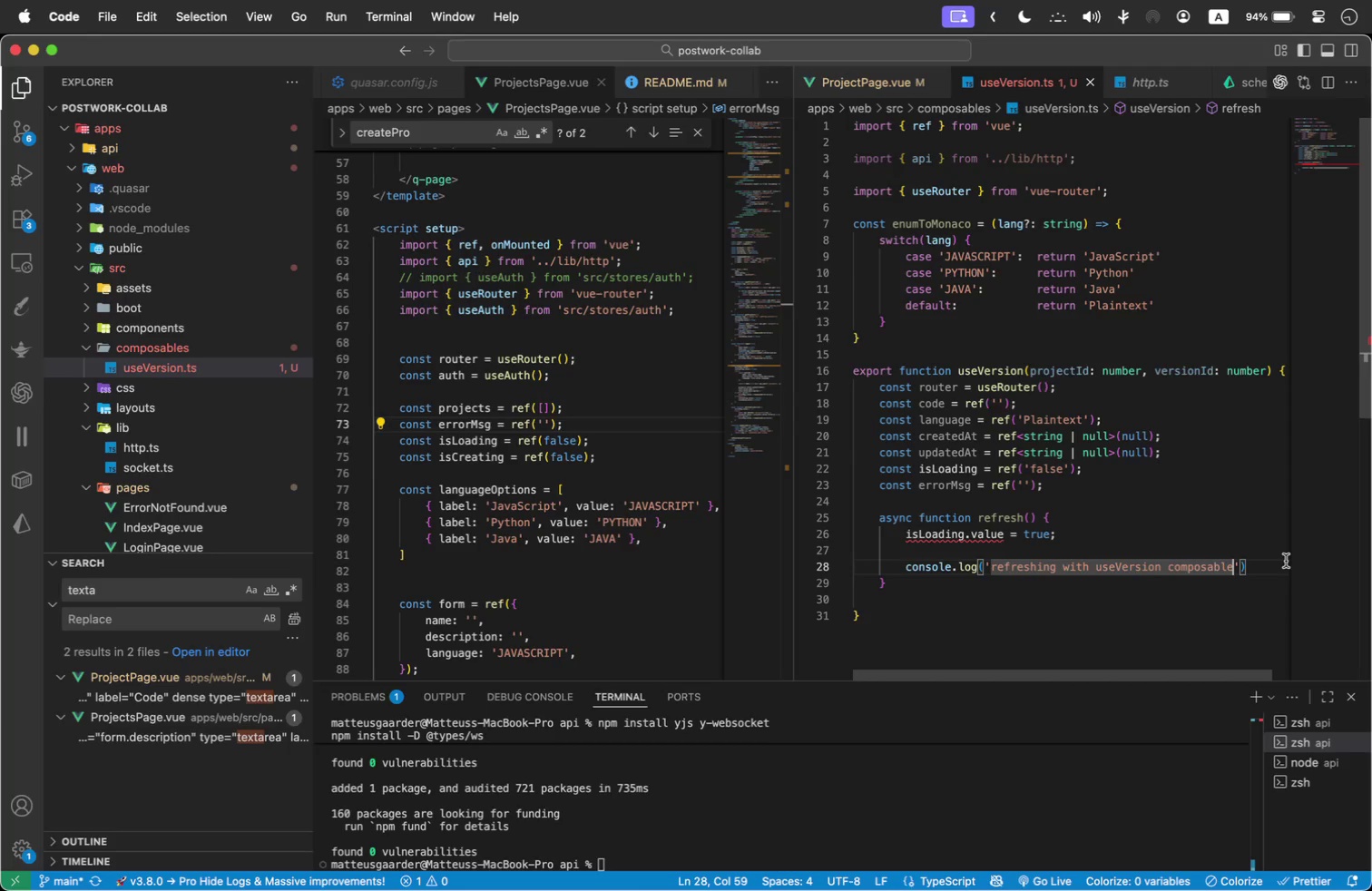 
key(Space)
 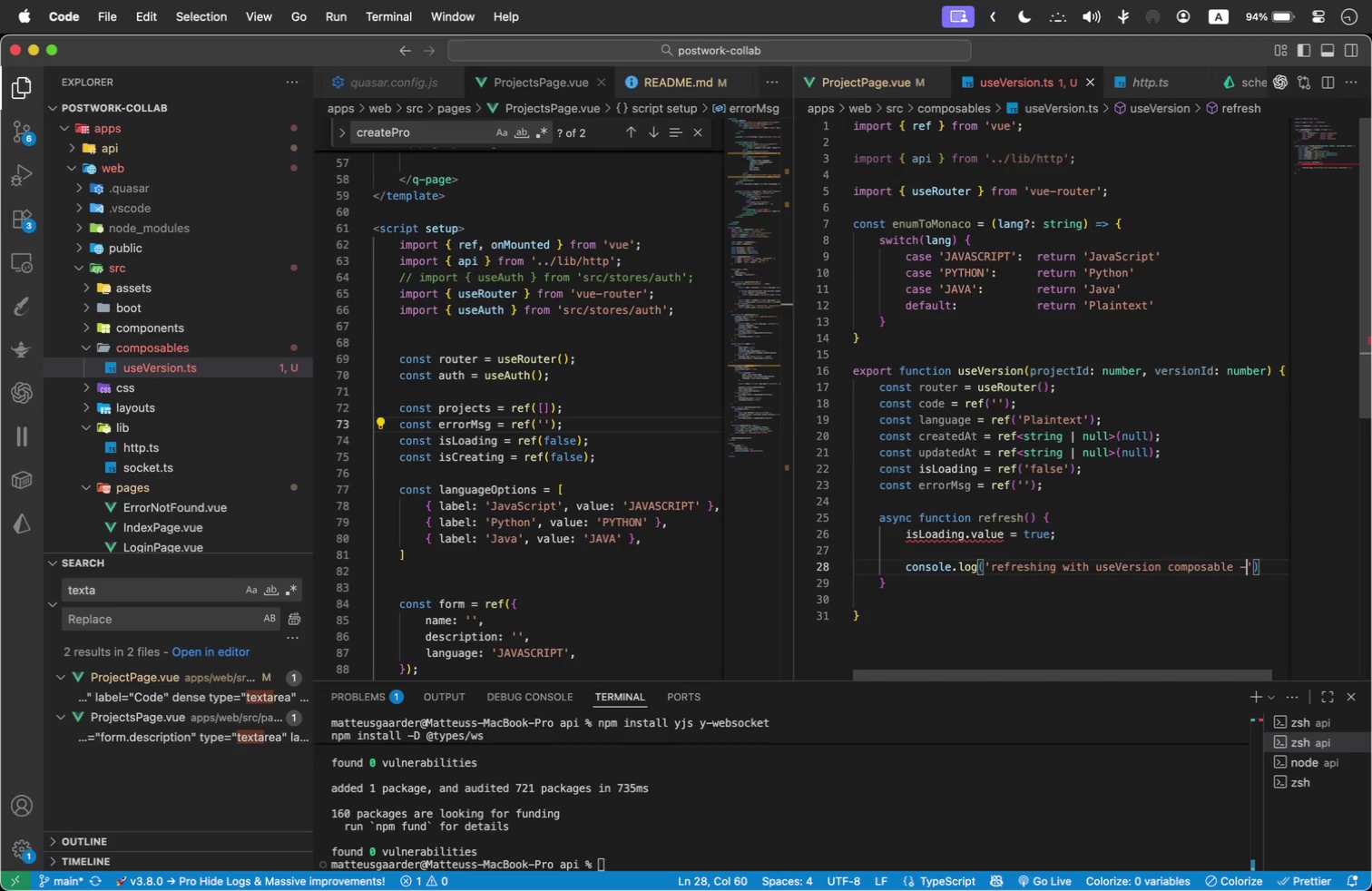 
key(Minus)
 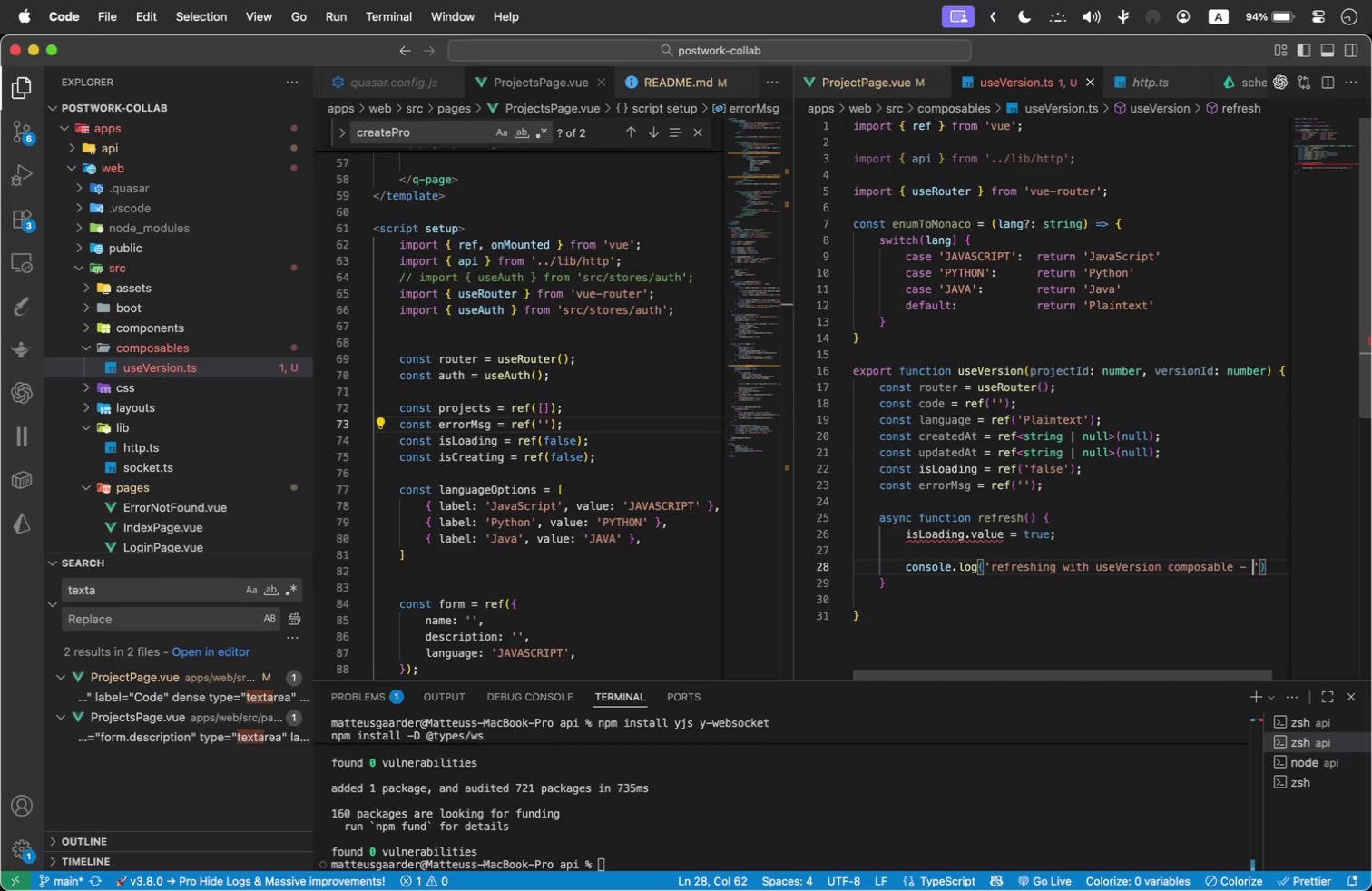 
key(Space)
 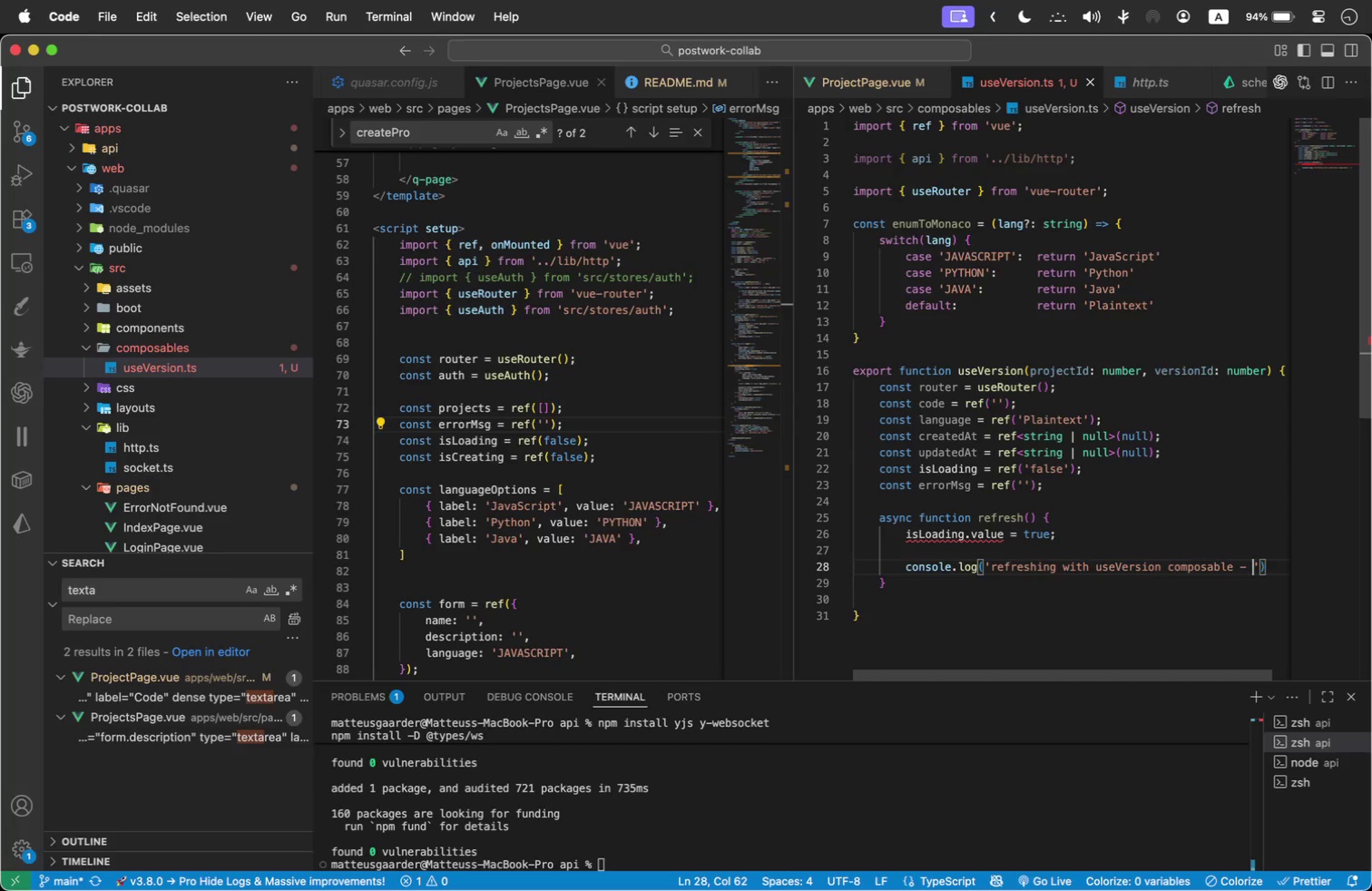 
key(ArrowRight)
 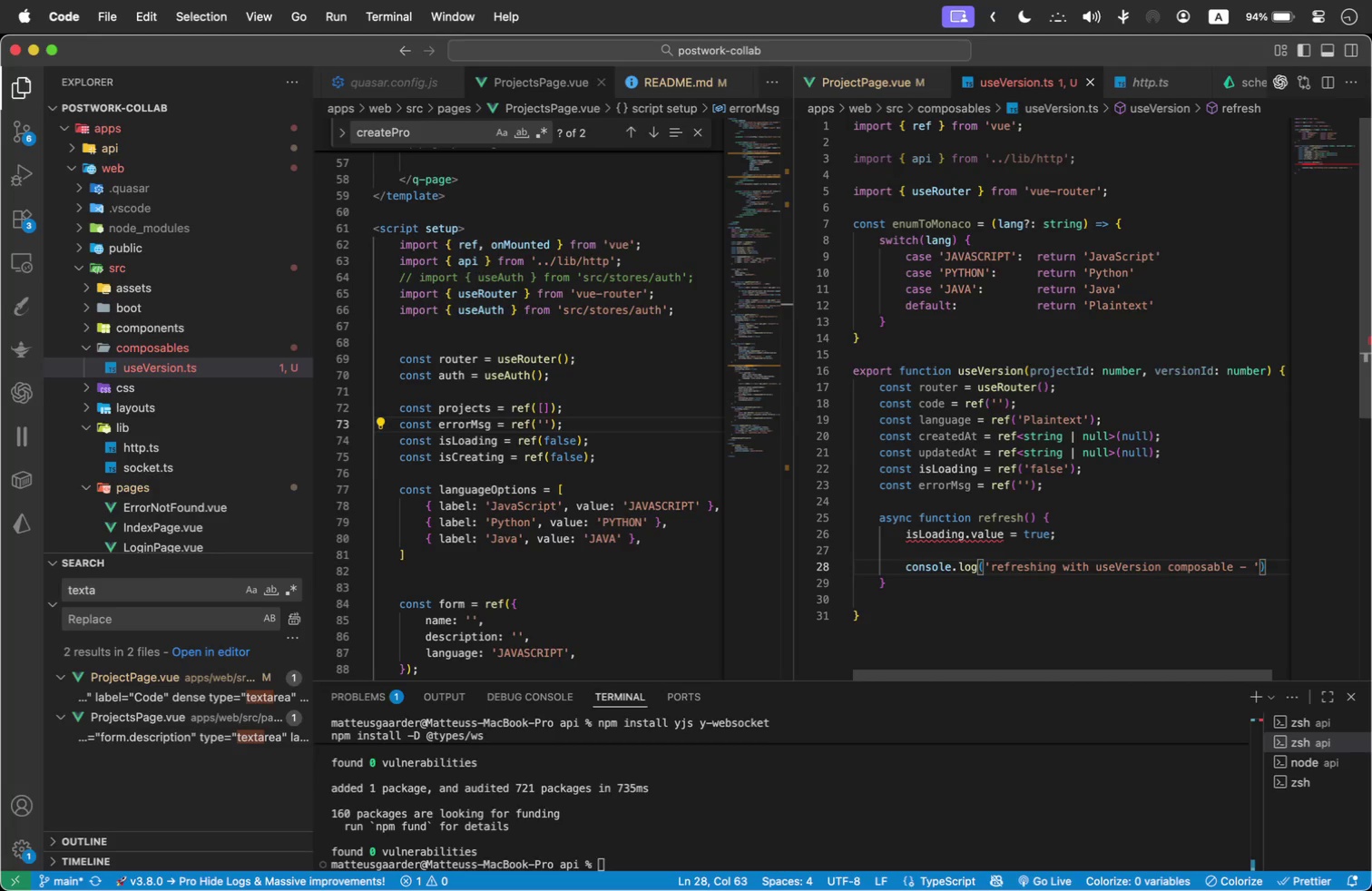 
type(, project)
 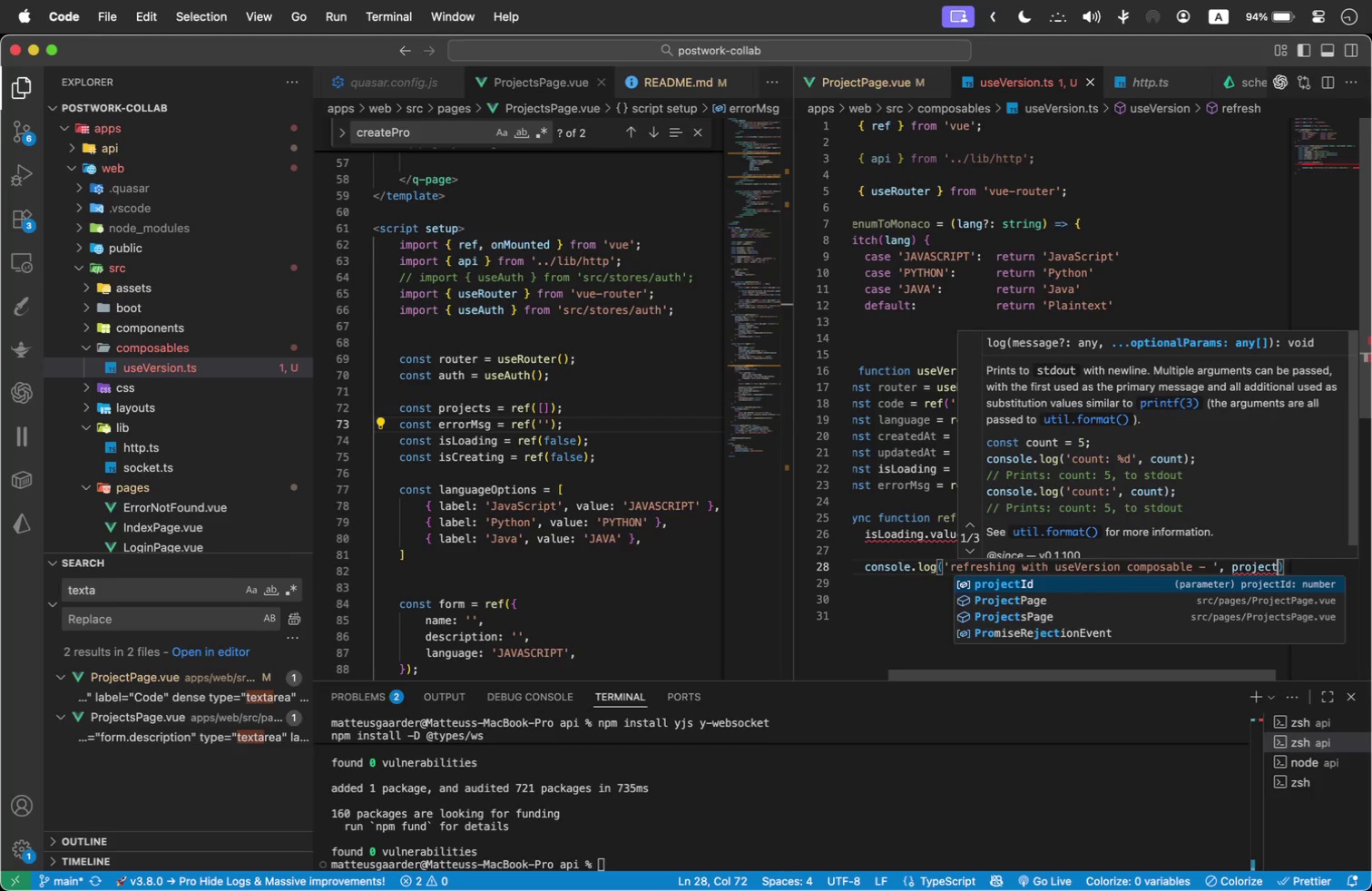 
key(Enter)
 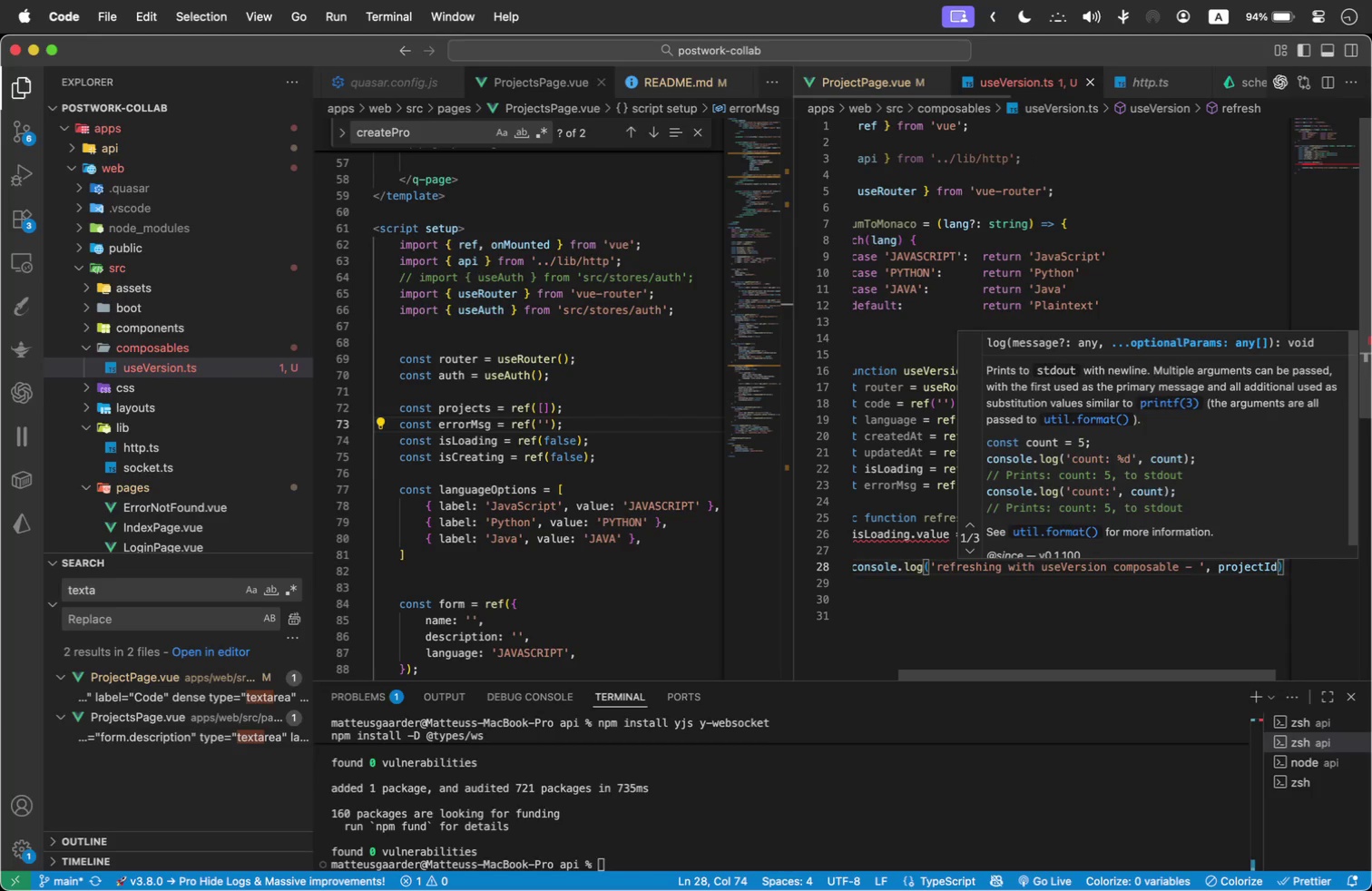 
type(, versi)
 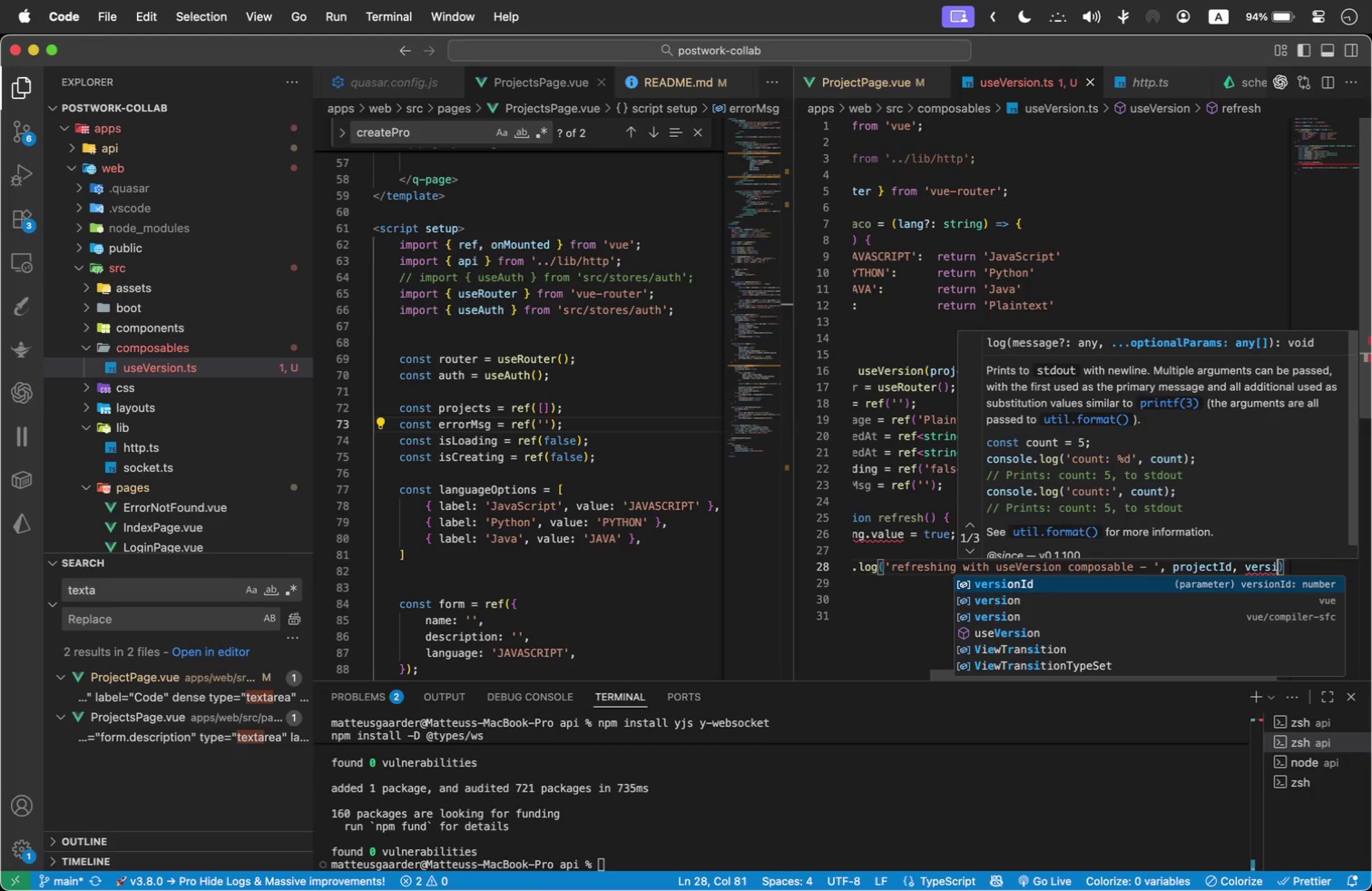 
key(Enter)
 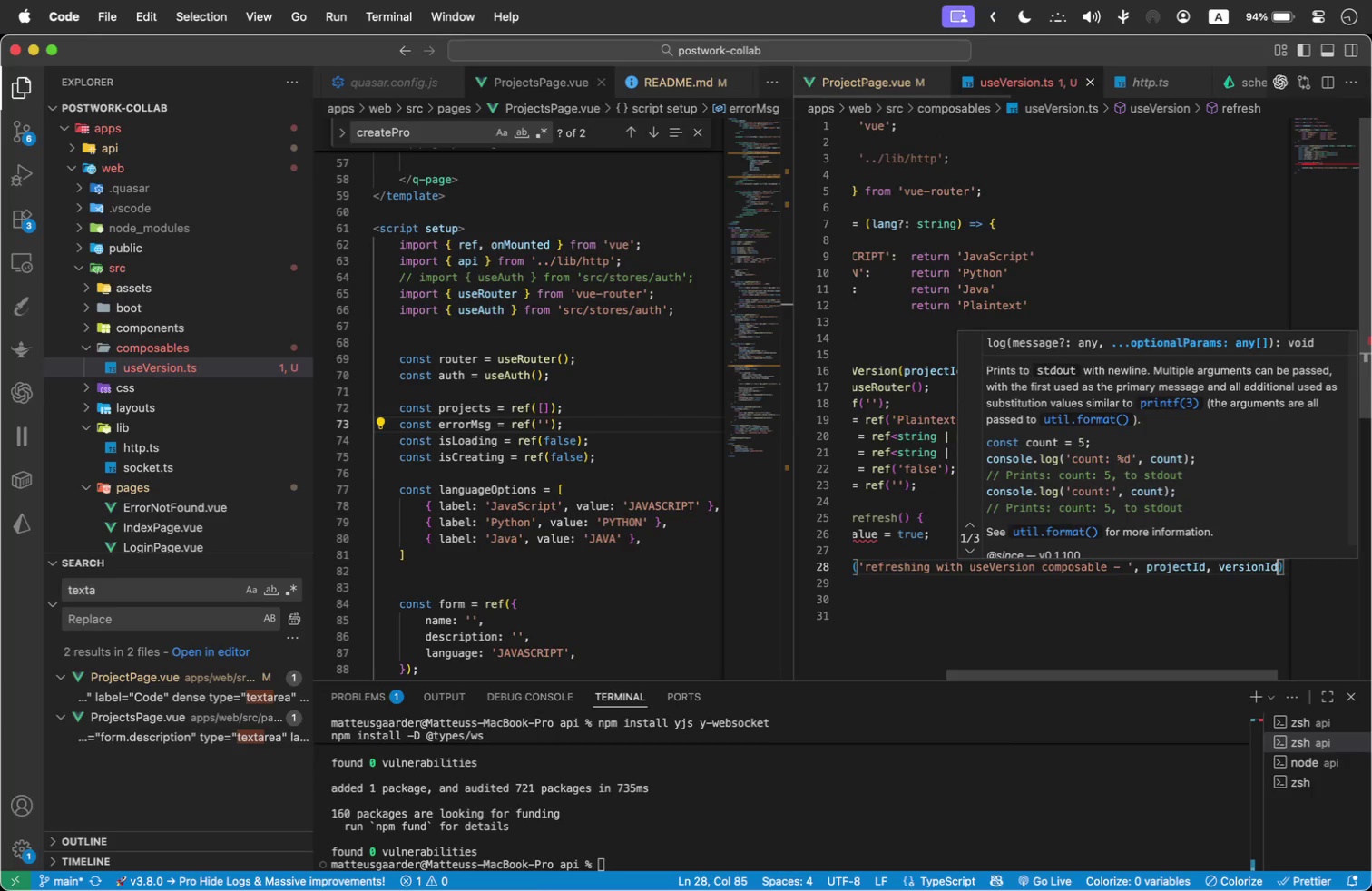 
key(ArrowRight)
 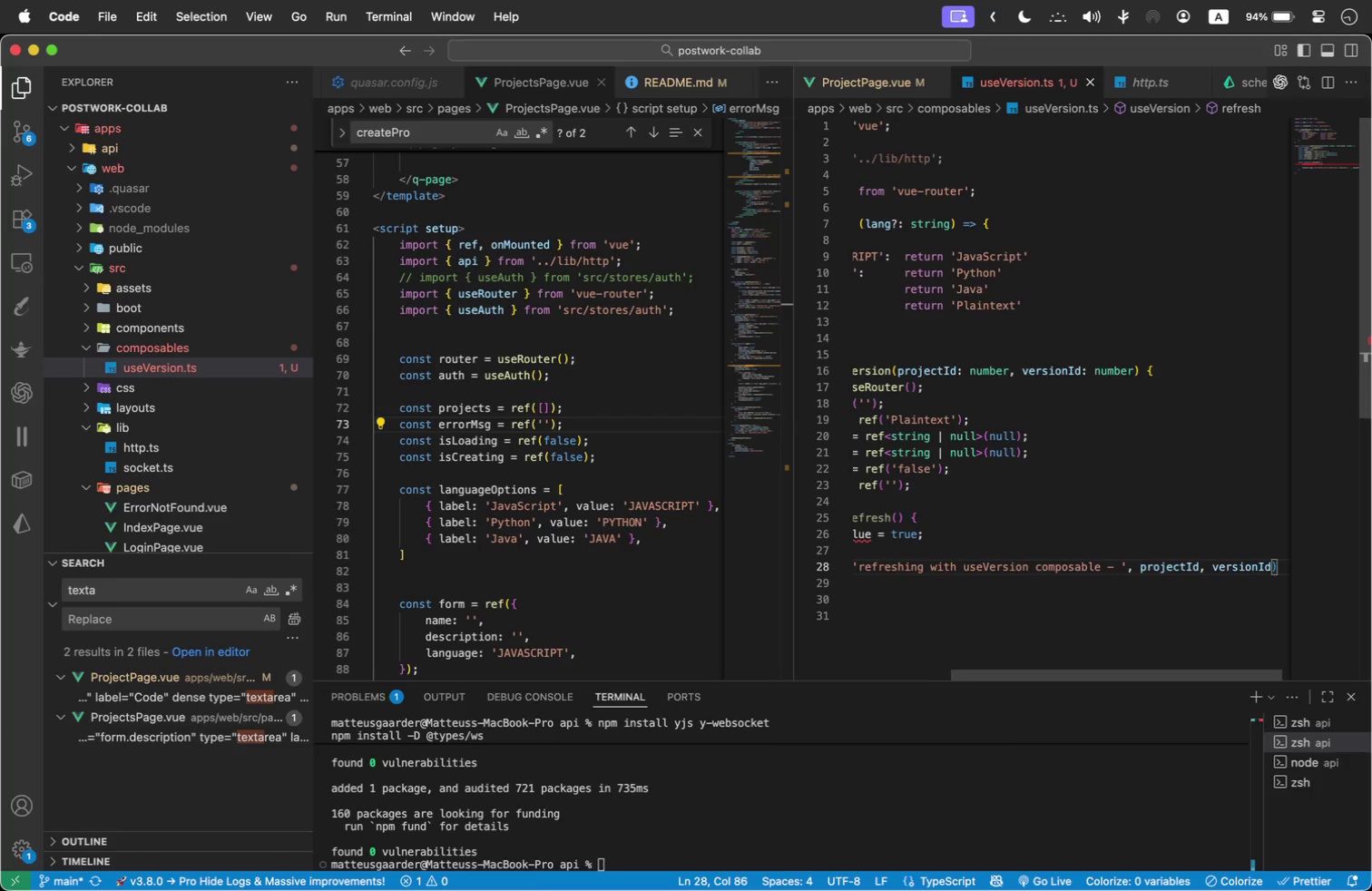 
key(Semicolon)
 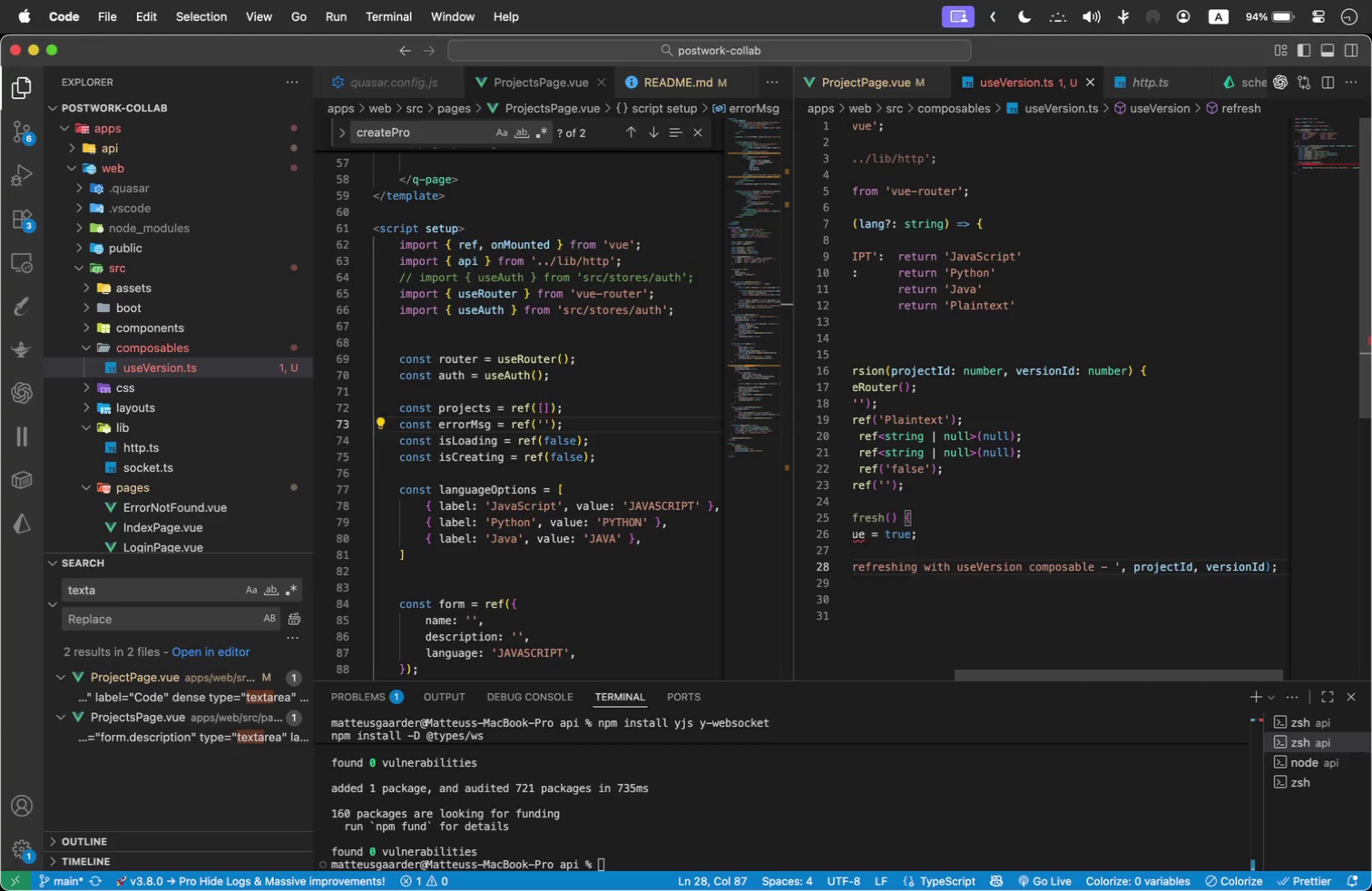 
wait(8.64)
 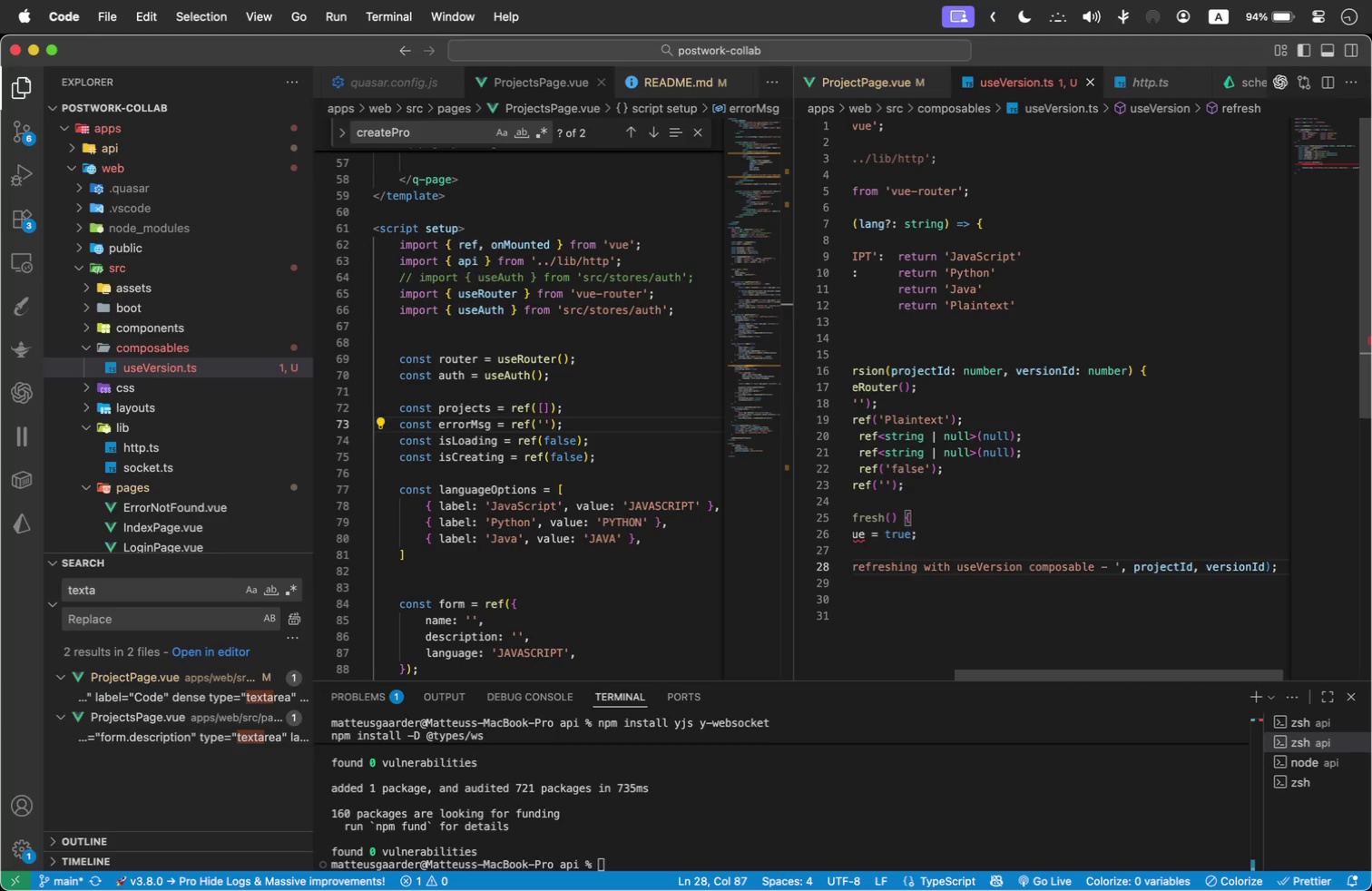 
key(Enter)
 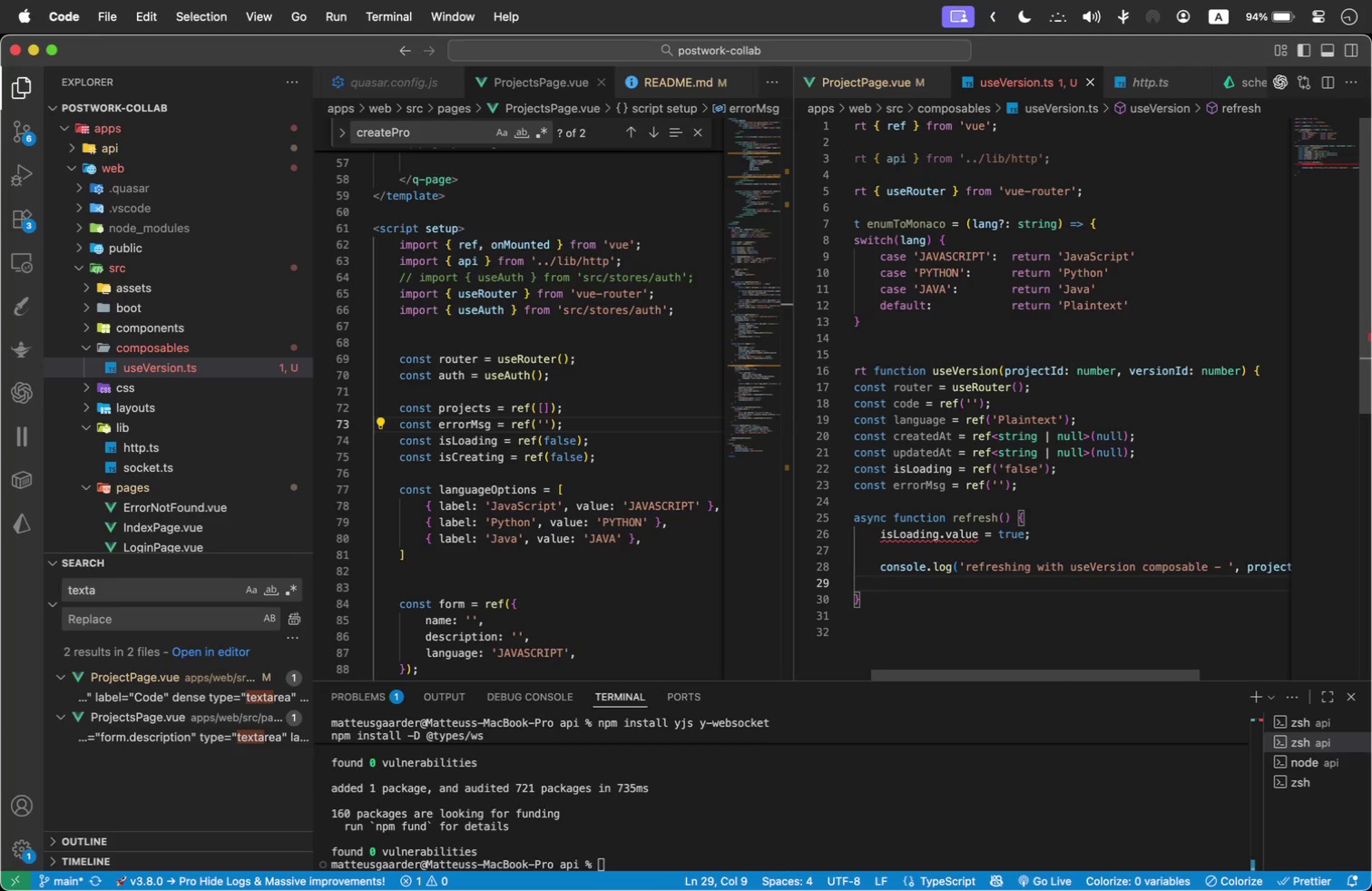 
type(try)
 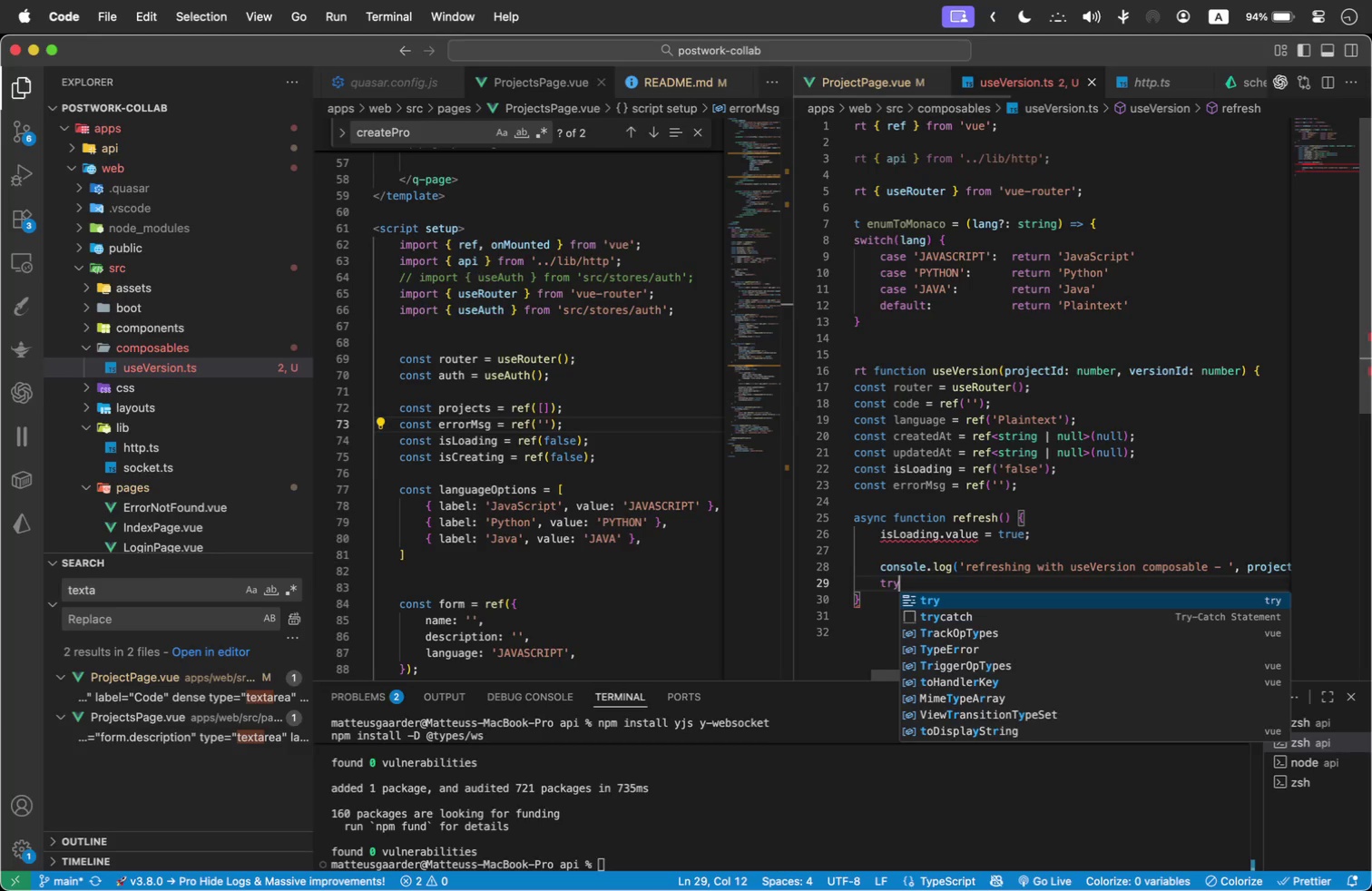 
key(ArrowDown)
 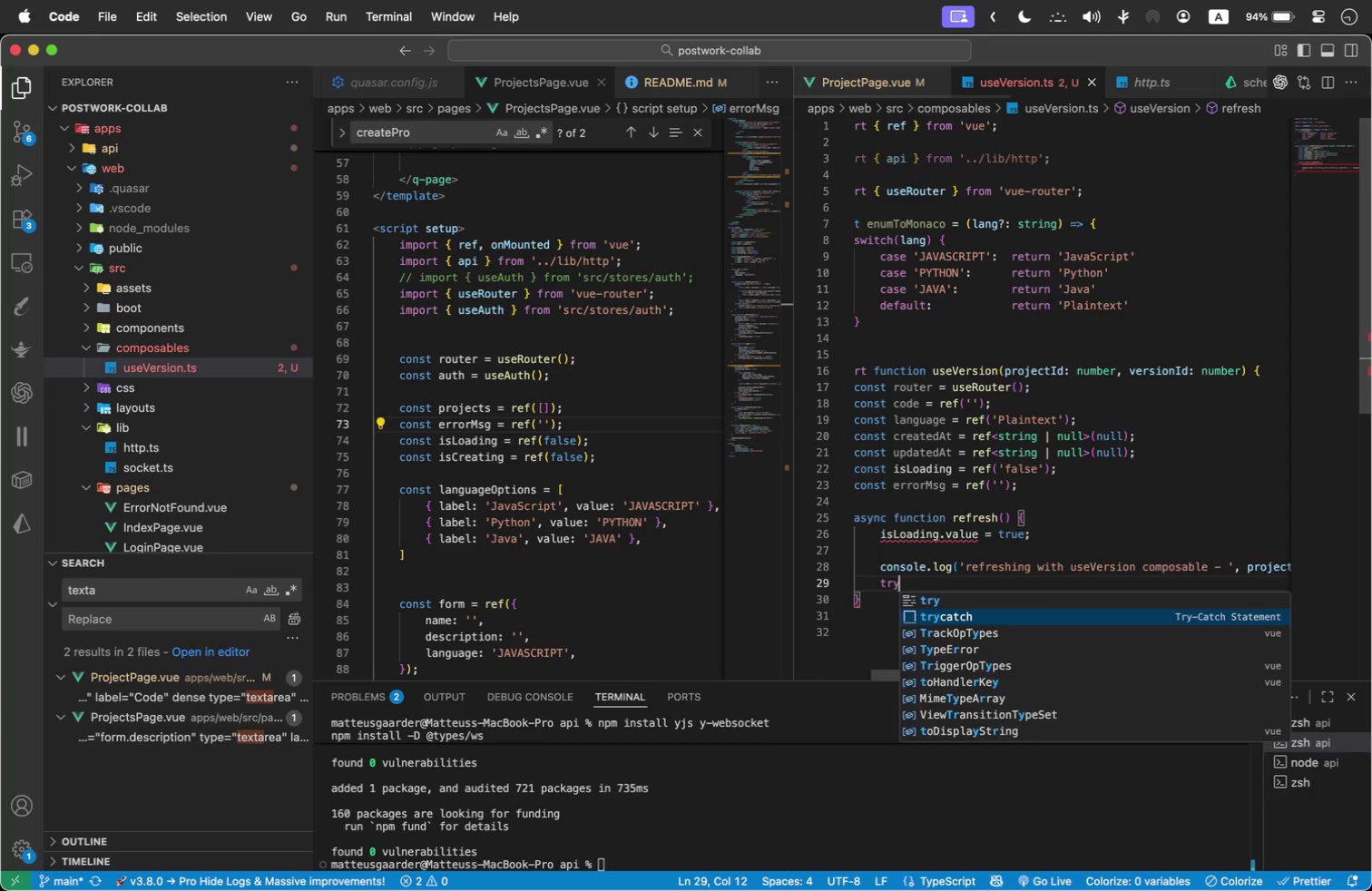 
key(Enter)
 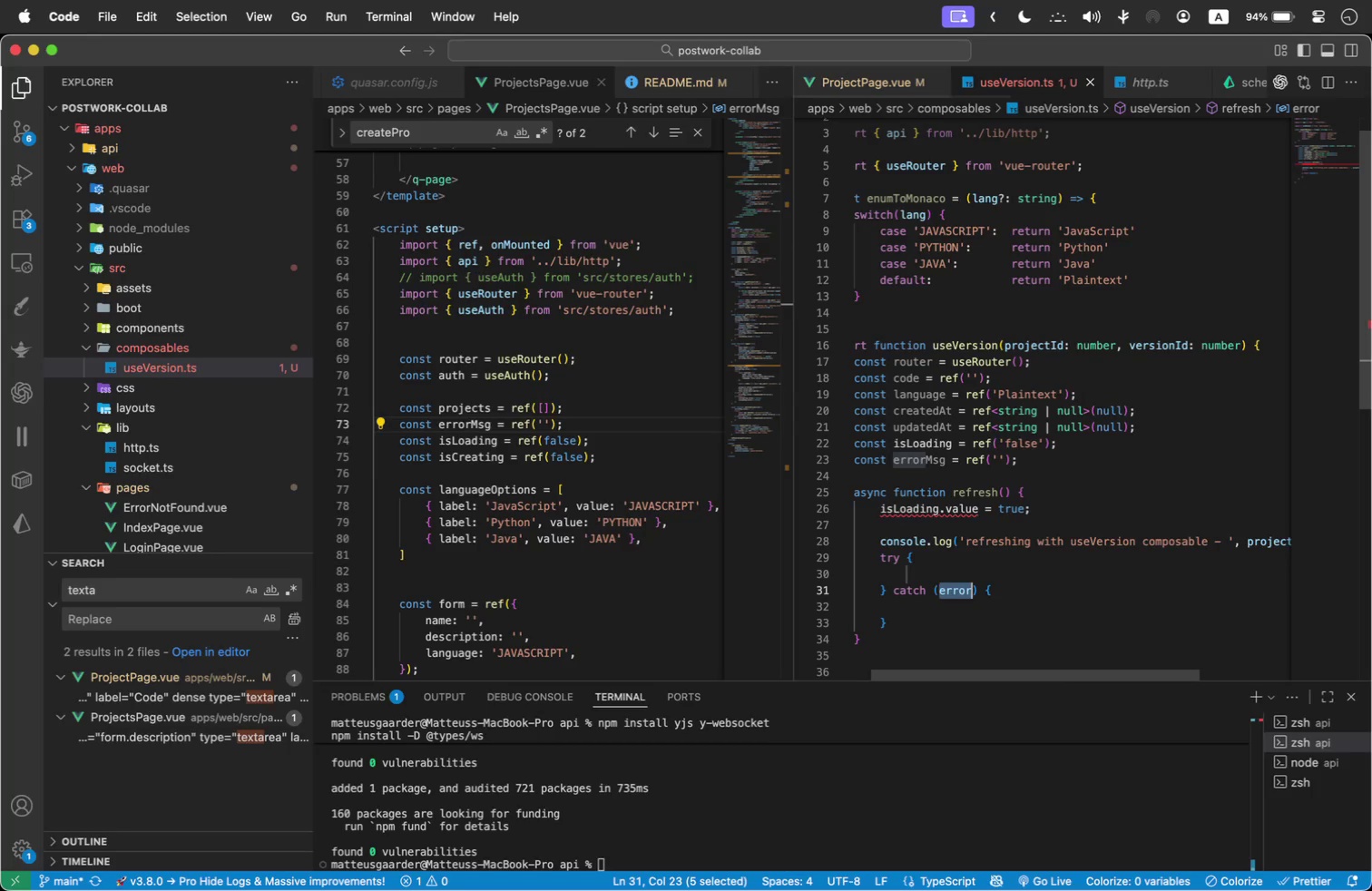 
key(ArrowUp)
 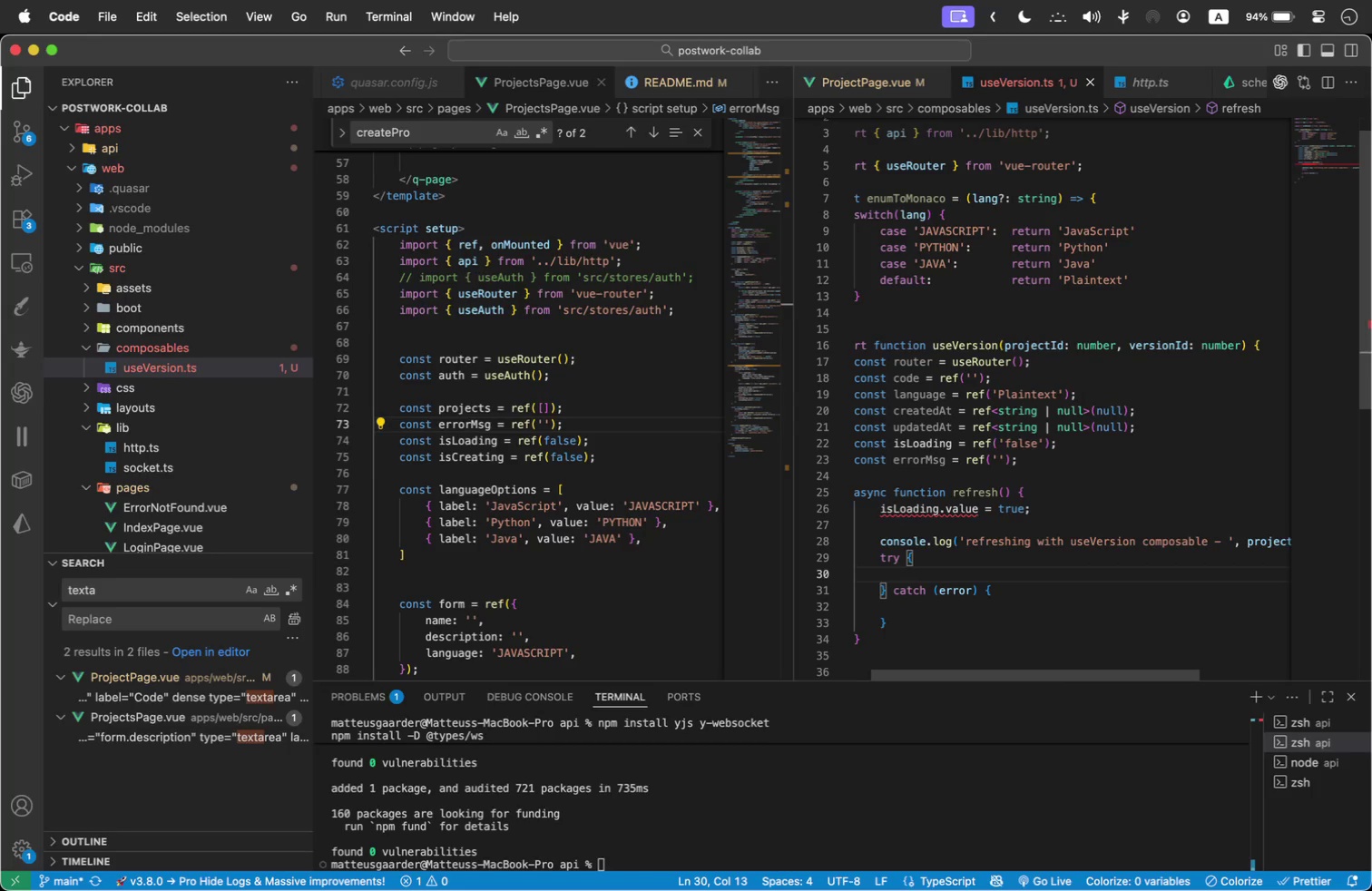 
type(const data )
key(Backspace)
key(Backspace)
key(Backspace)
key(Backspace)
key(Backspace)
type({ data )
 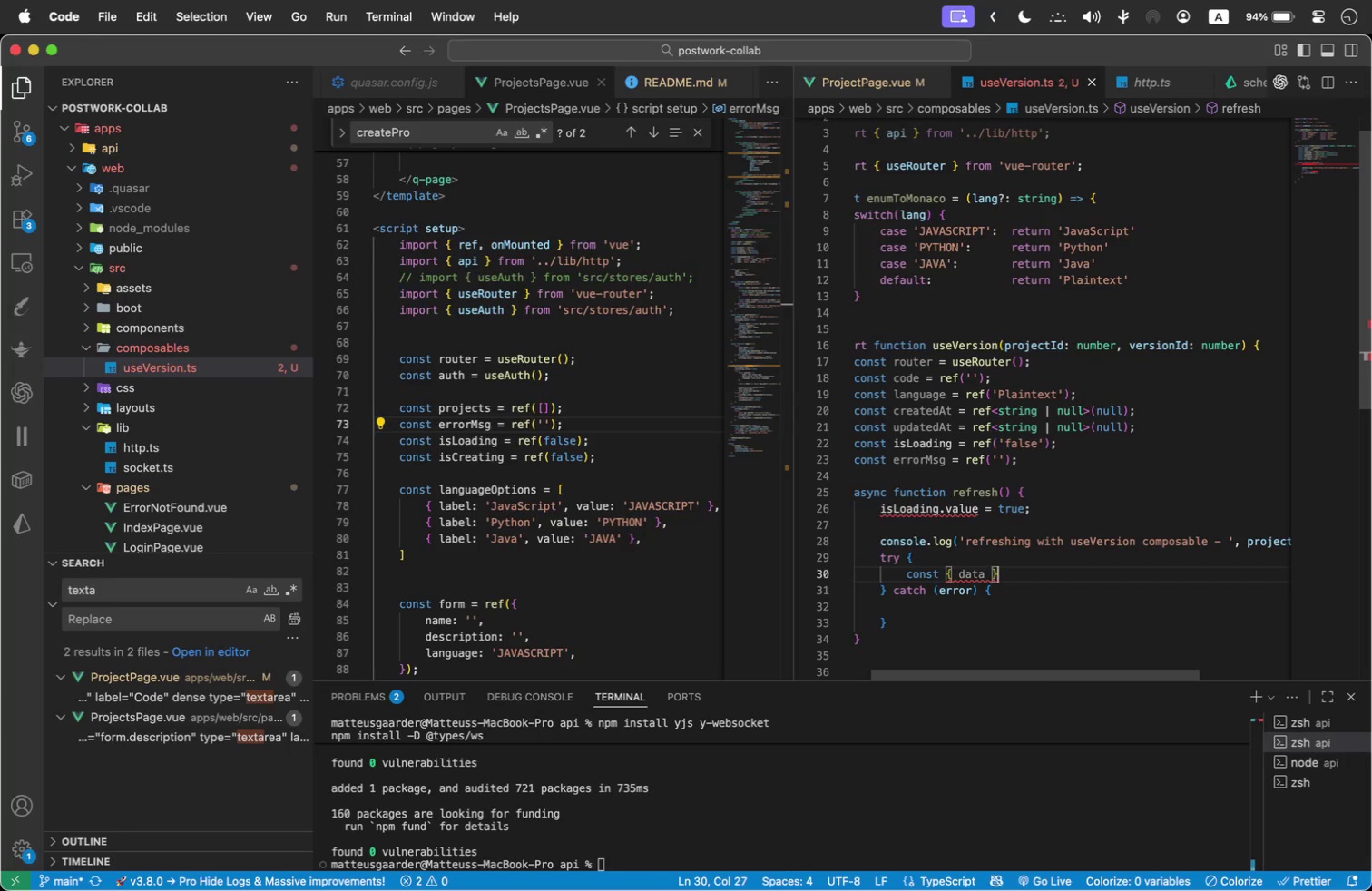 
 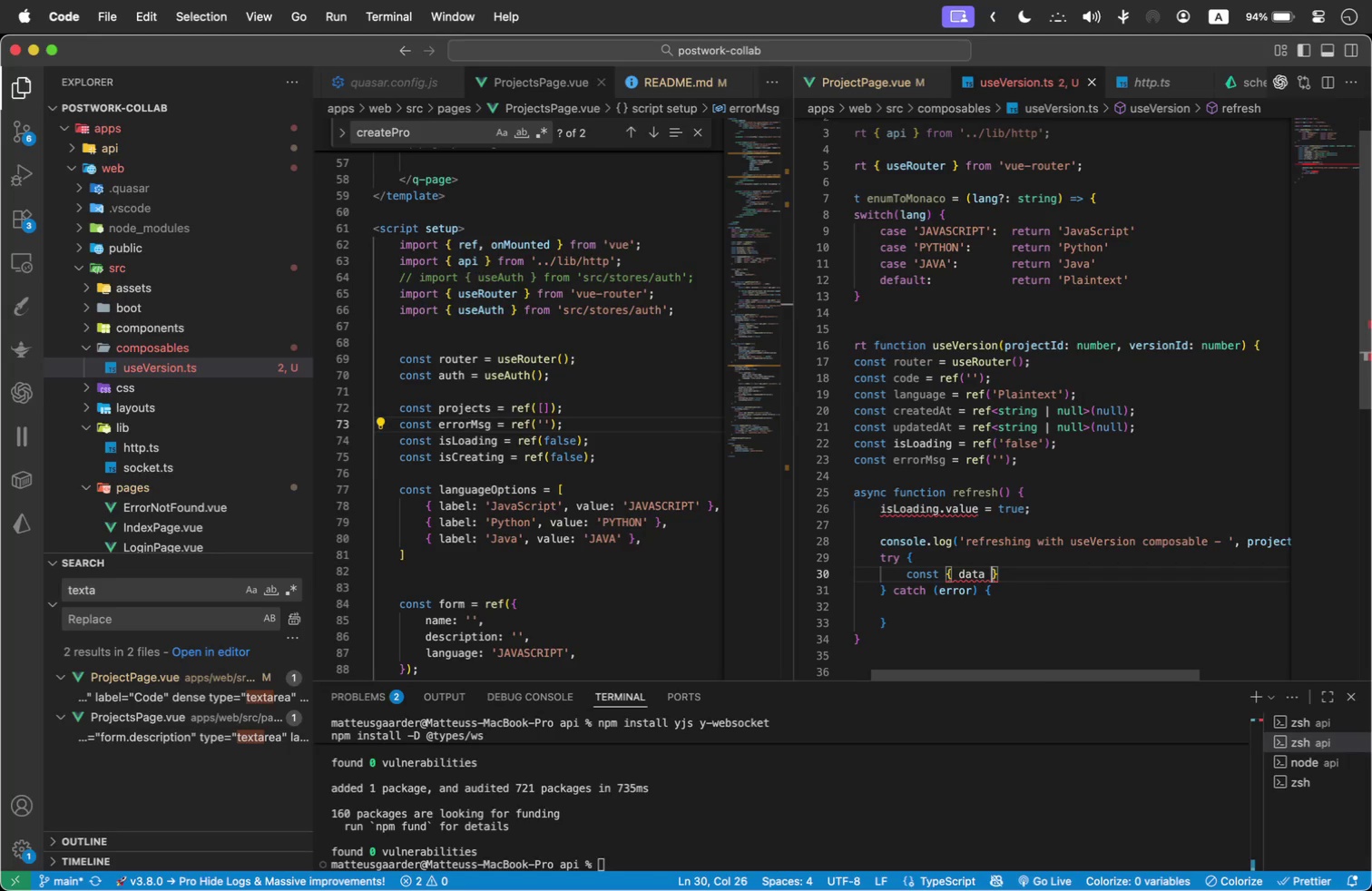 
key(ArrowRight)
 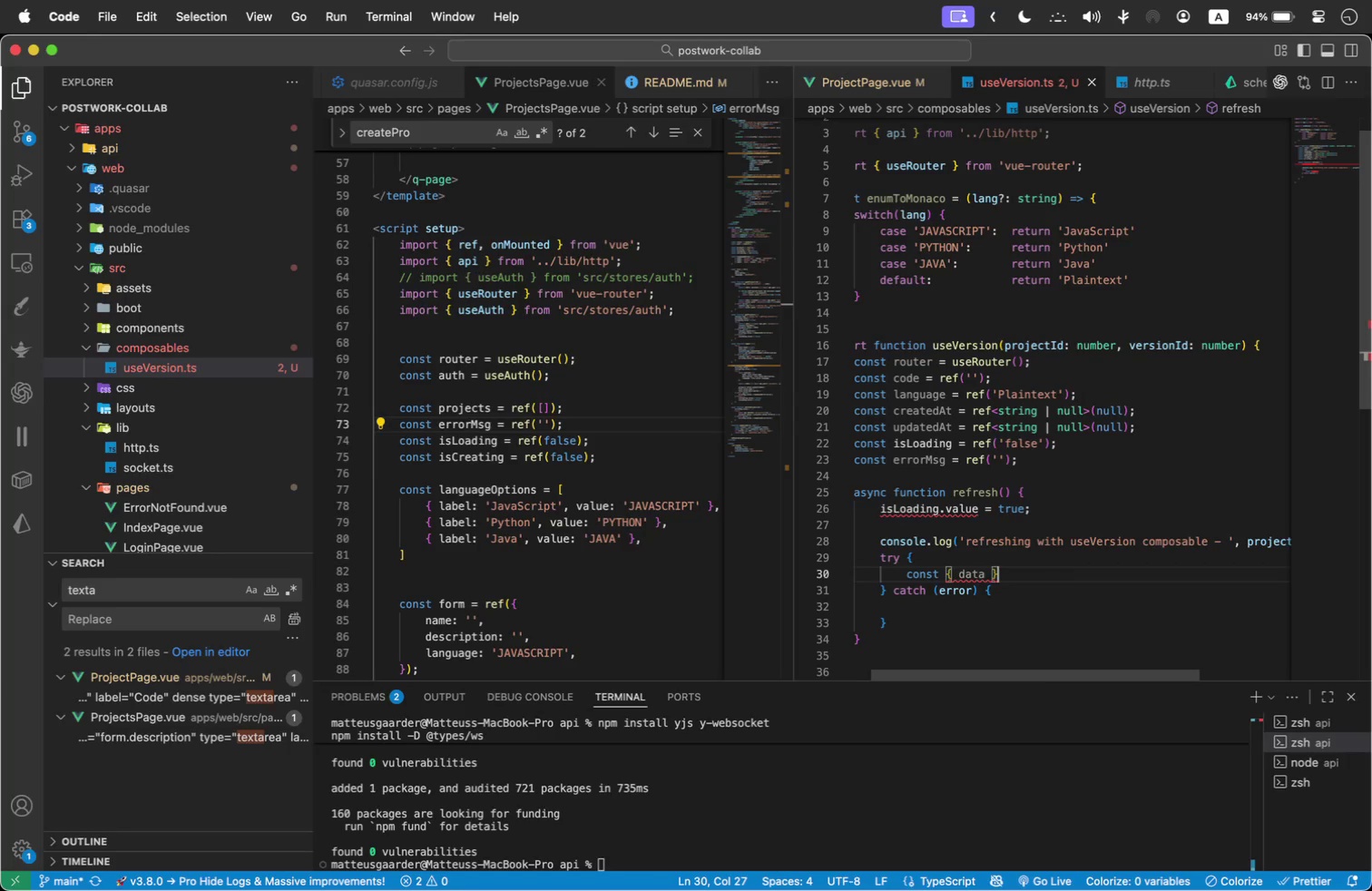 
type( = await.)
key(Backspace)
type( api.get('/.)
key(Backspace)
key(Backspace)
type(/projects/)
 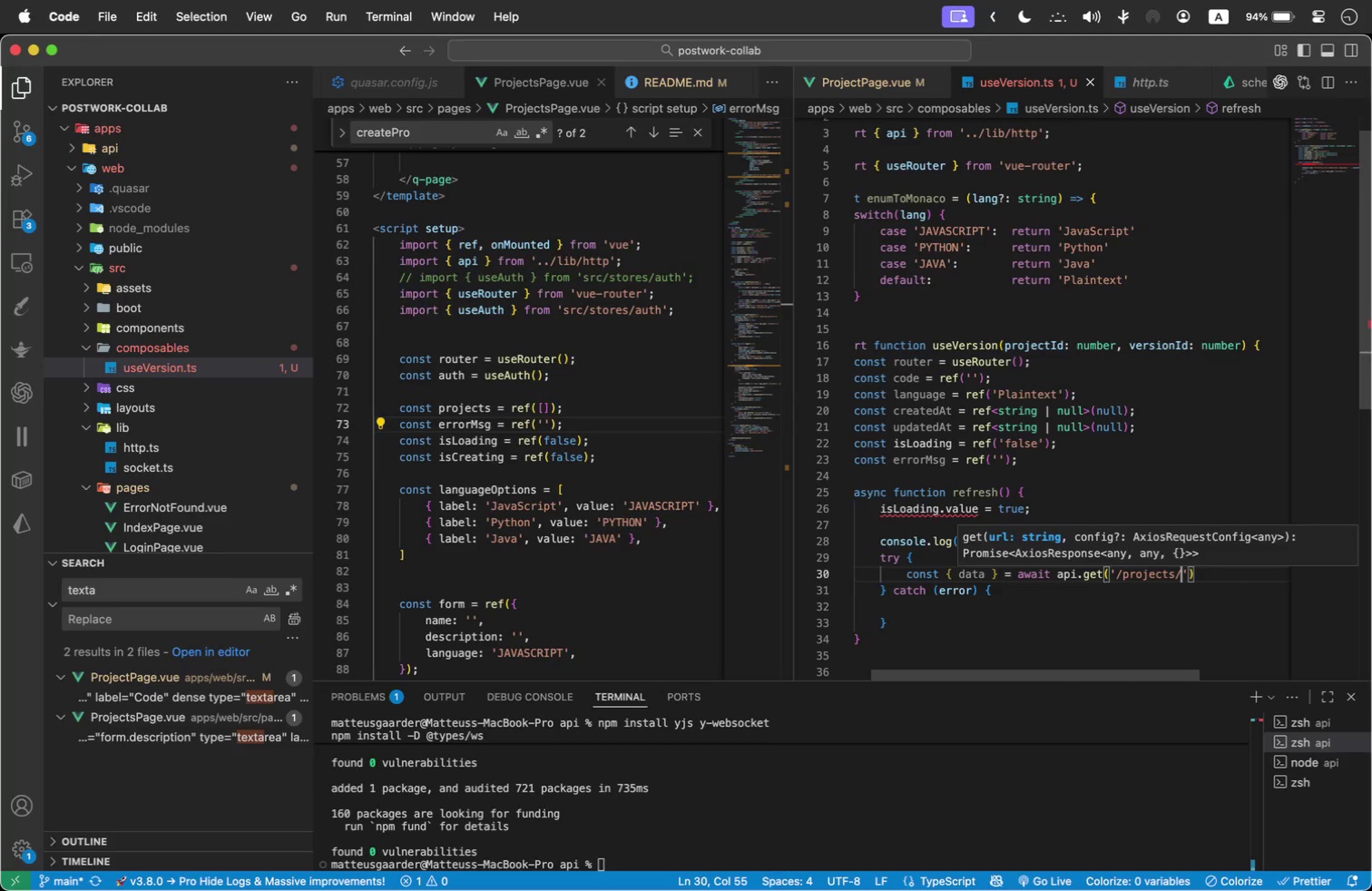 
 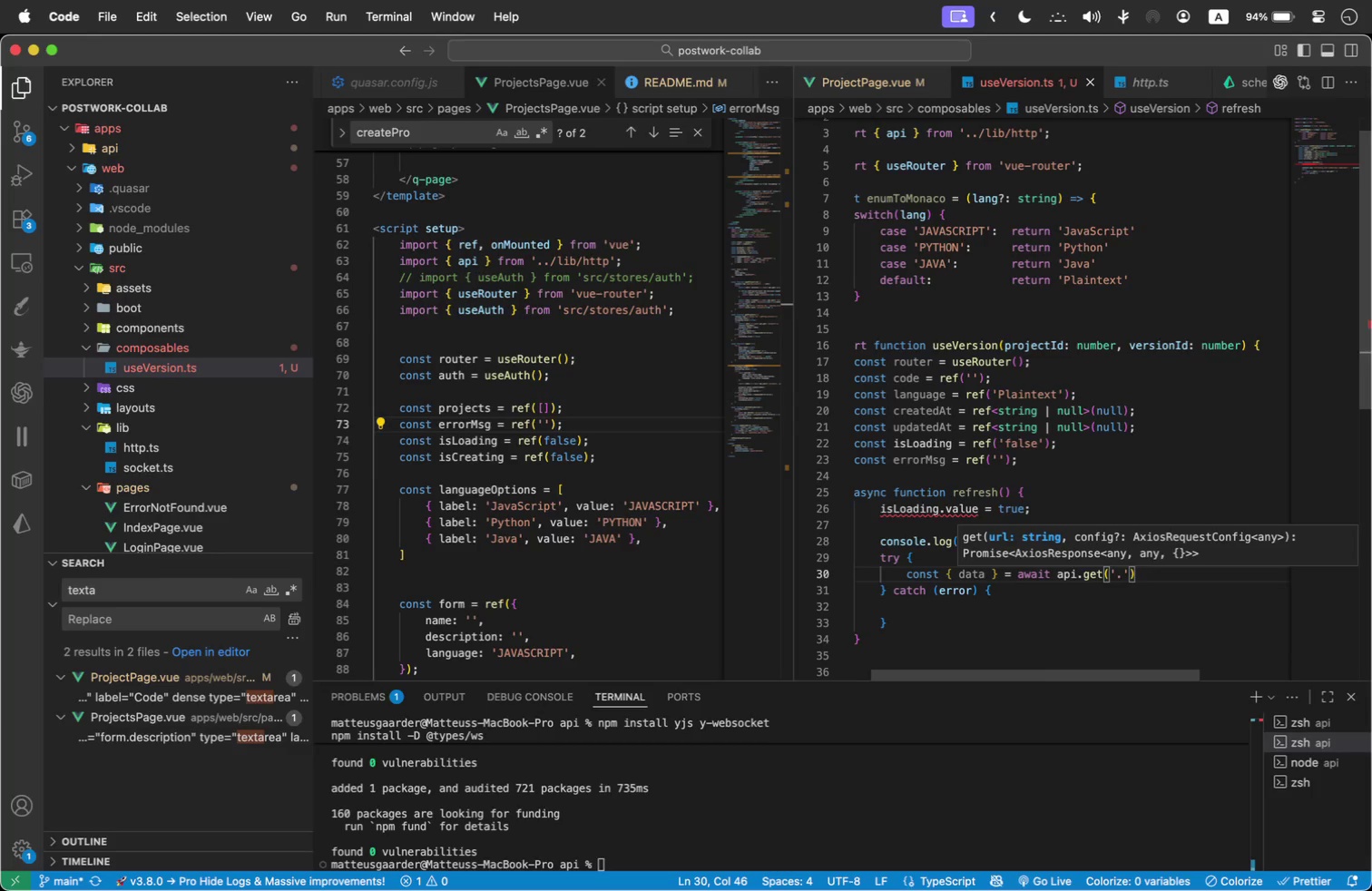 
hold_key(key=ShiftLeft, duration=0.92)
 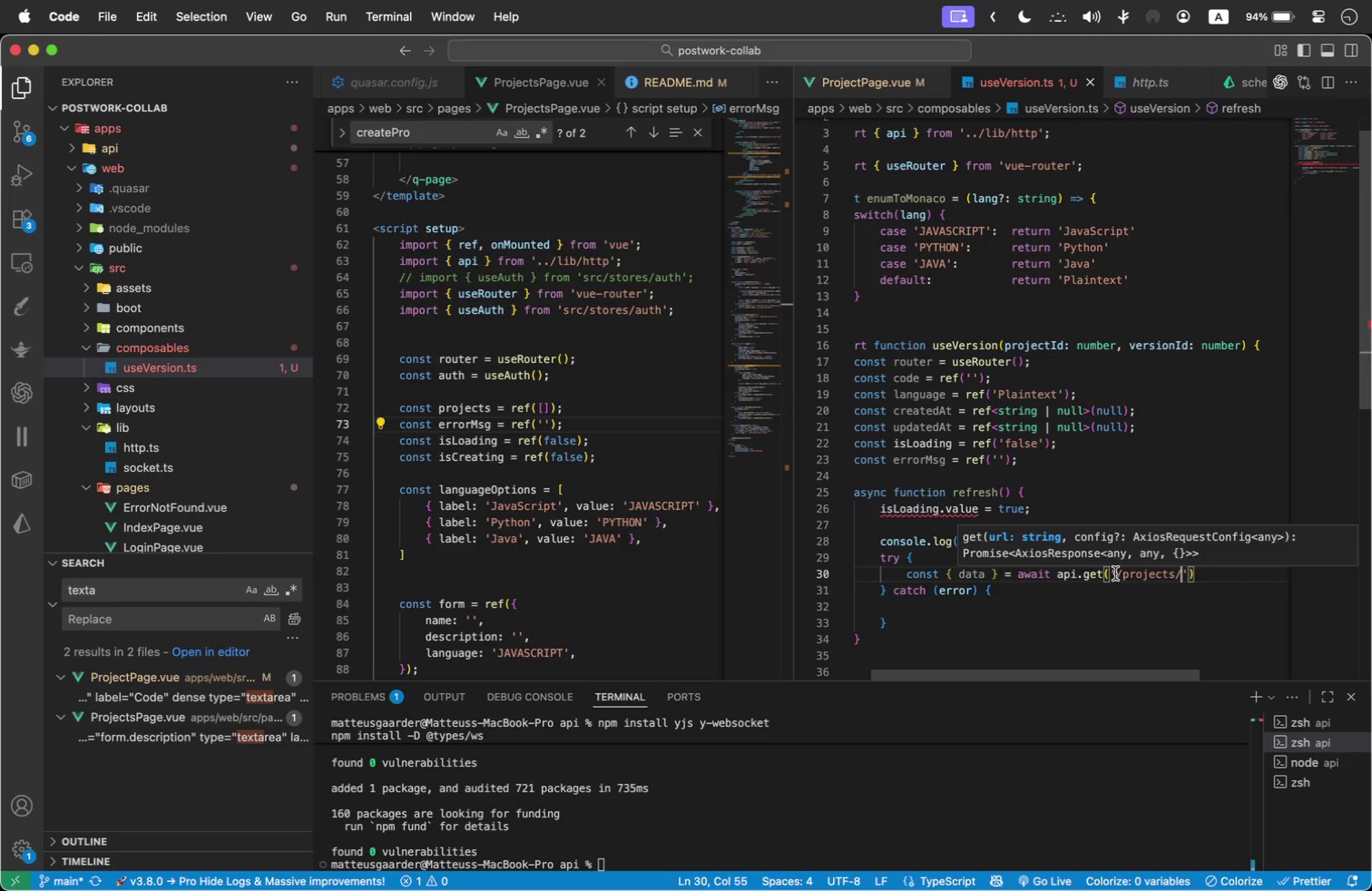 
left_click([1115, 573])
 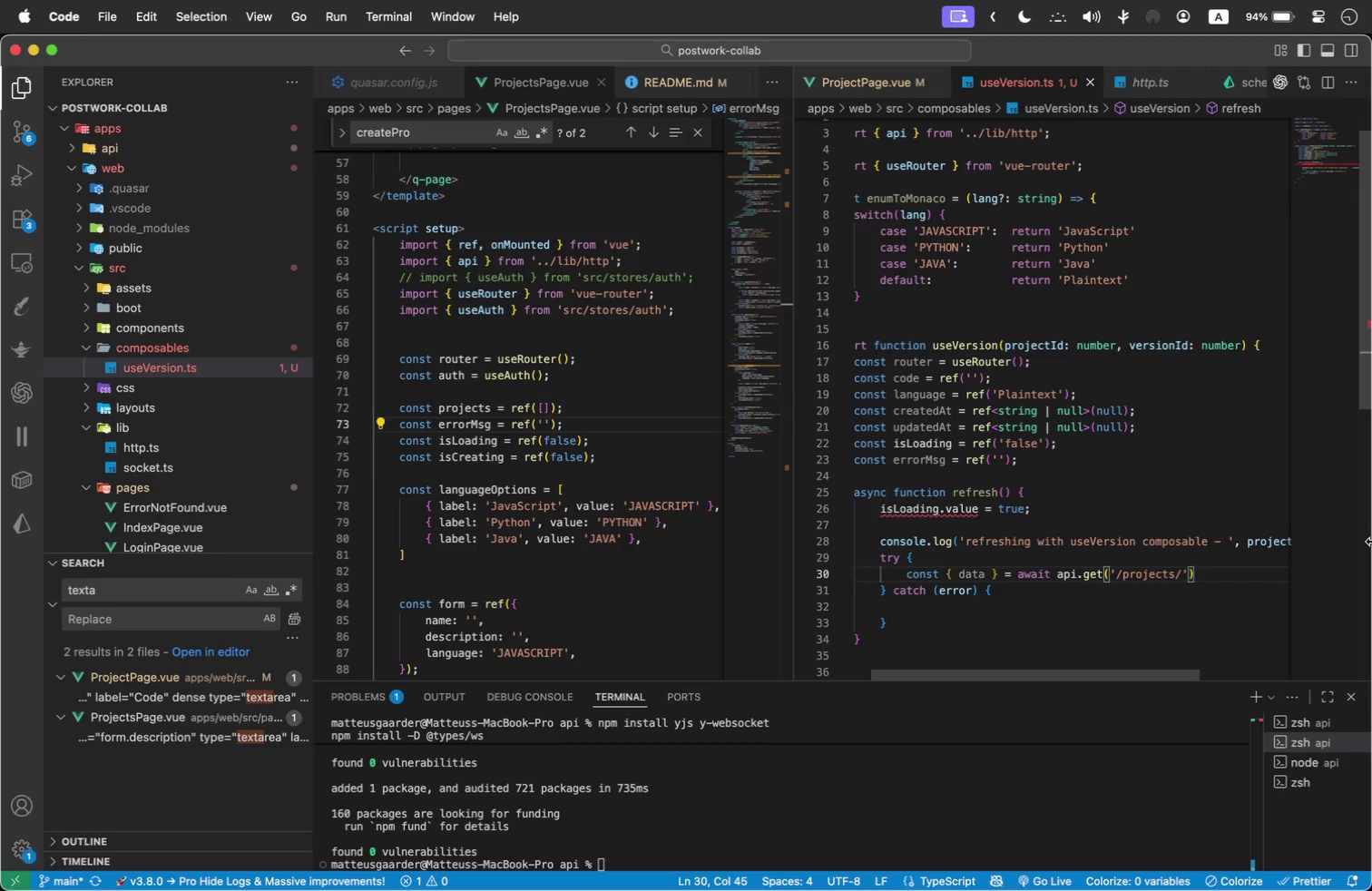 
key(Backspace)
 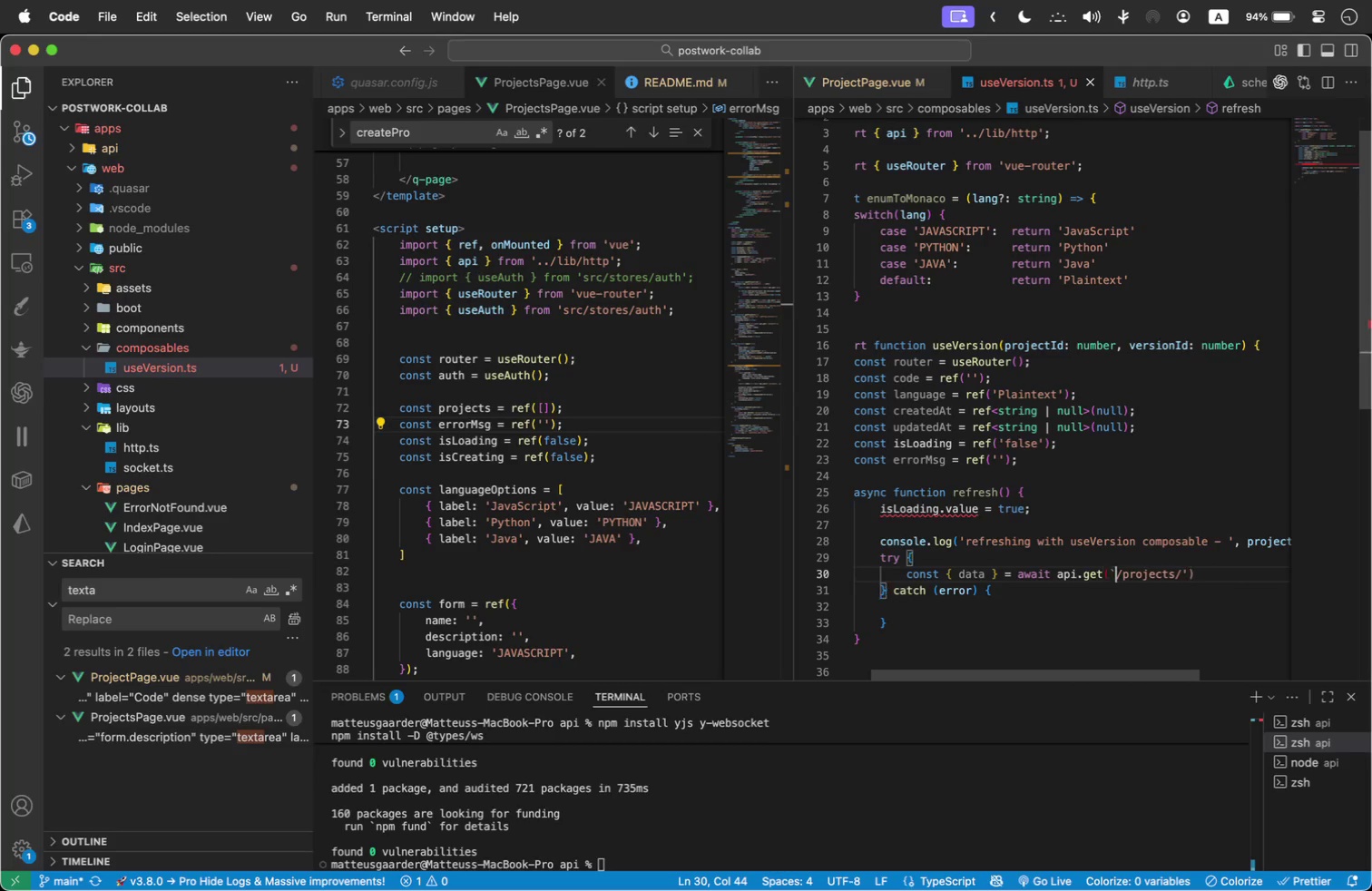 
key(Backquote)
 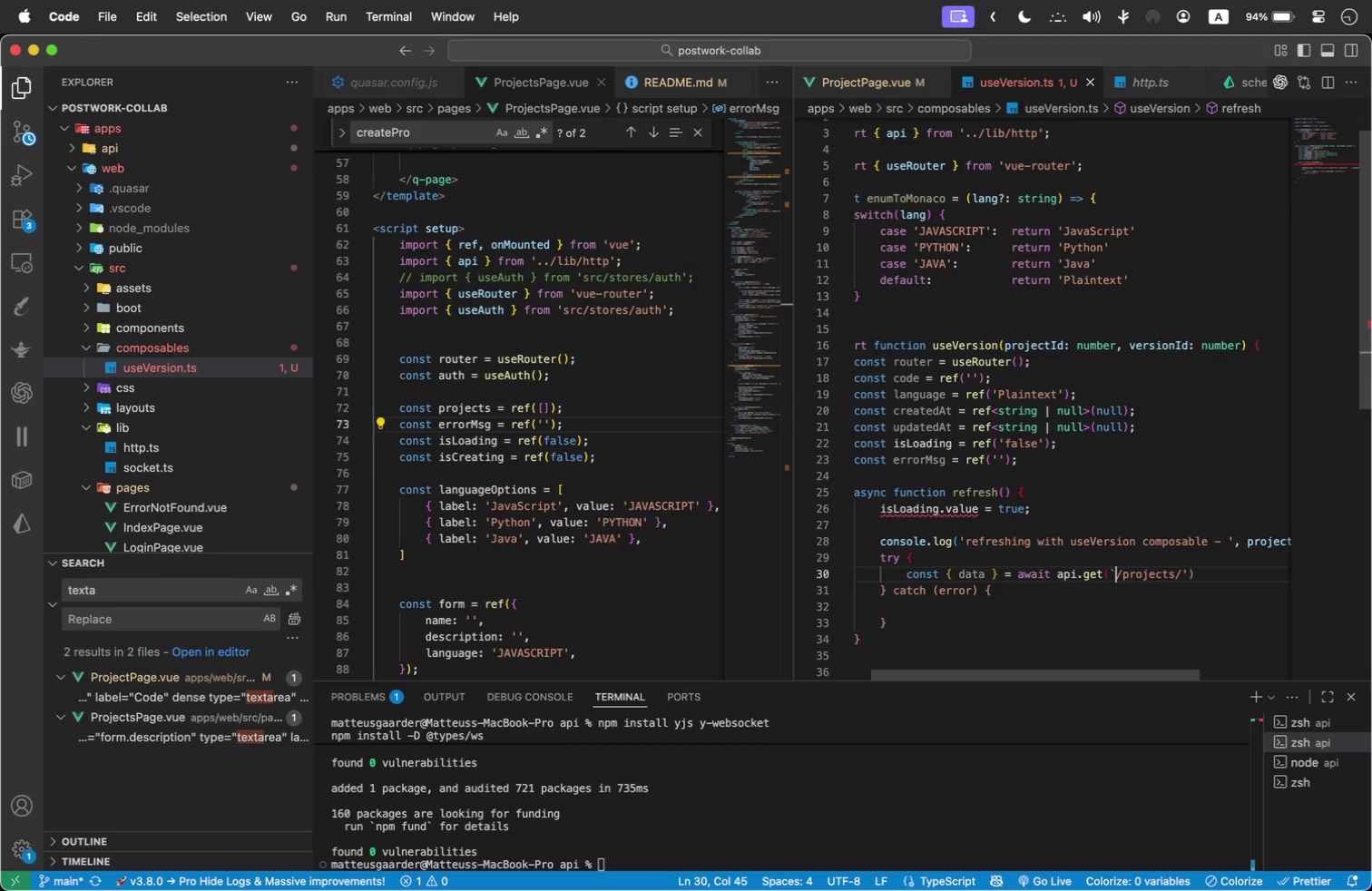 
hold_key(key=ArrowRight, duration=1.24)
 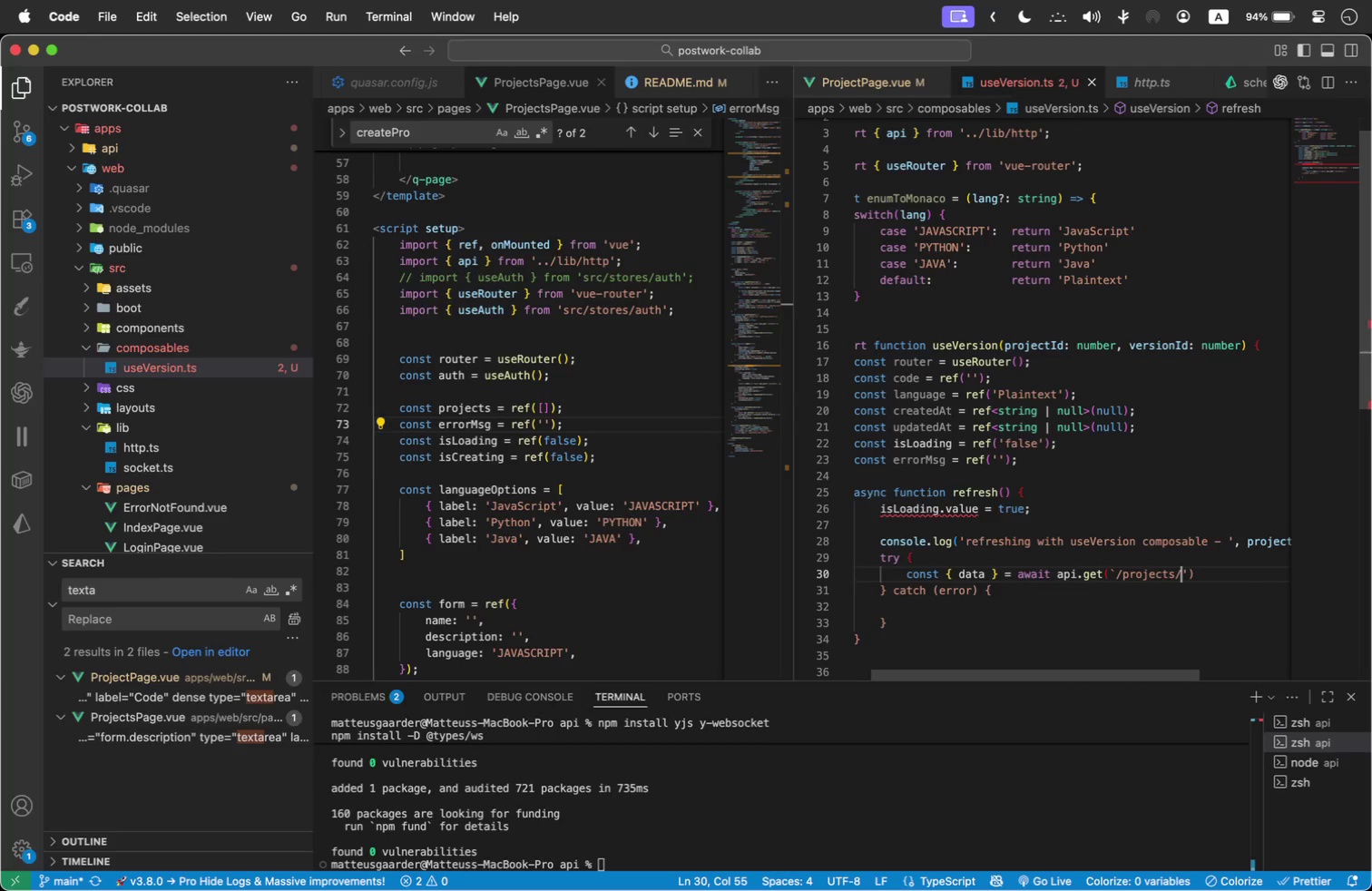 
key(Shift+ArrowRight)
 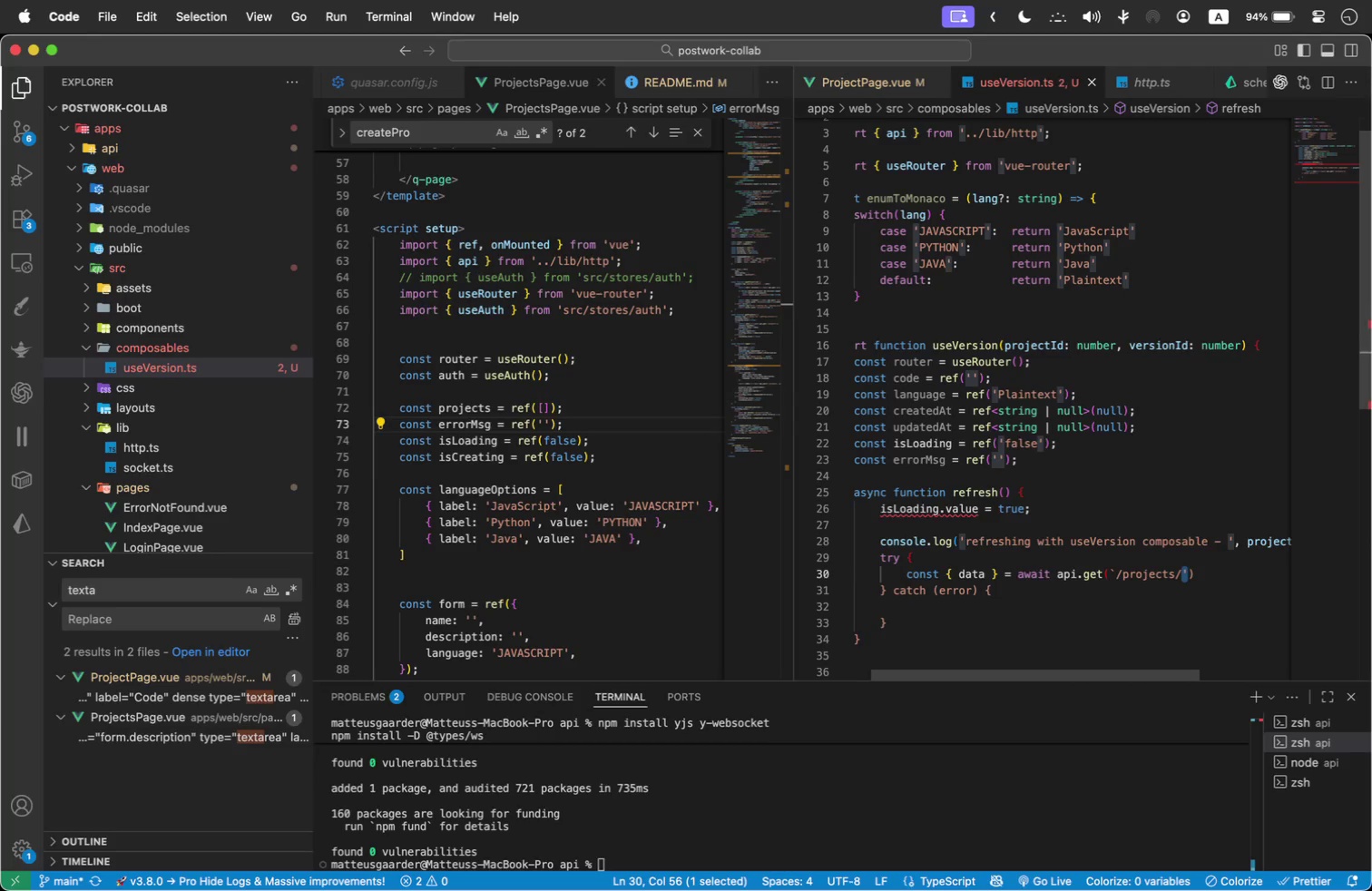 
type(${pro)
 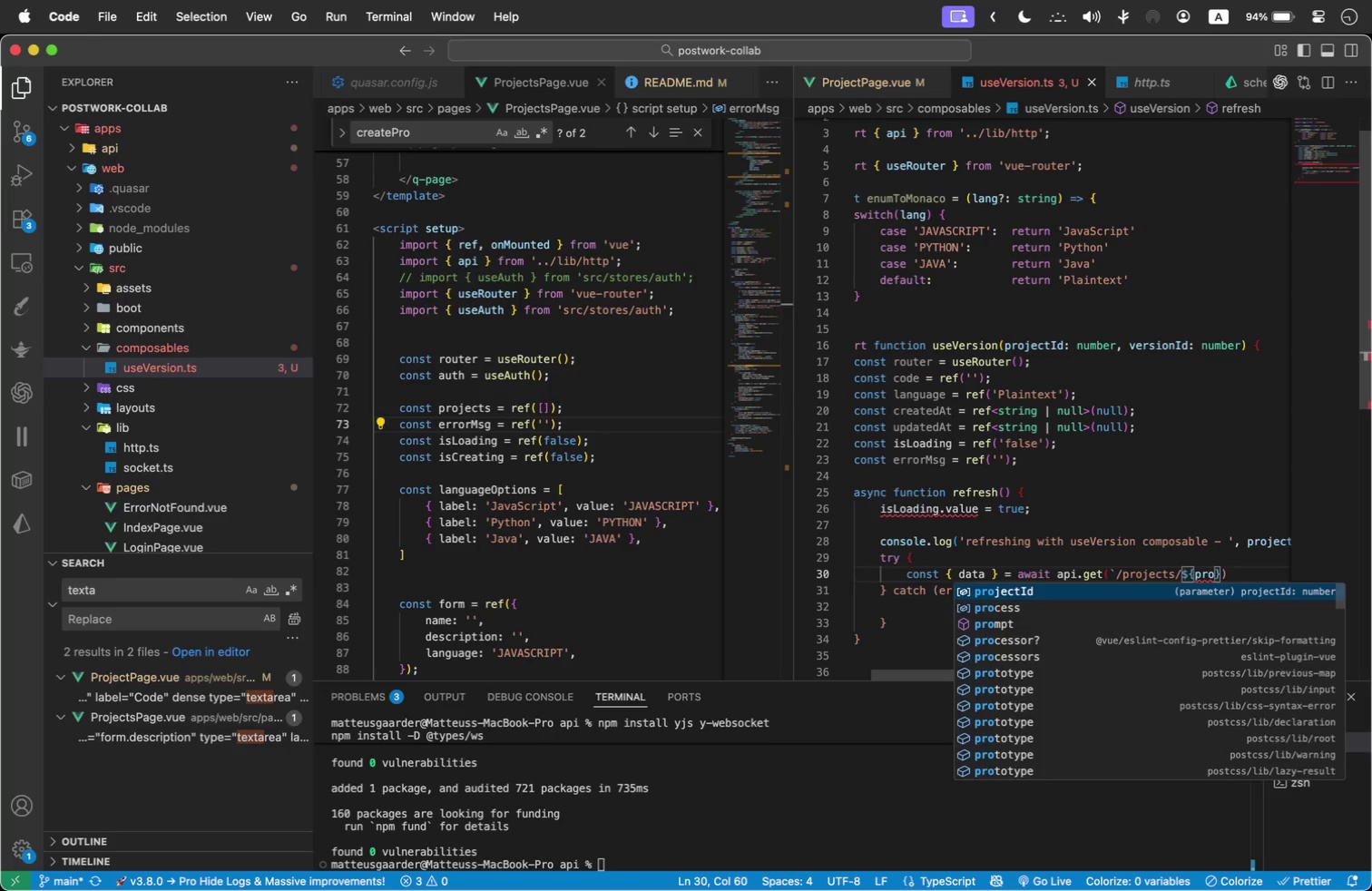 
key(Enter)
 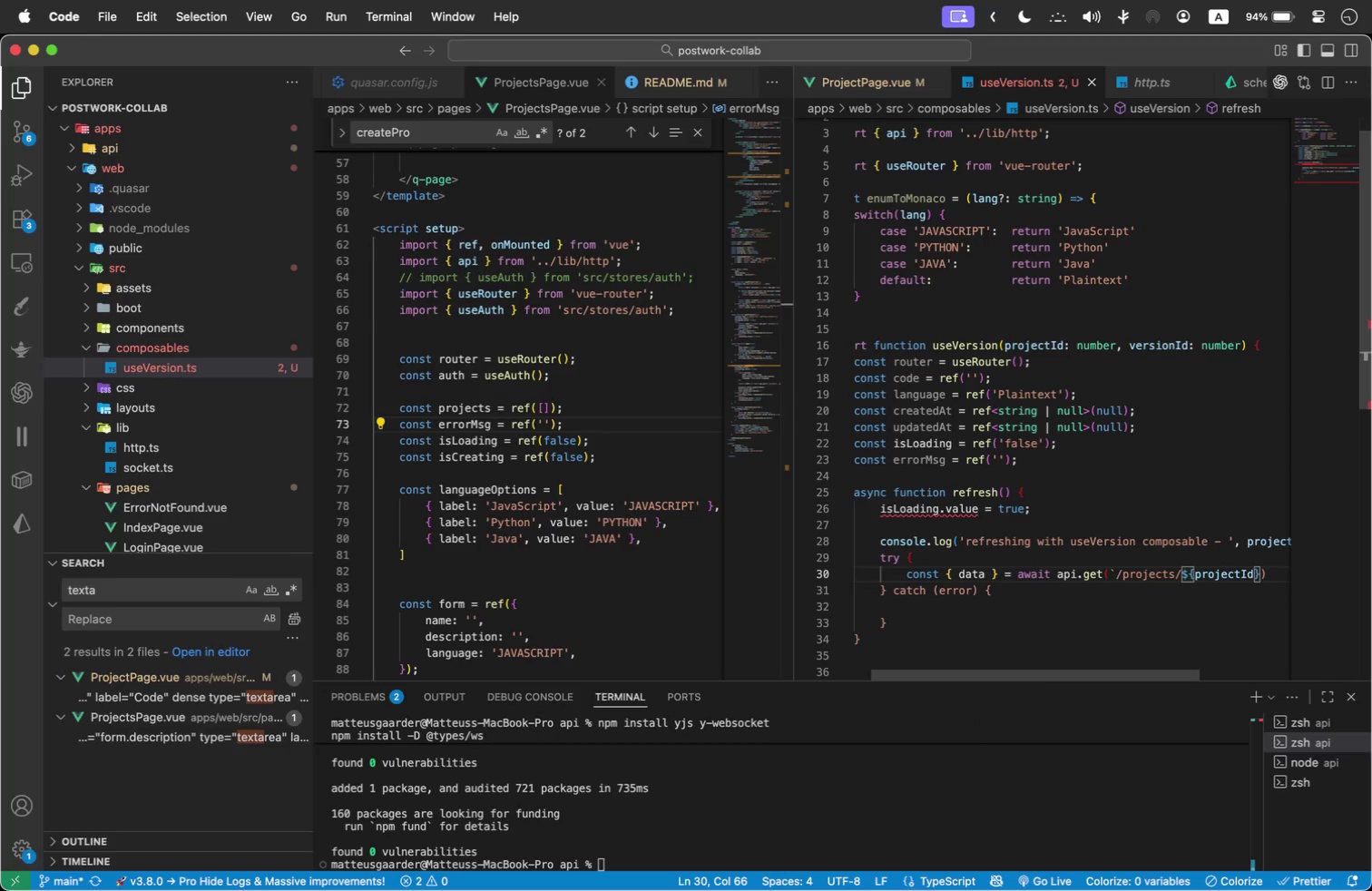 
key(ArrowRight)
 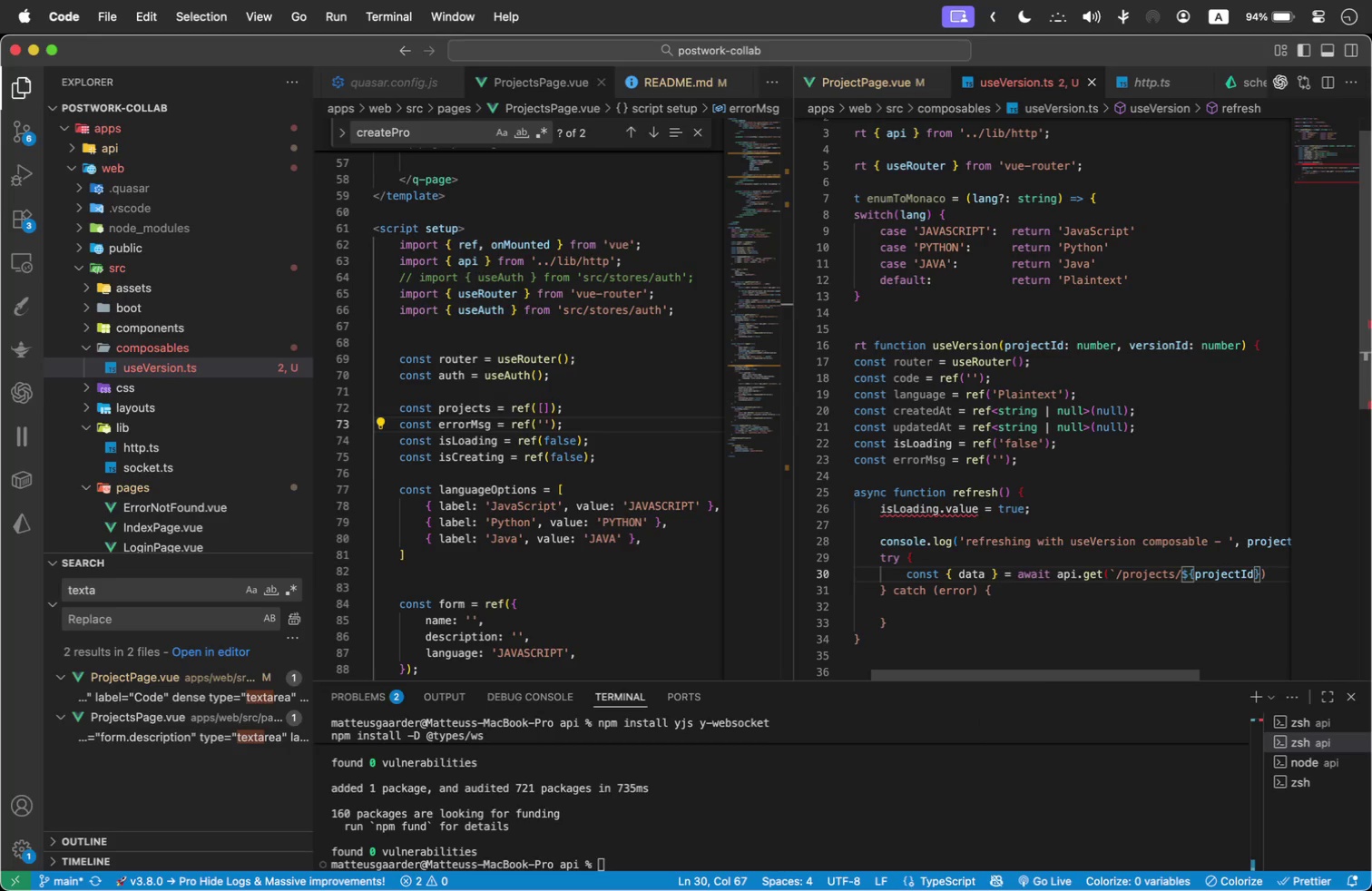 
key(Slash)
 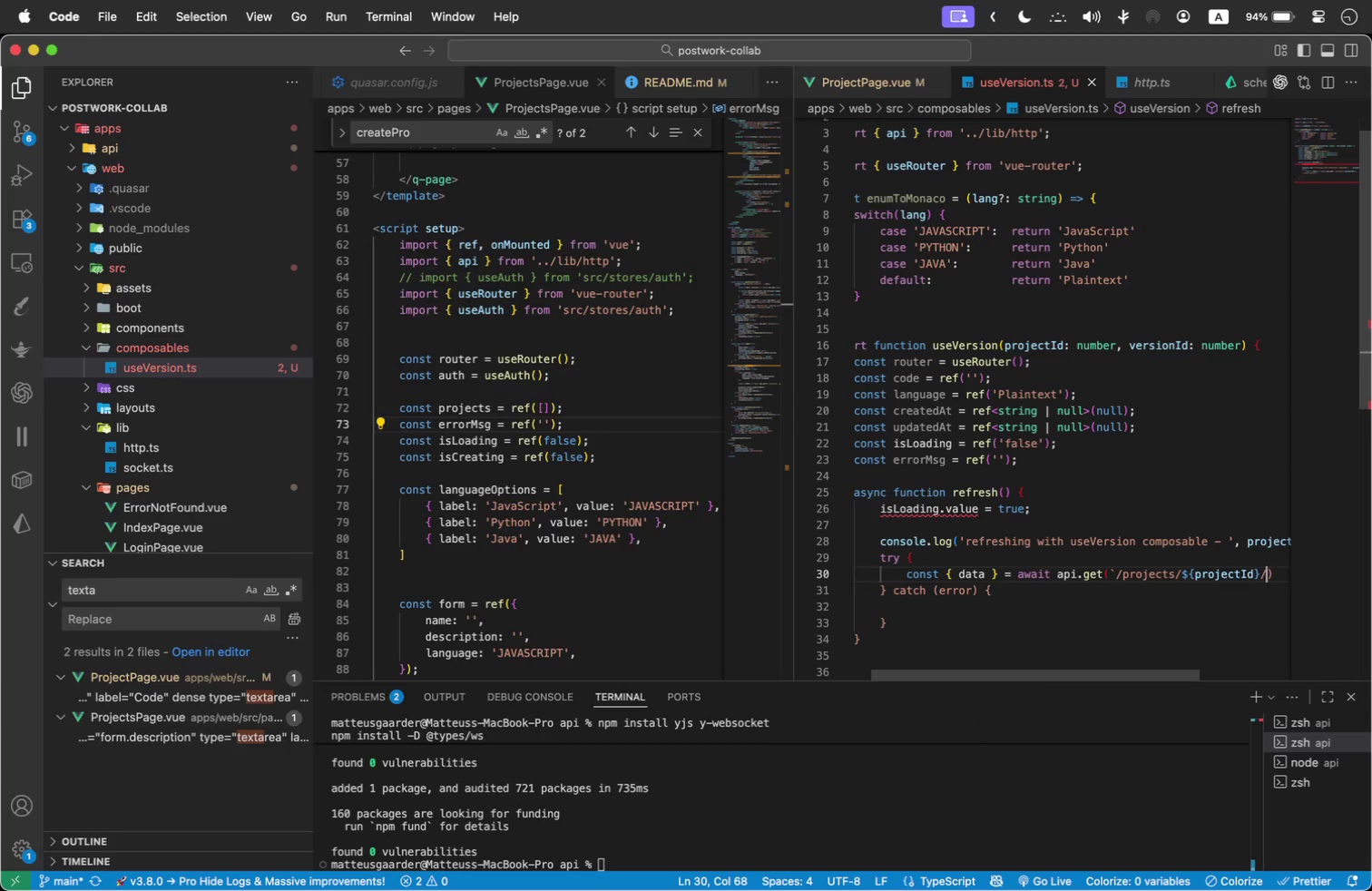 
key(Backquote)
 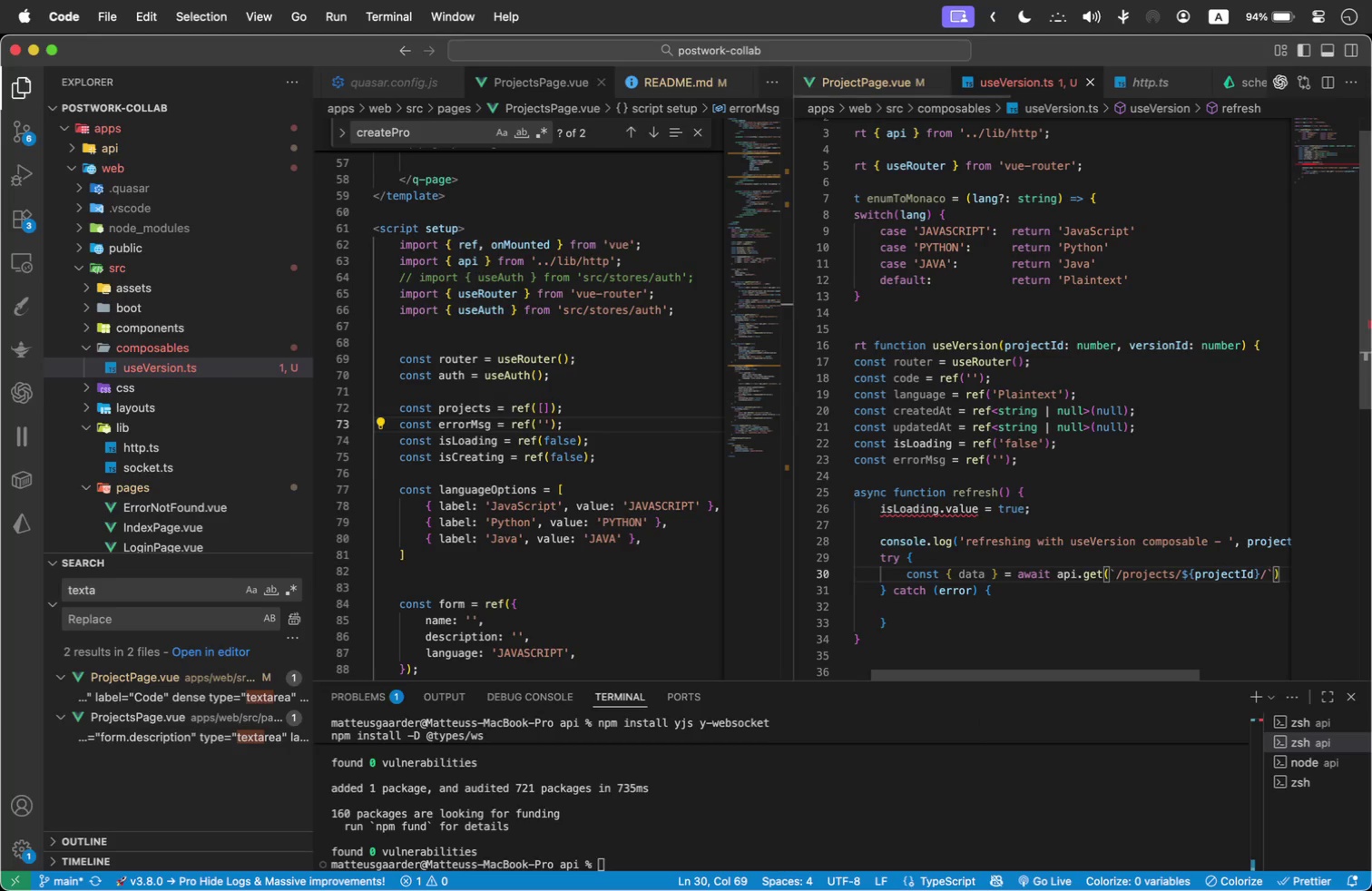 
key(ArrowLeft)
 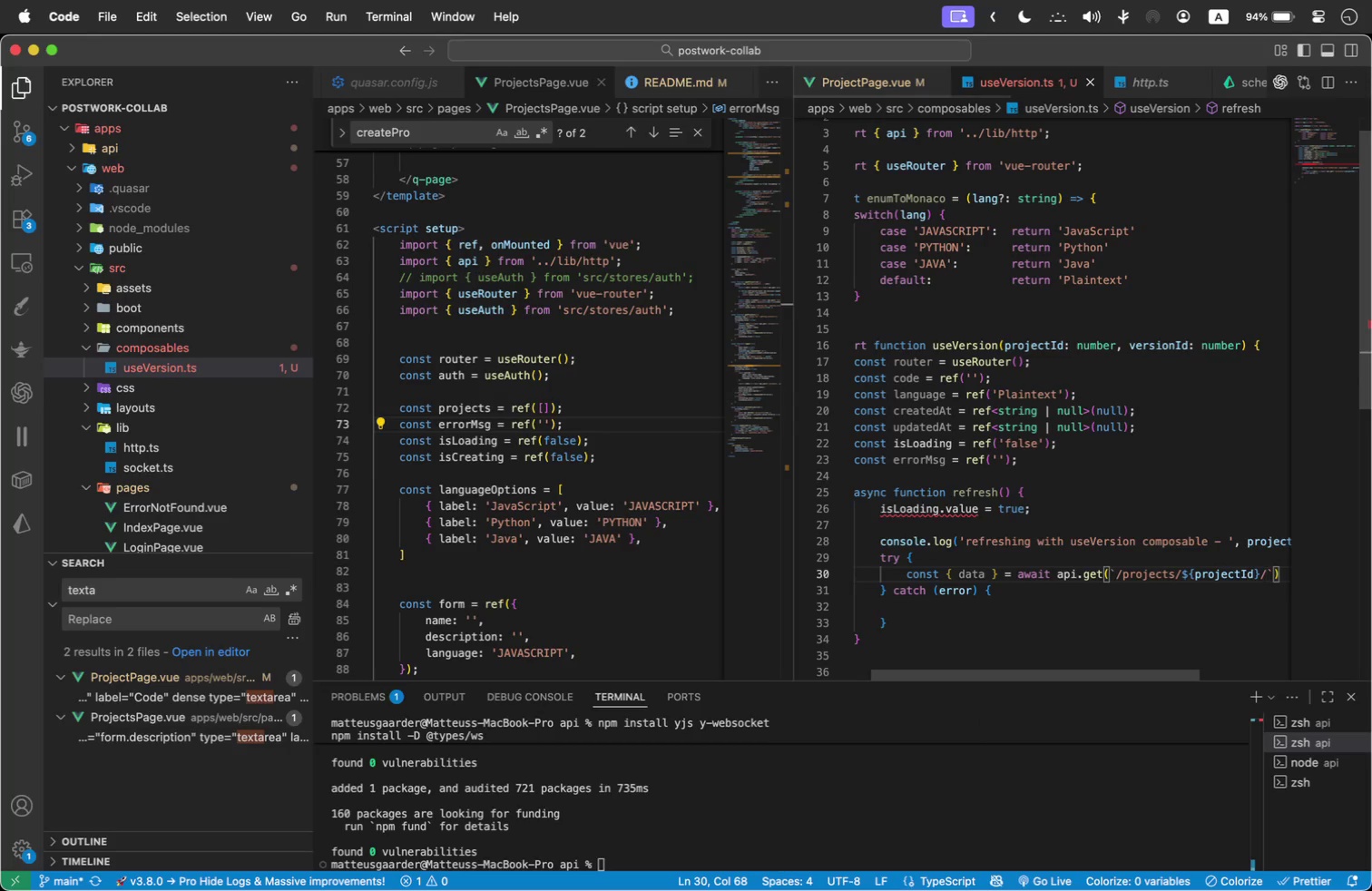 
key(V)
 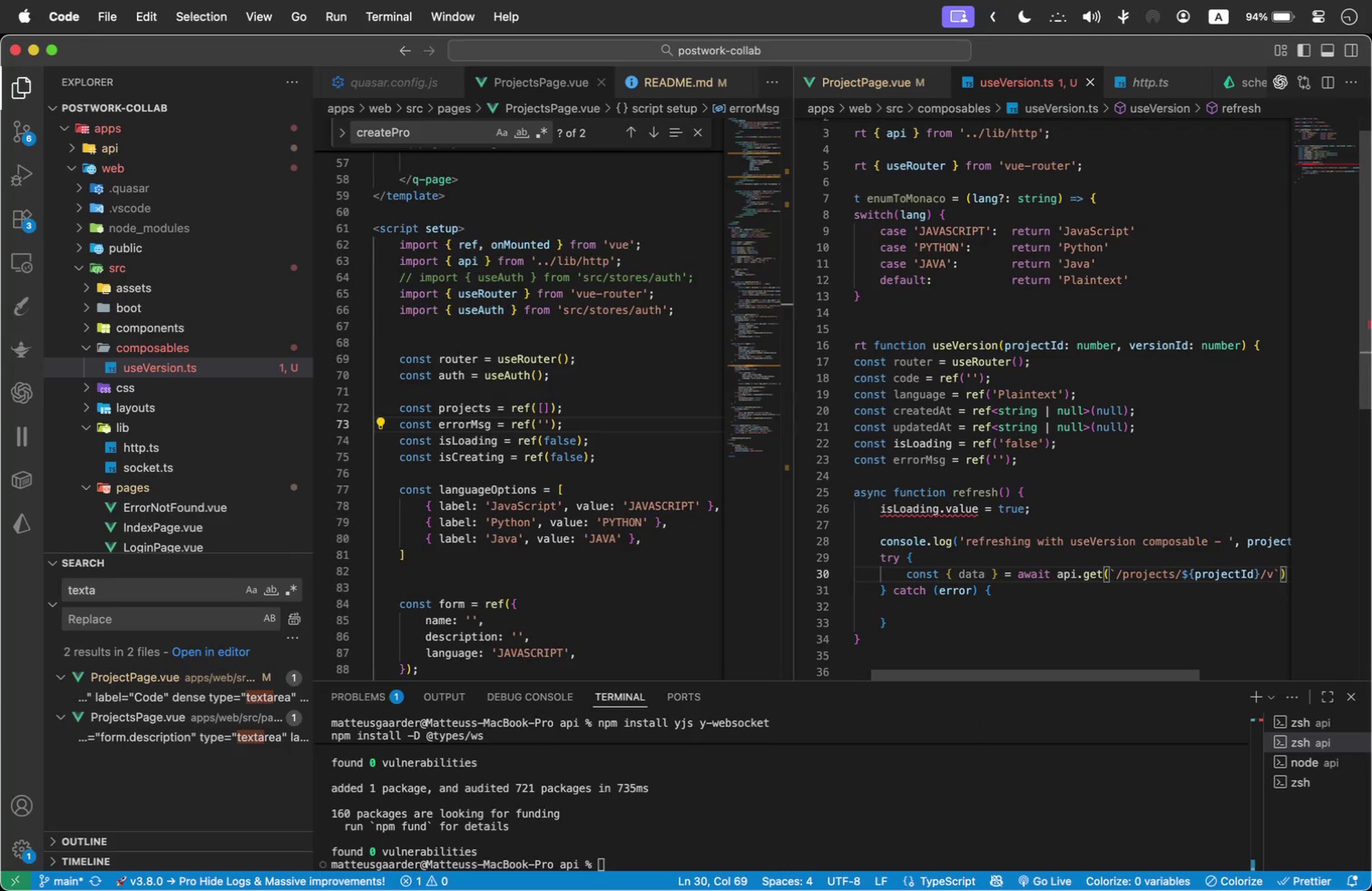 
key(Slash)
 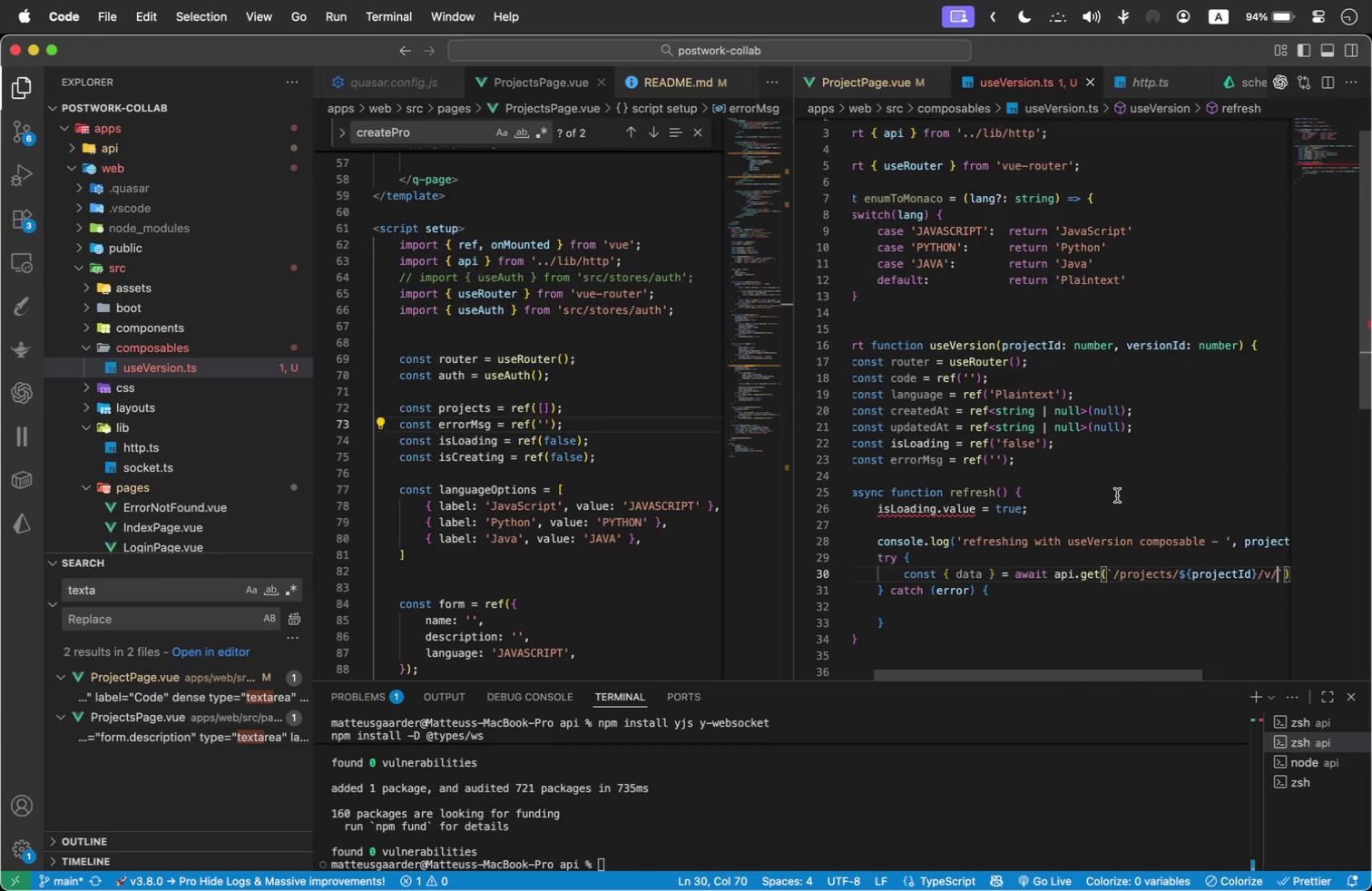 
wait(12.61)
 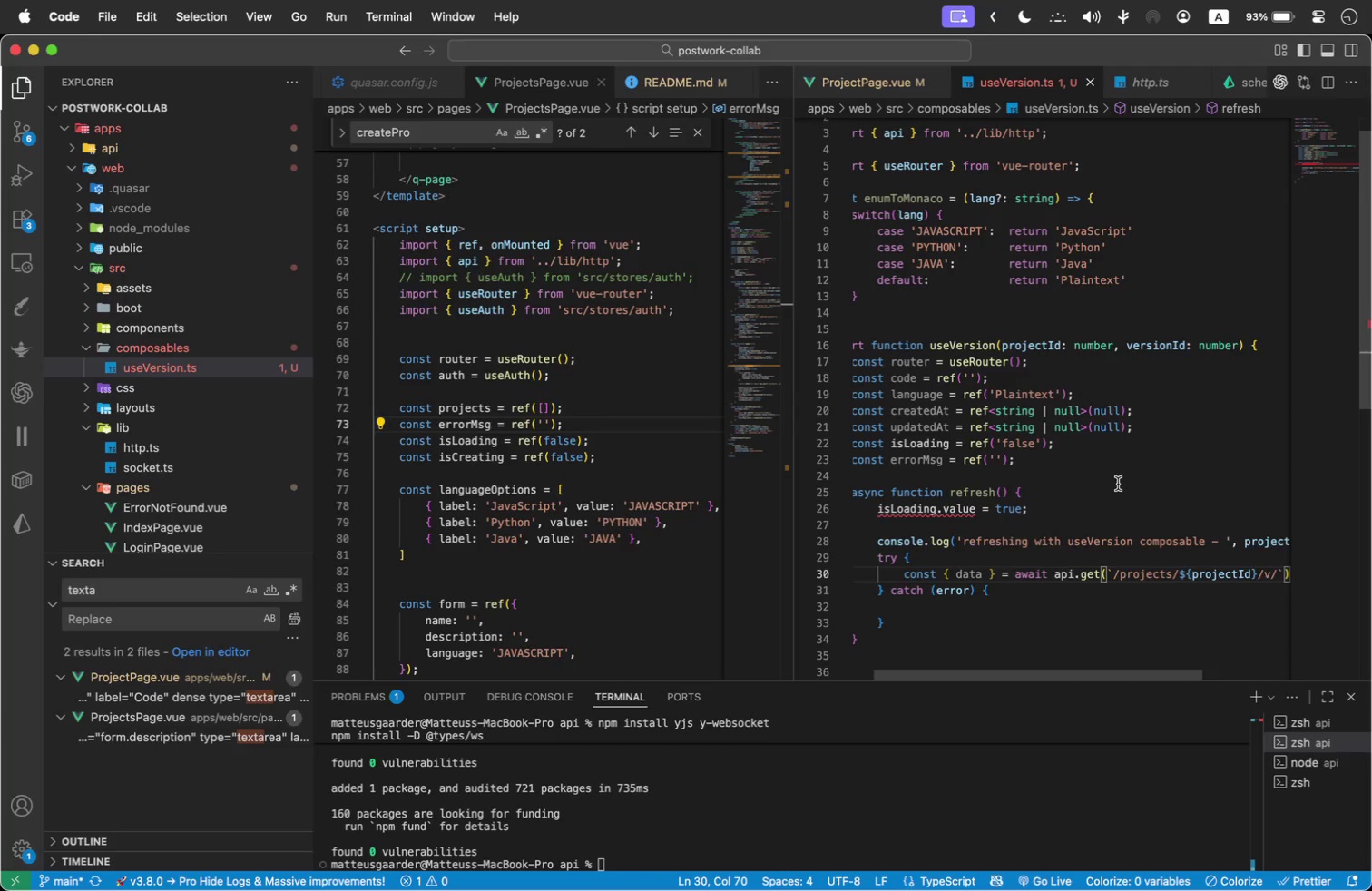 
type(${versi)
 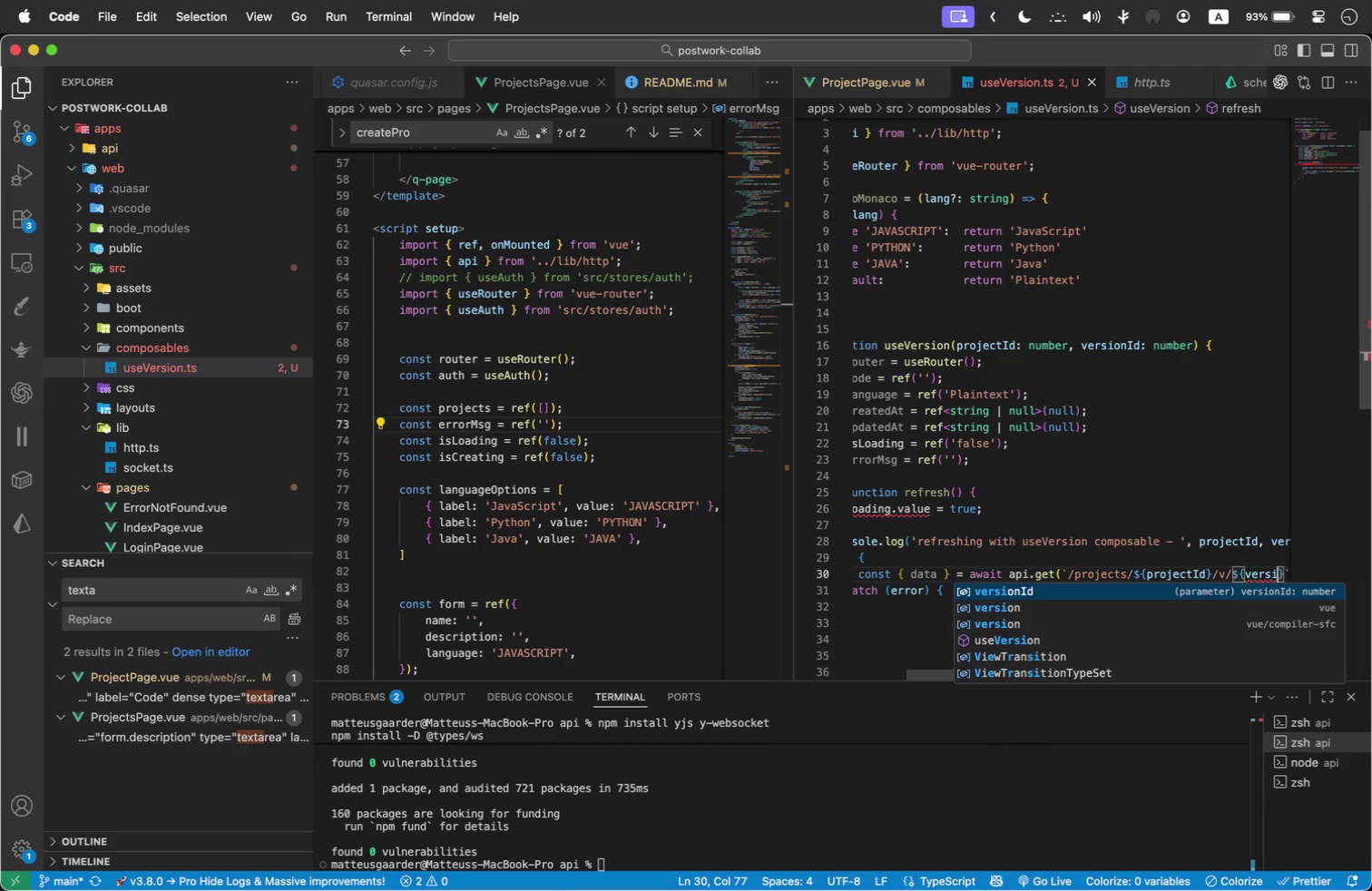 
key(Enter)
 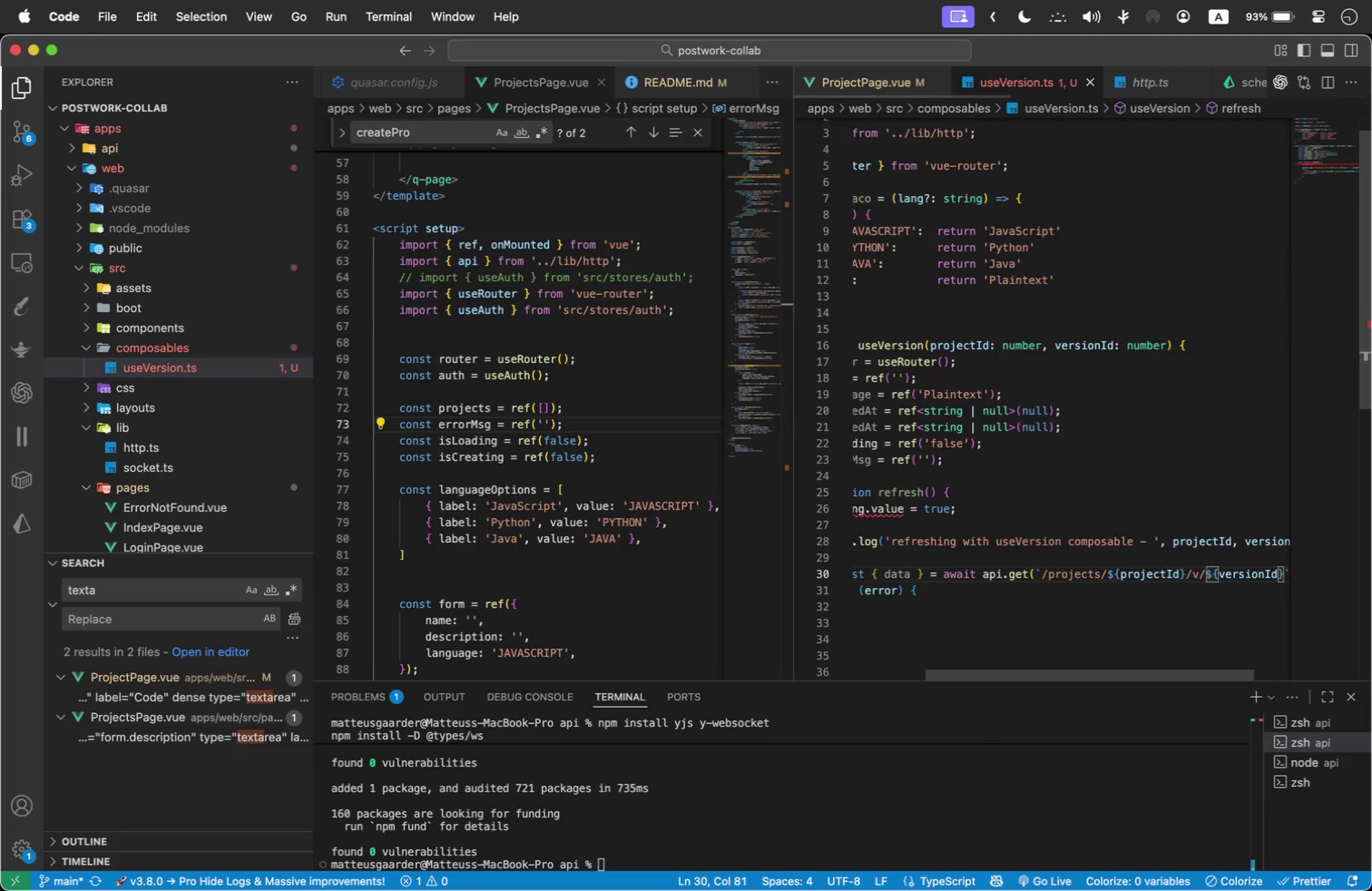 
key(ArrowRight)
 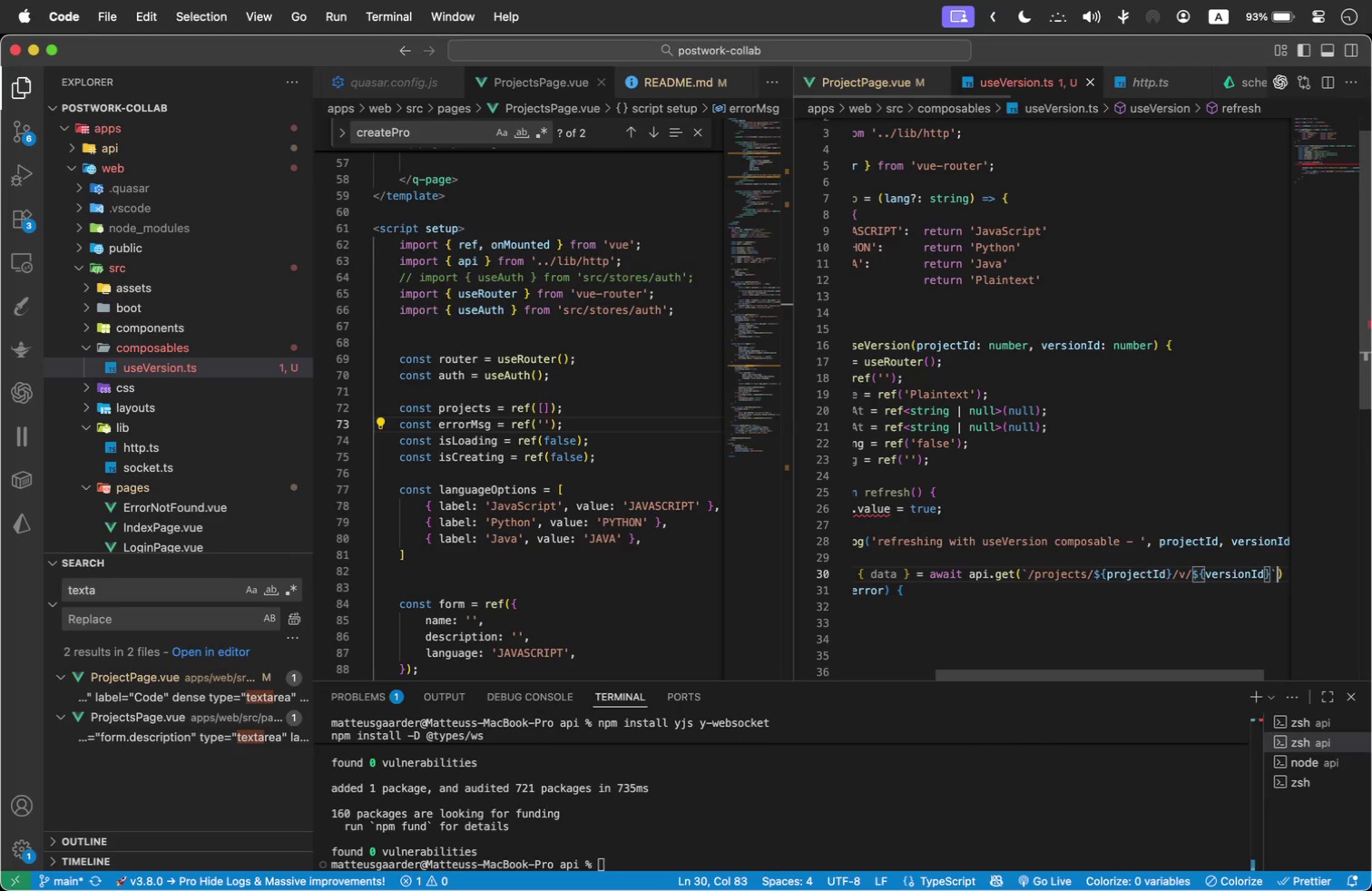 
key(ArrowRight)
 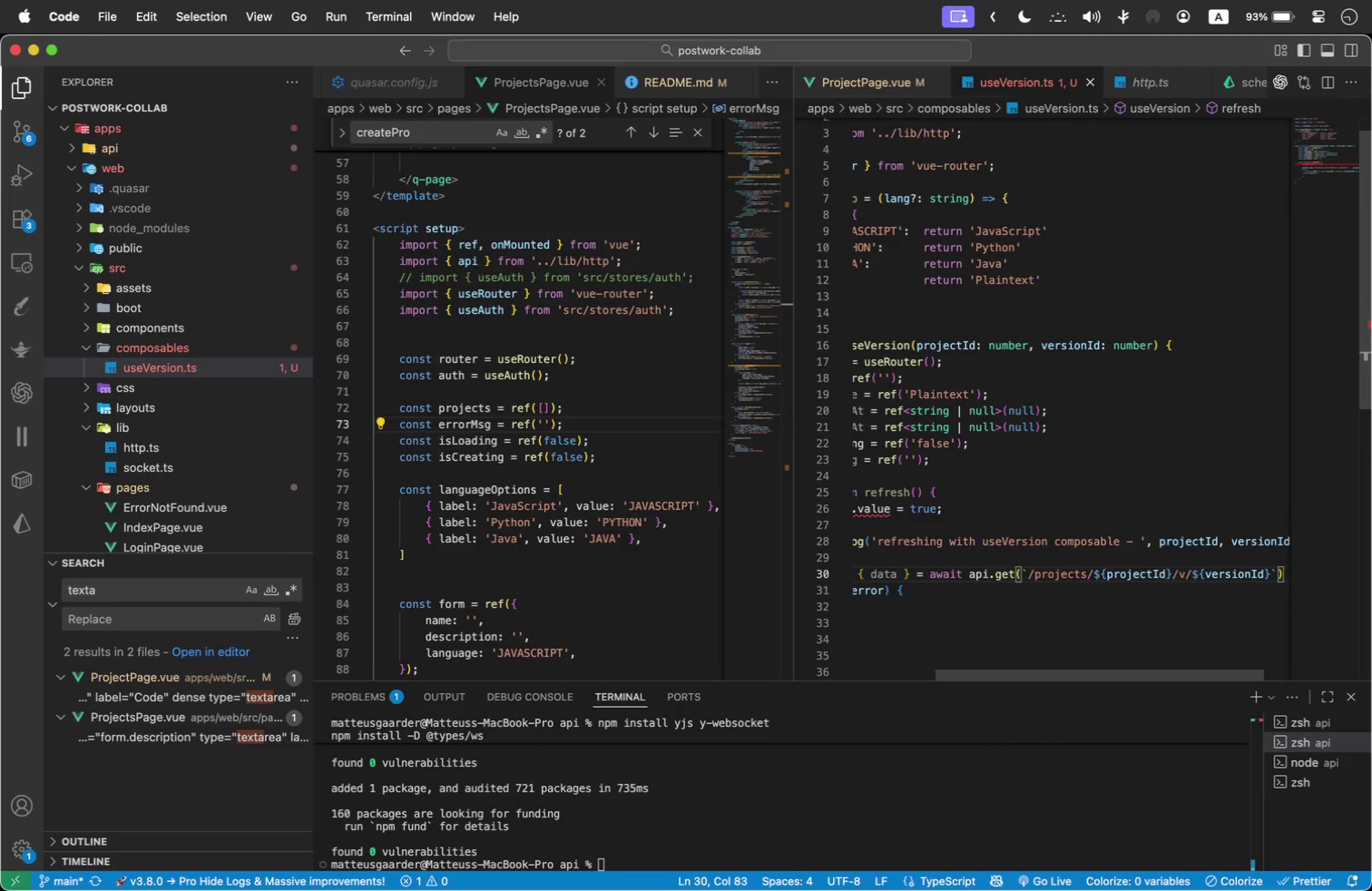 
key(ArrowRight)
 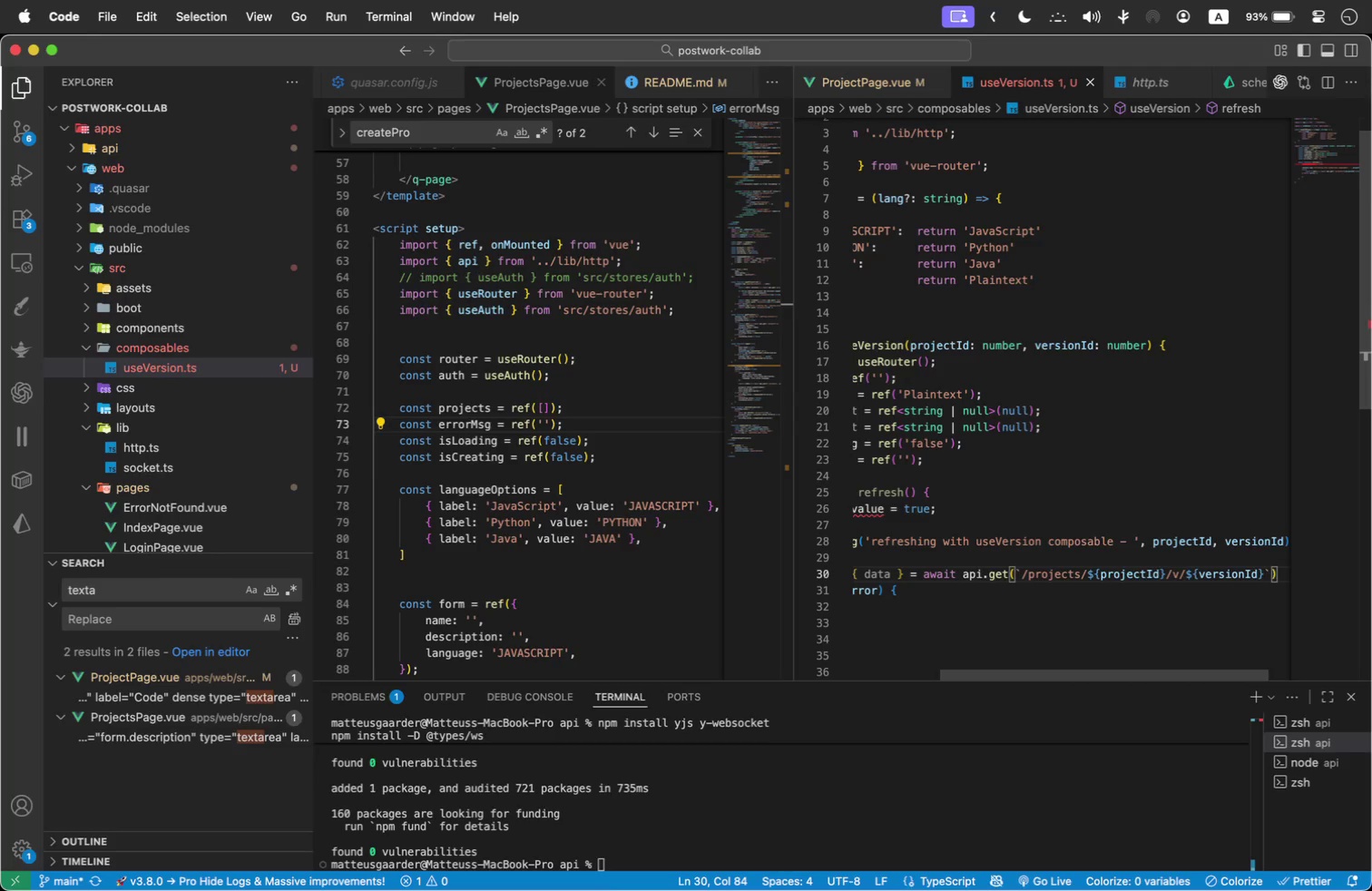 
wait(14.71)
 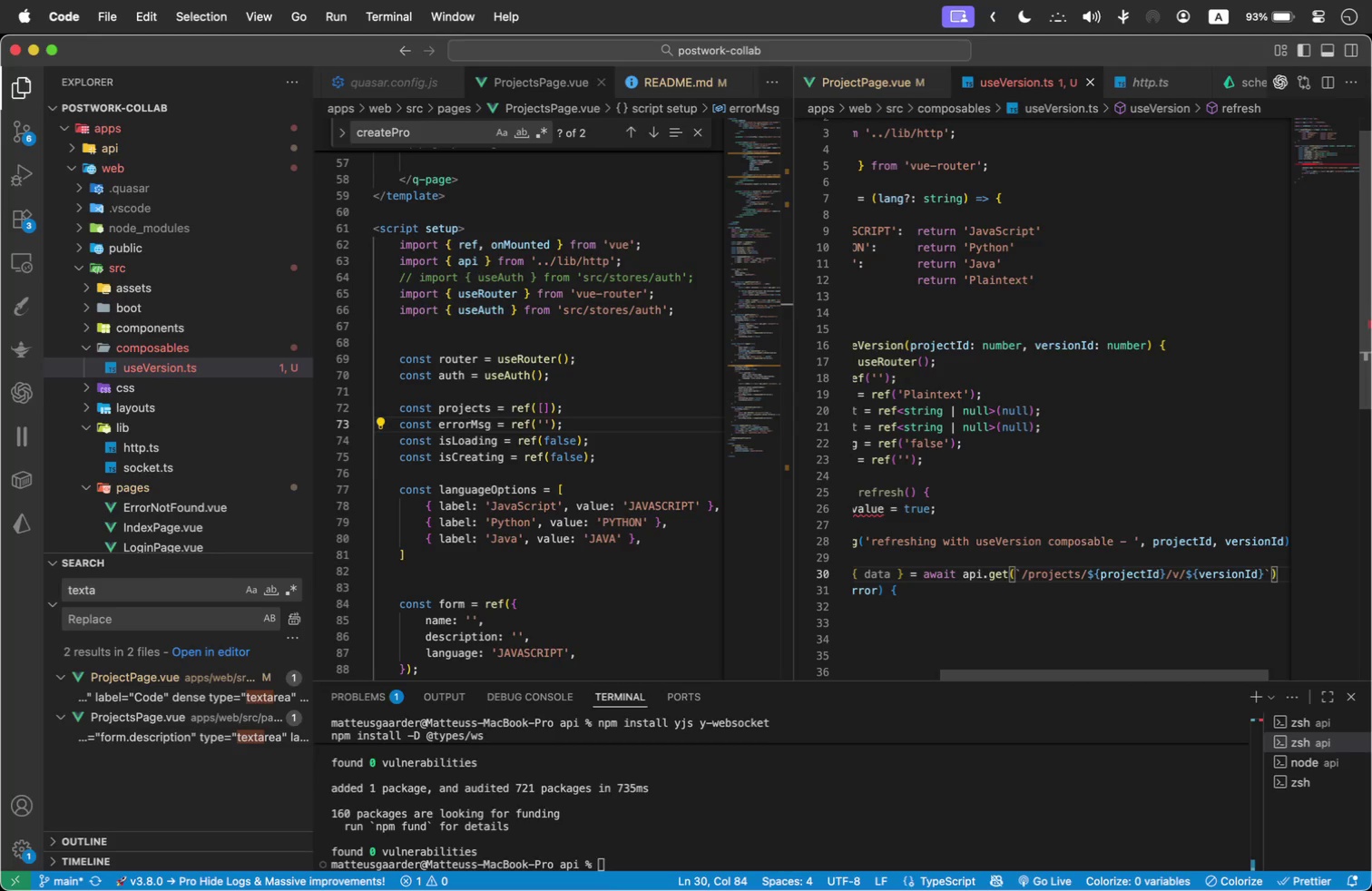 
key(Semicolon)
 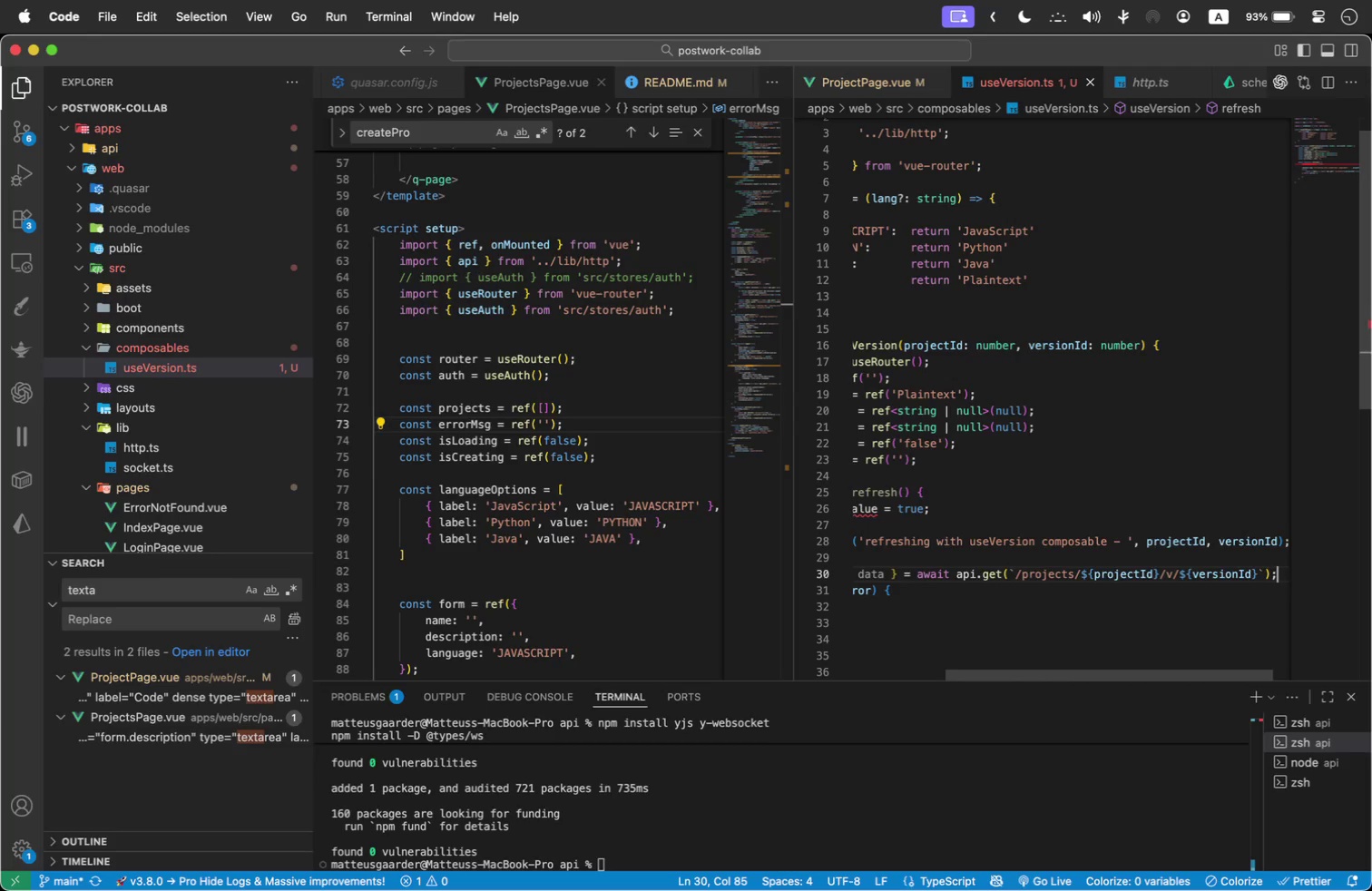 
key(Enter)
 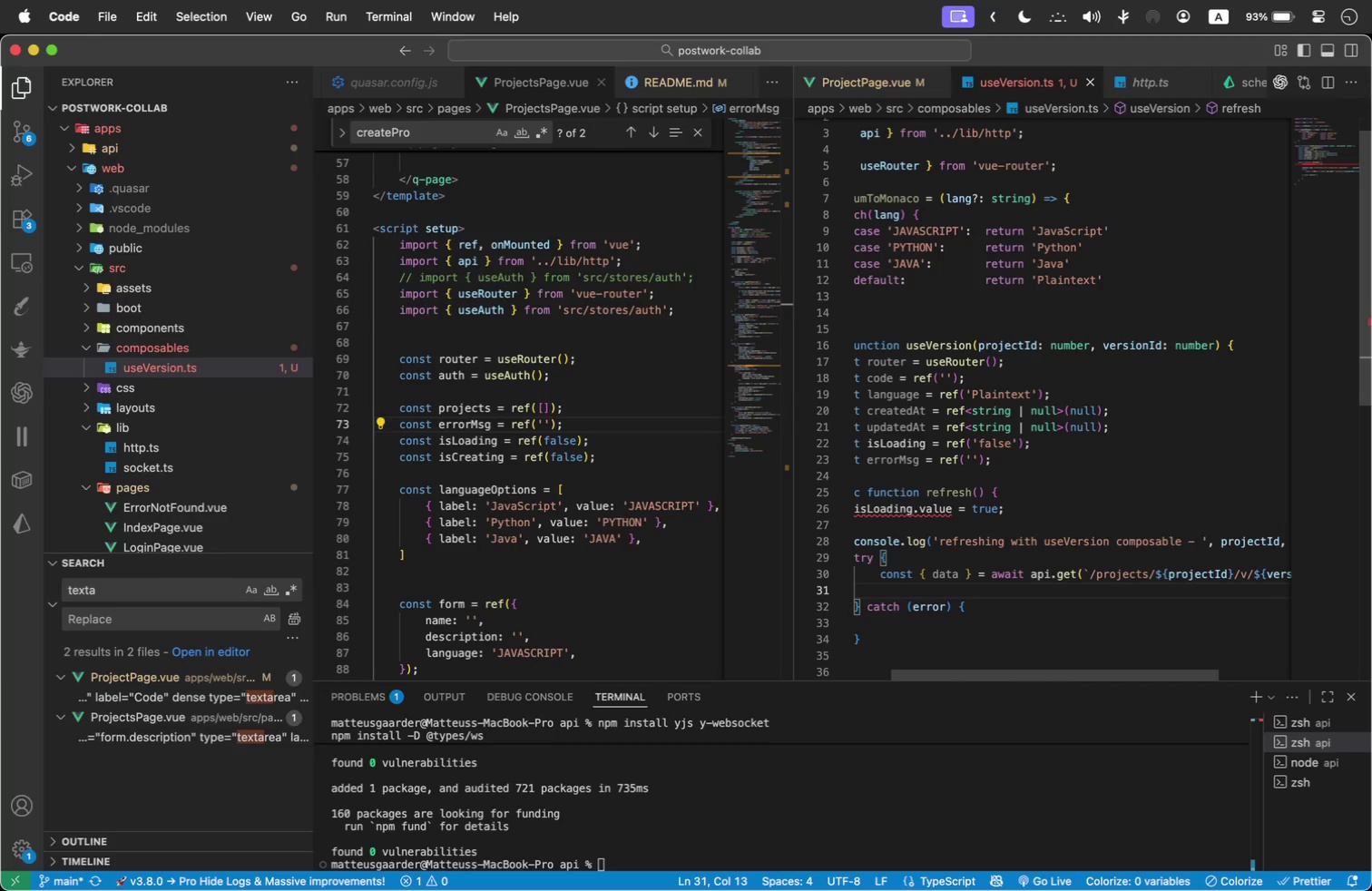 
type(code.value = data.code;)
 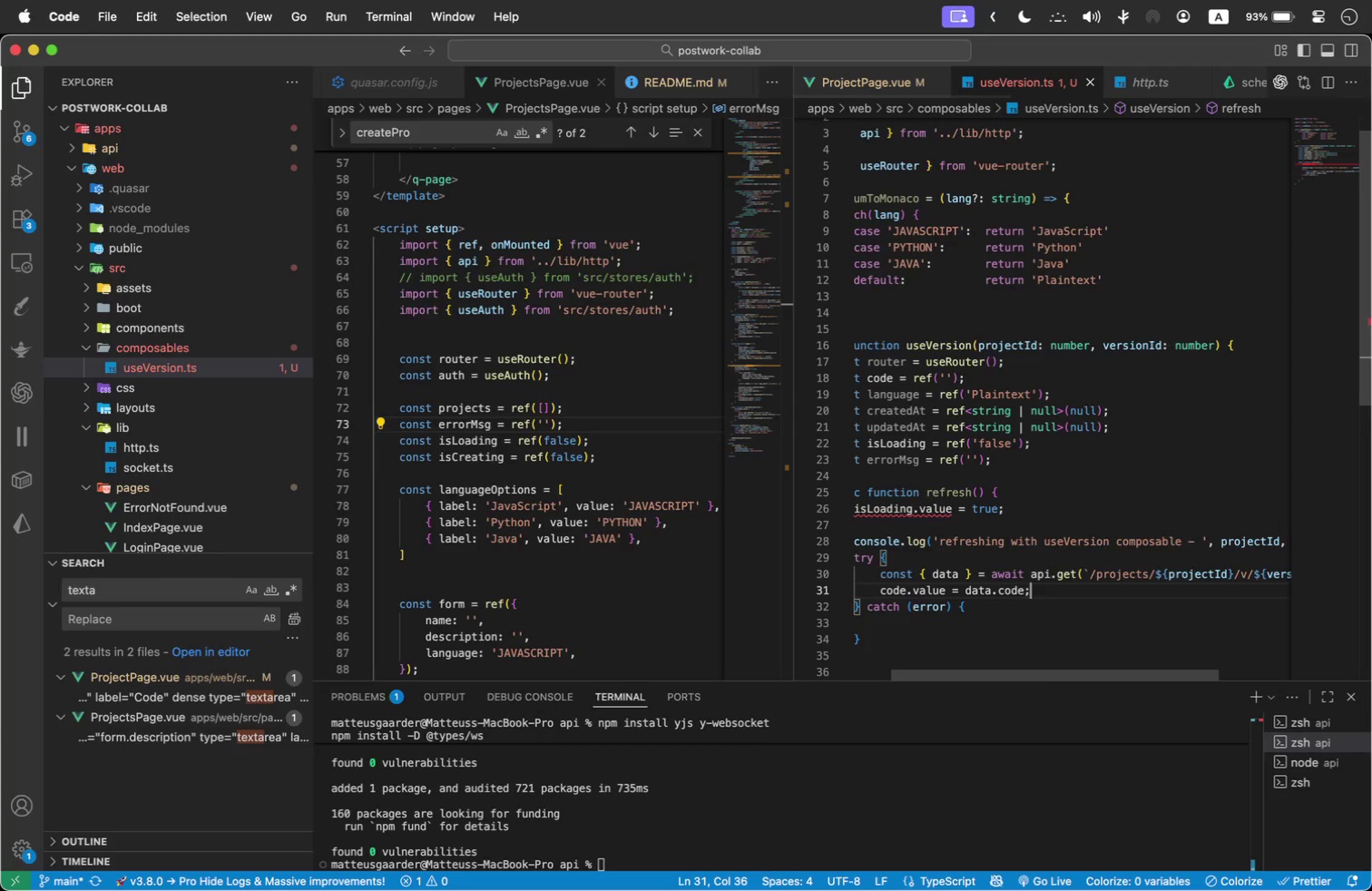 
key(Enter)
 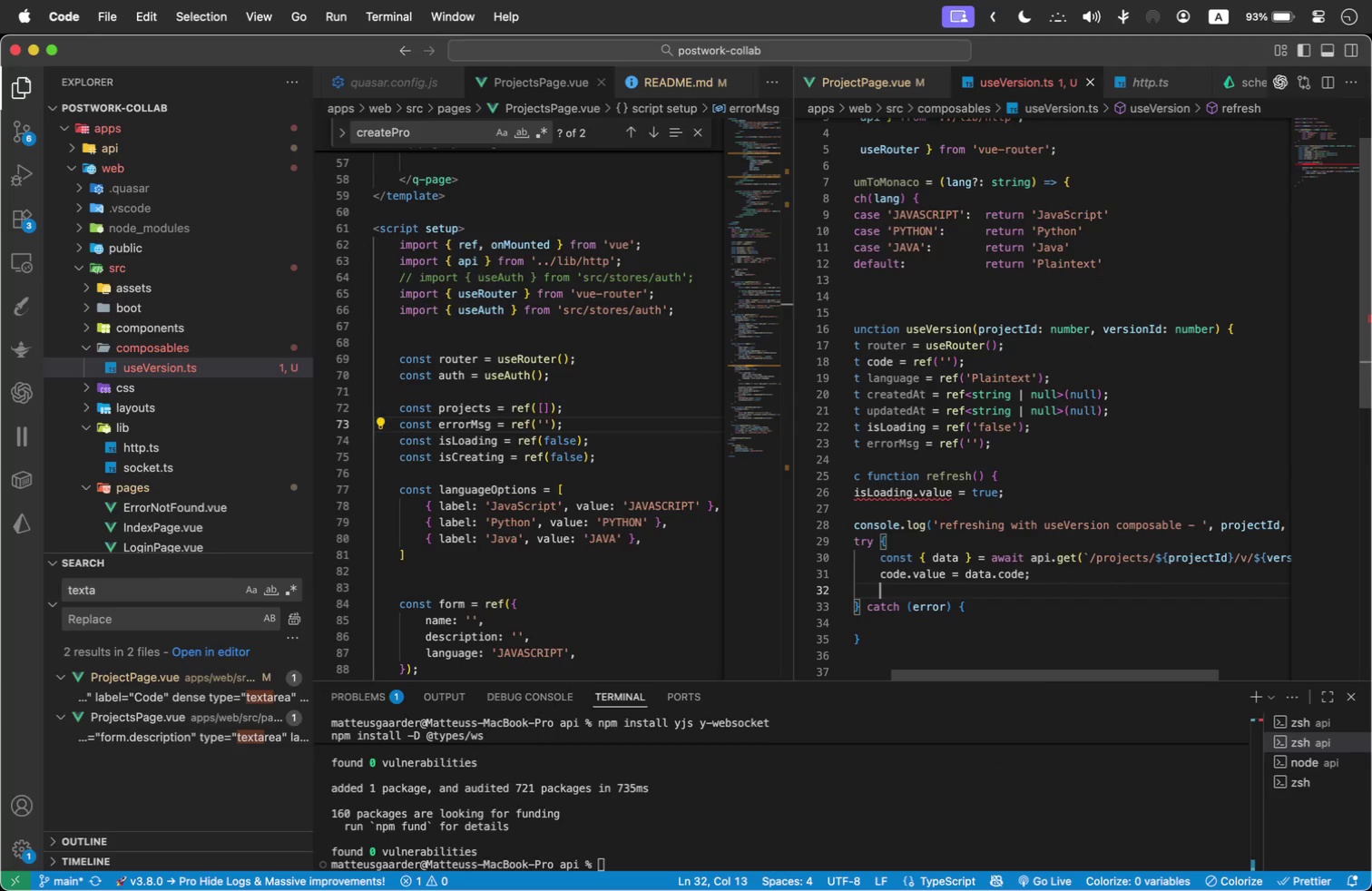 
type(langu)
 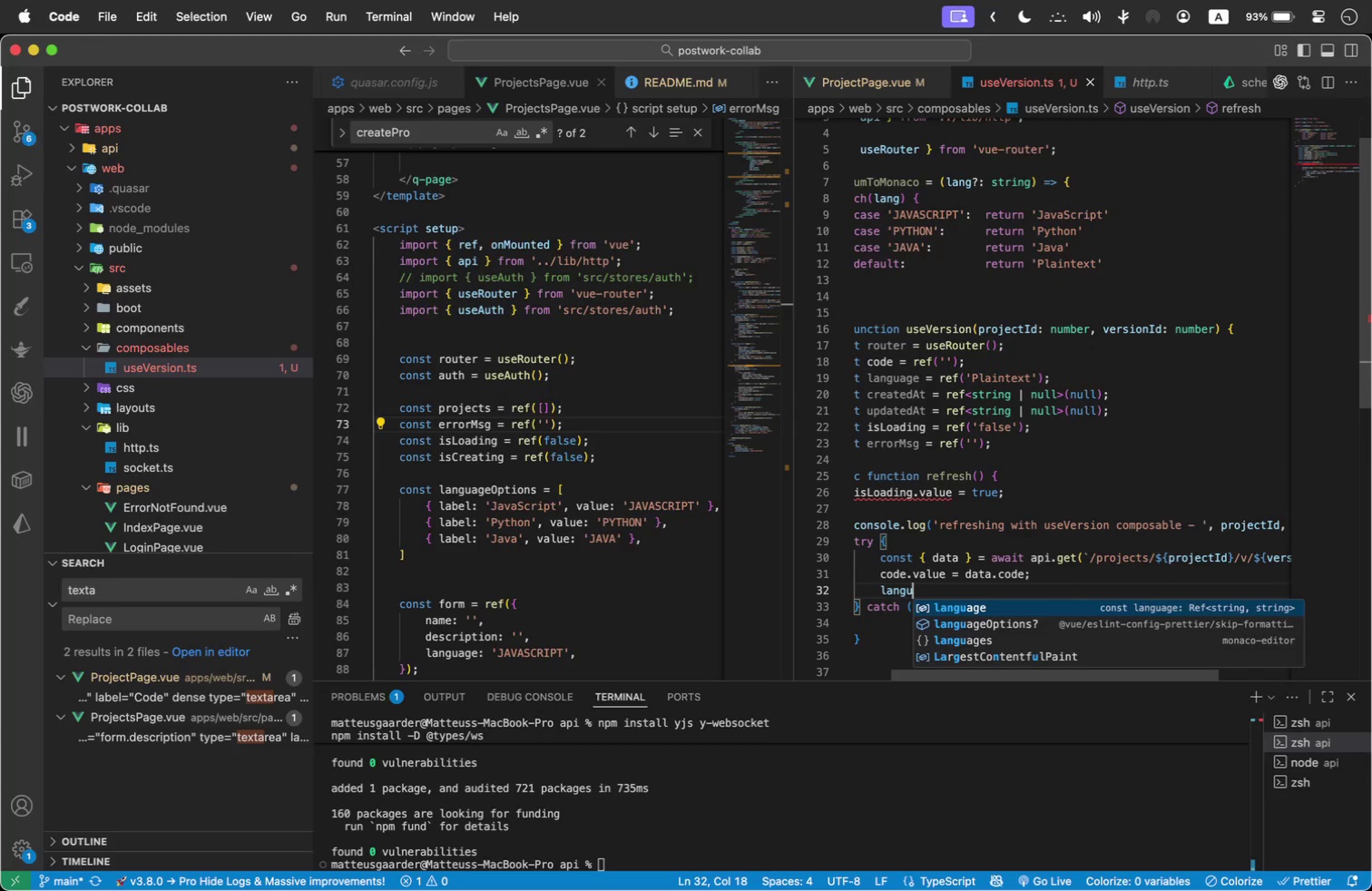 
key(Enter)
 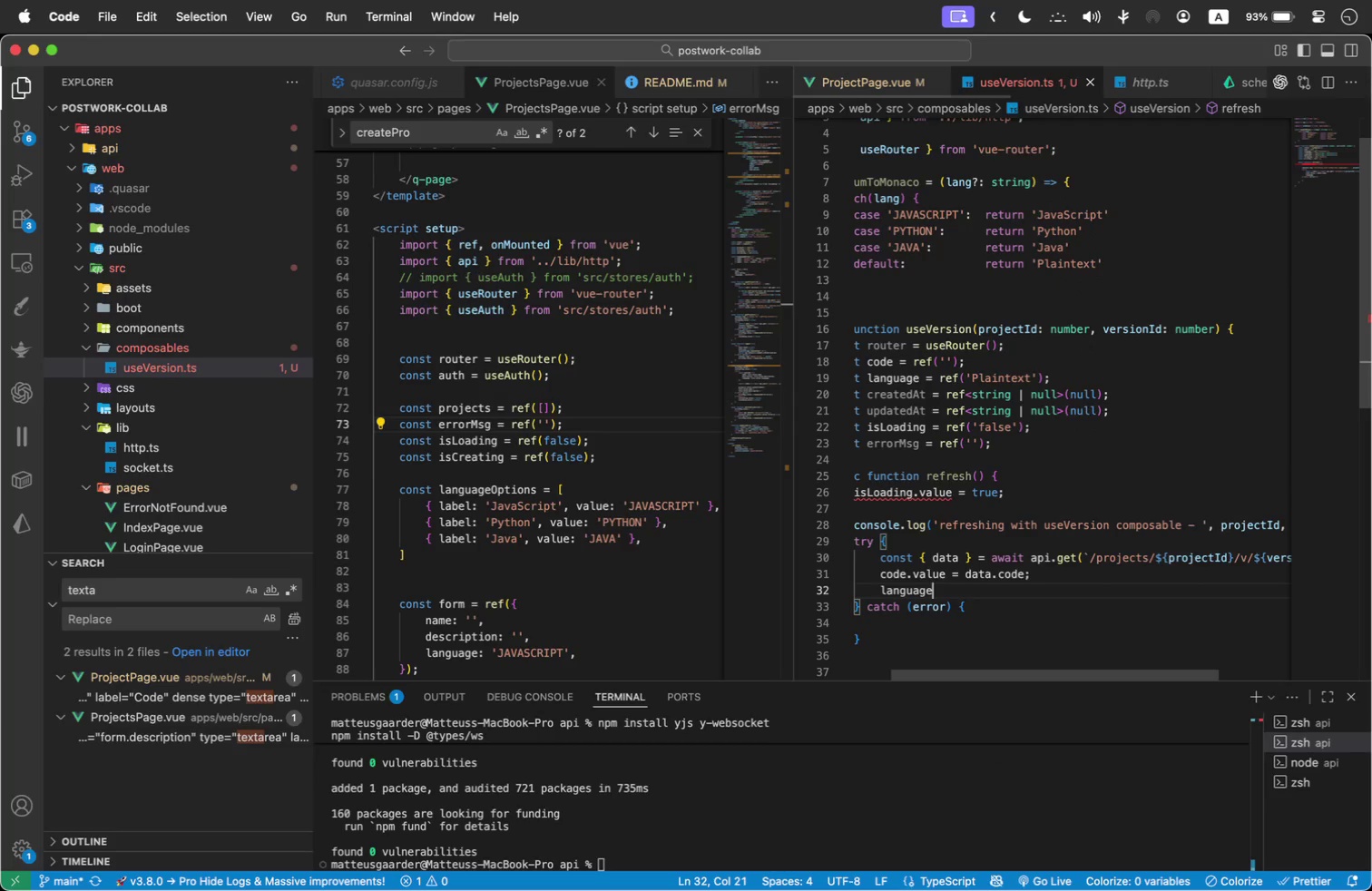 
type(.value = data.code;)
 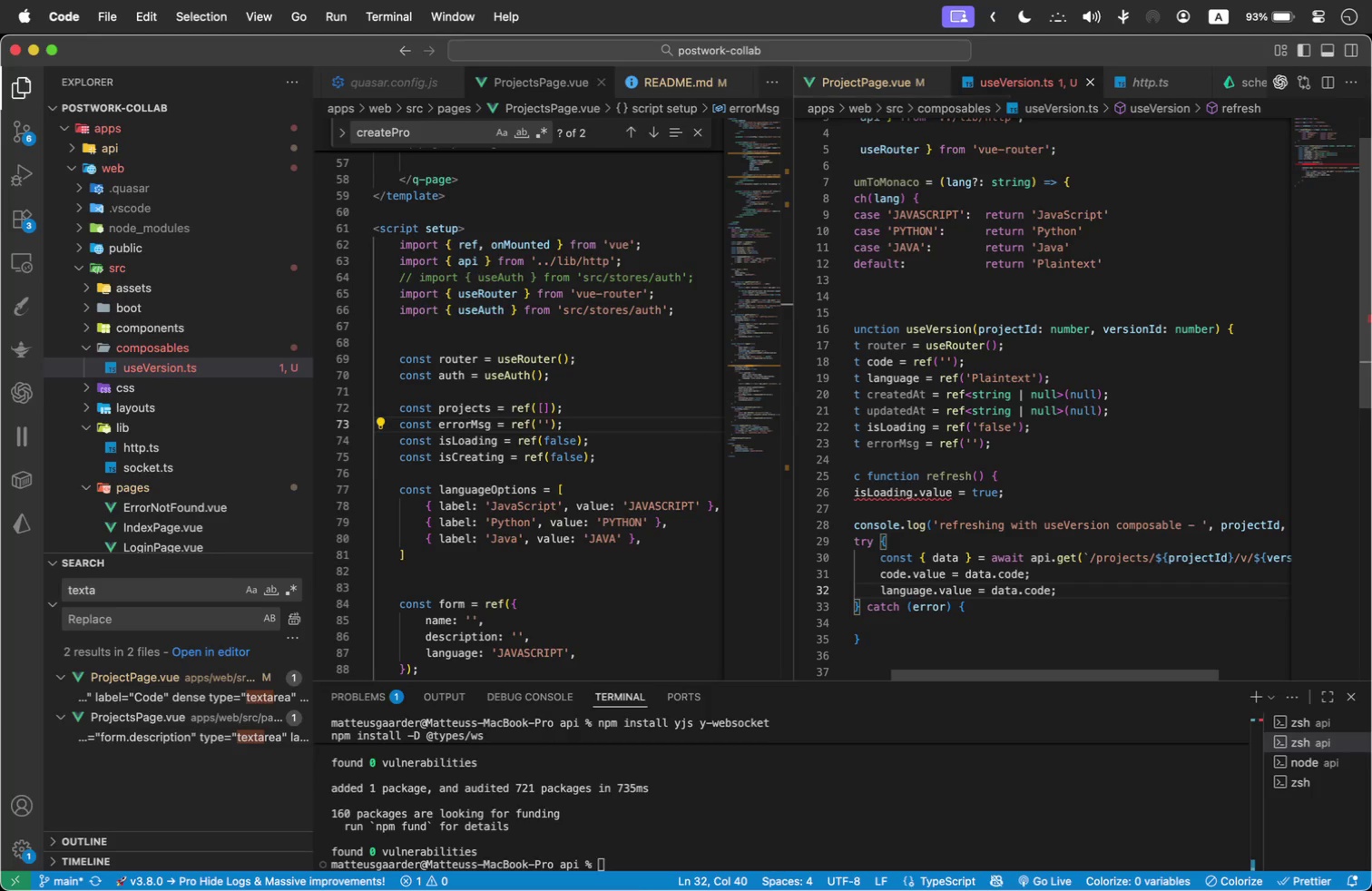 
key(Enter)
 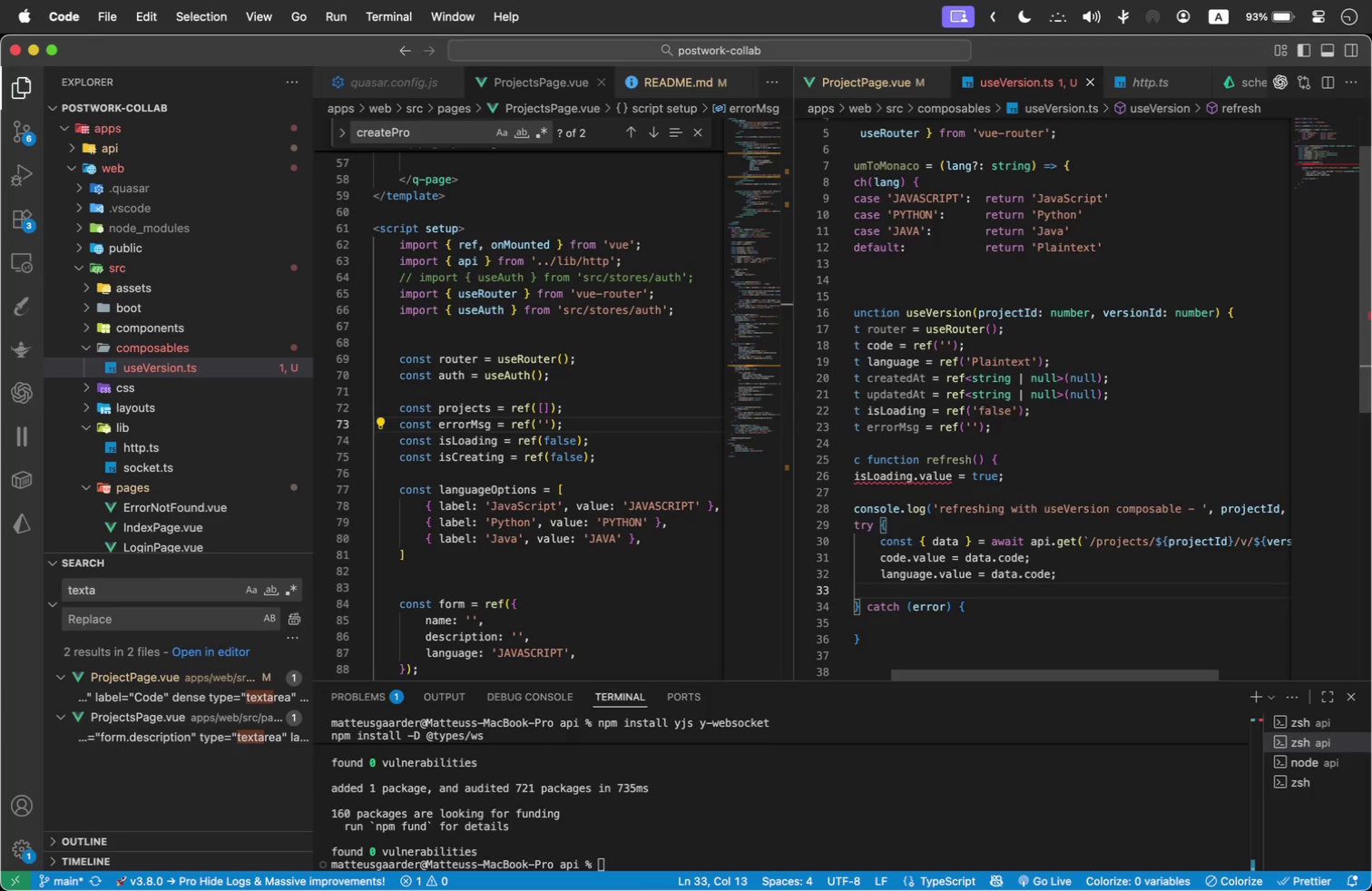 
key(Backspace)
key(Backspace)
key(Backspace)
key(Backspace)
key(Backspace)
key(Backspace)
key(Backspace)
key(Backspace)
key(Backspace)
key(Backspace)
key(Backspace)
key(Backspace)
key(Backspace)
key(Backspace)
type(enum)
 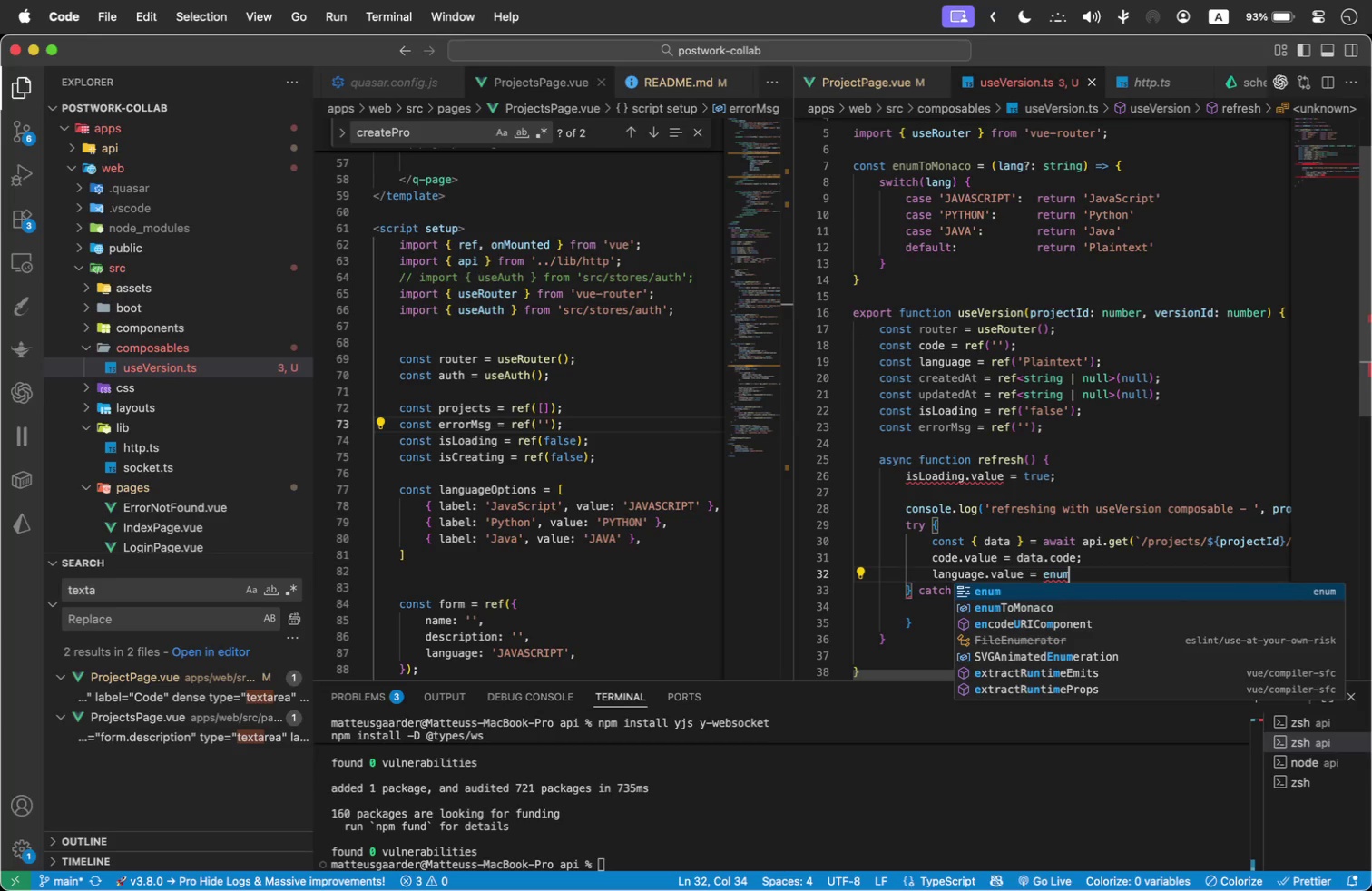 
key(ArrowDown)
 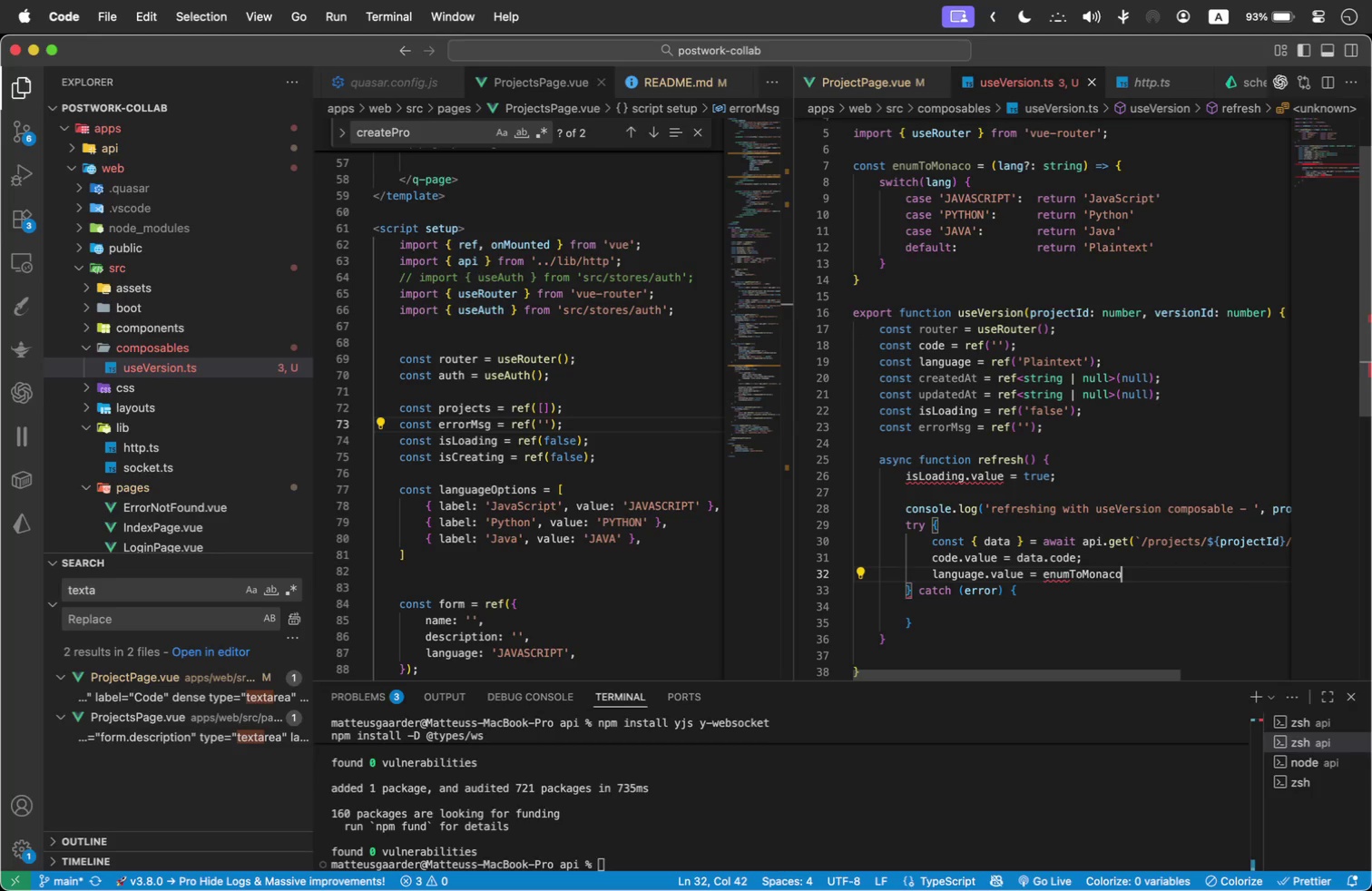 
key(Enter)
 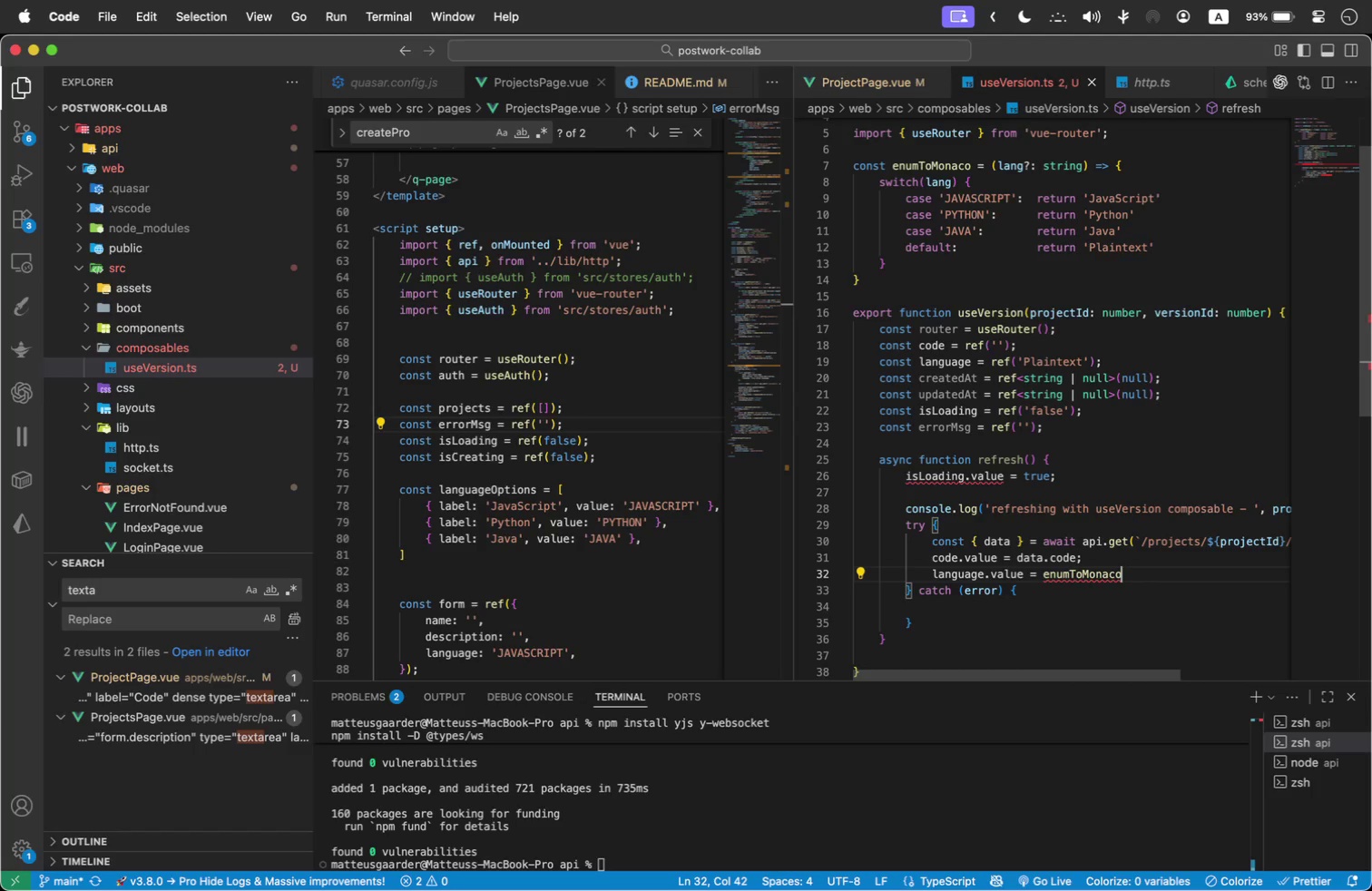 
type((data.lanugage)
 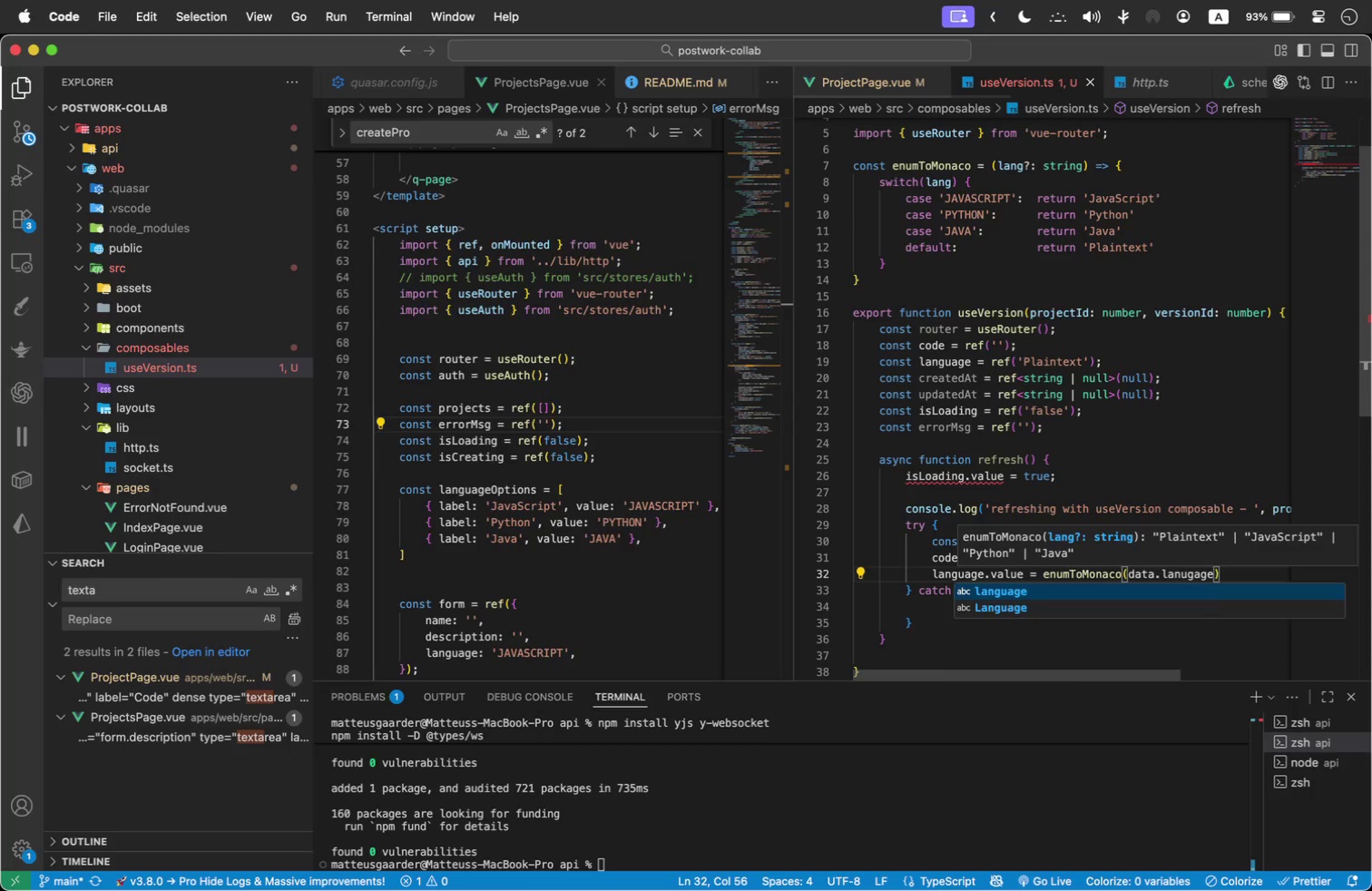 
key(Enter)
 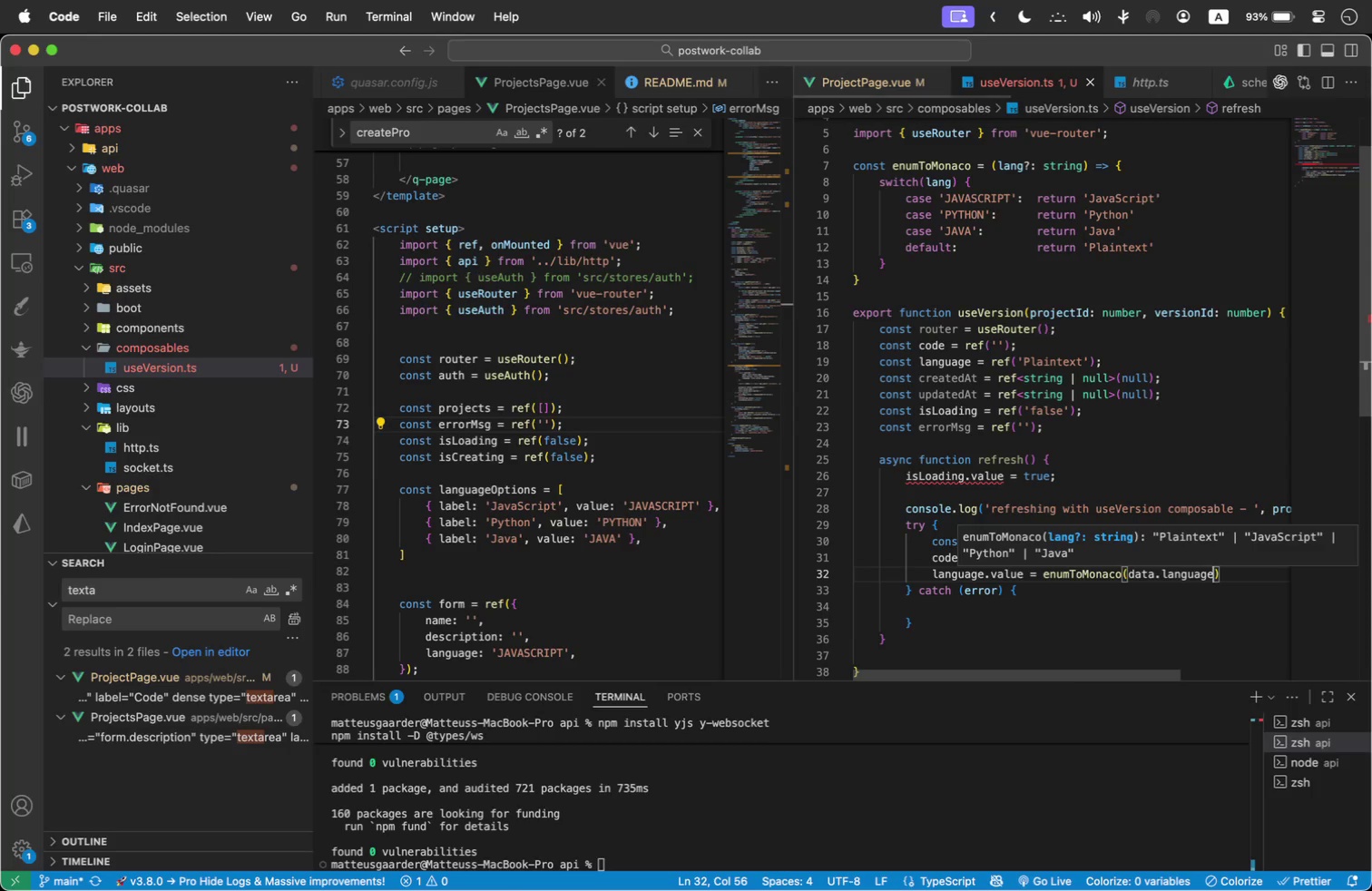 
key(ArrowRight)
 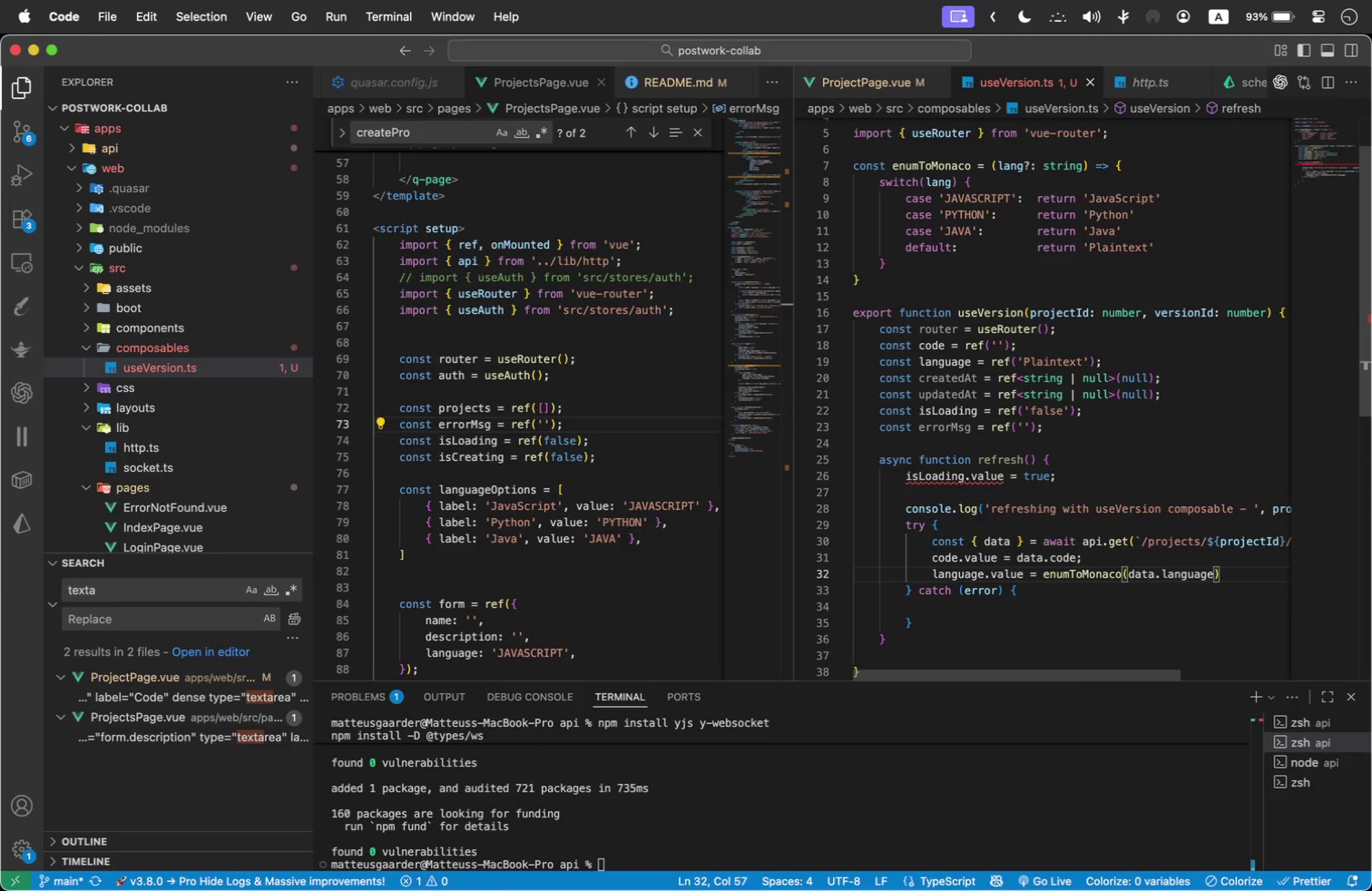 
key(Semicolon)
 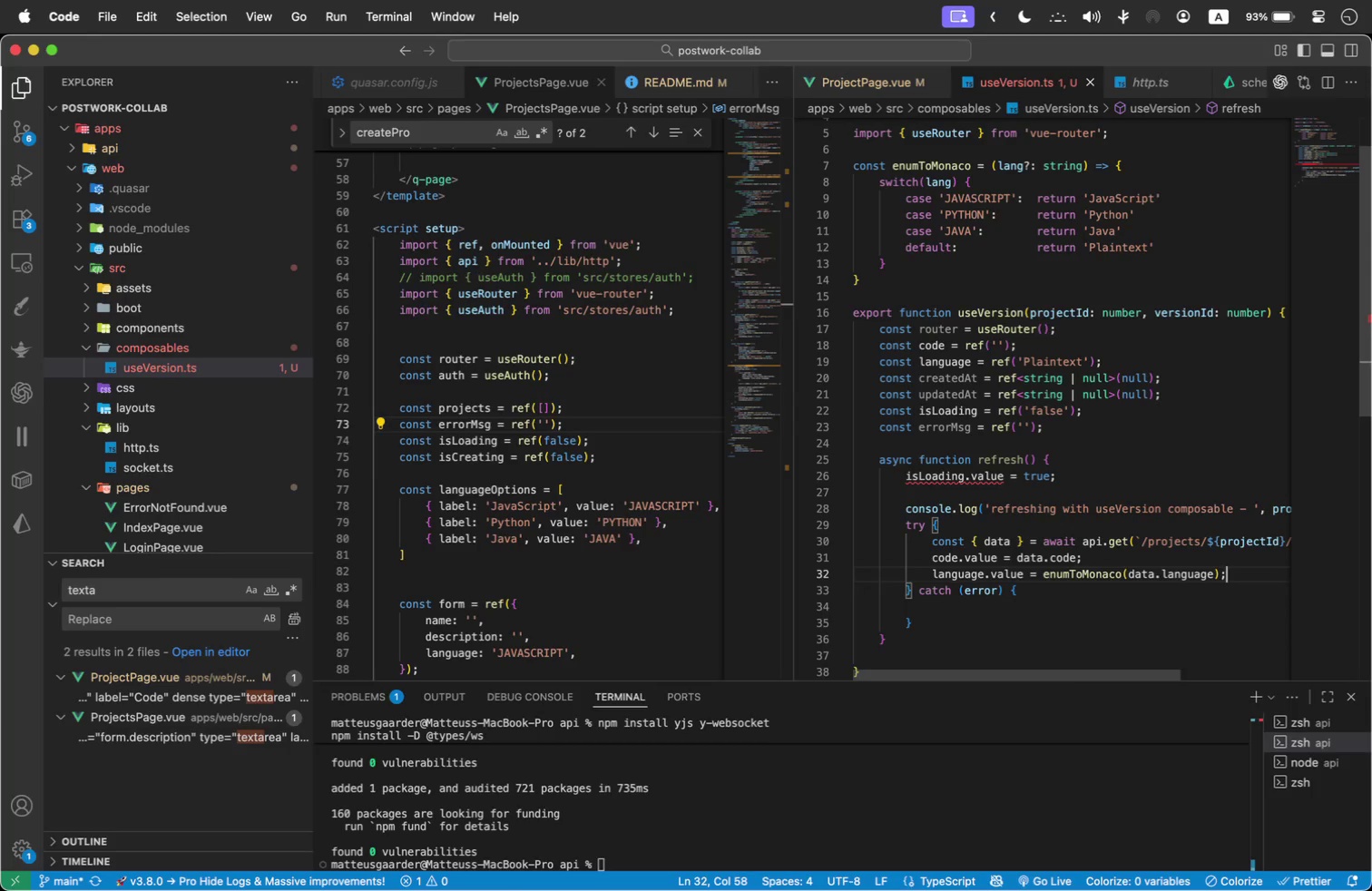 
key(Enter)
 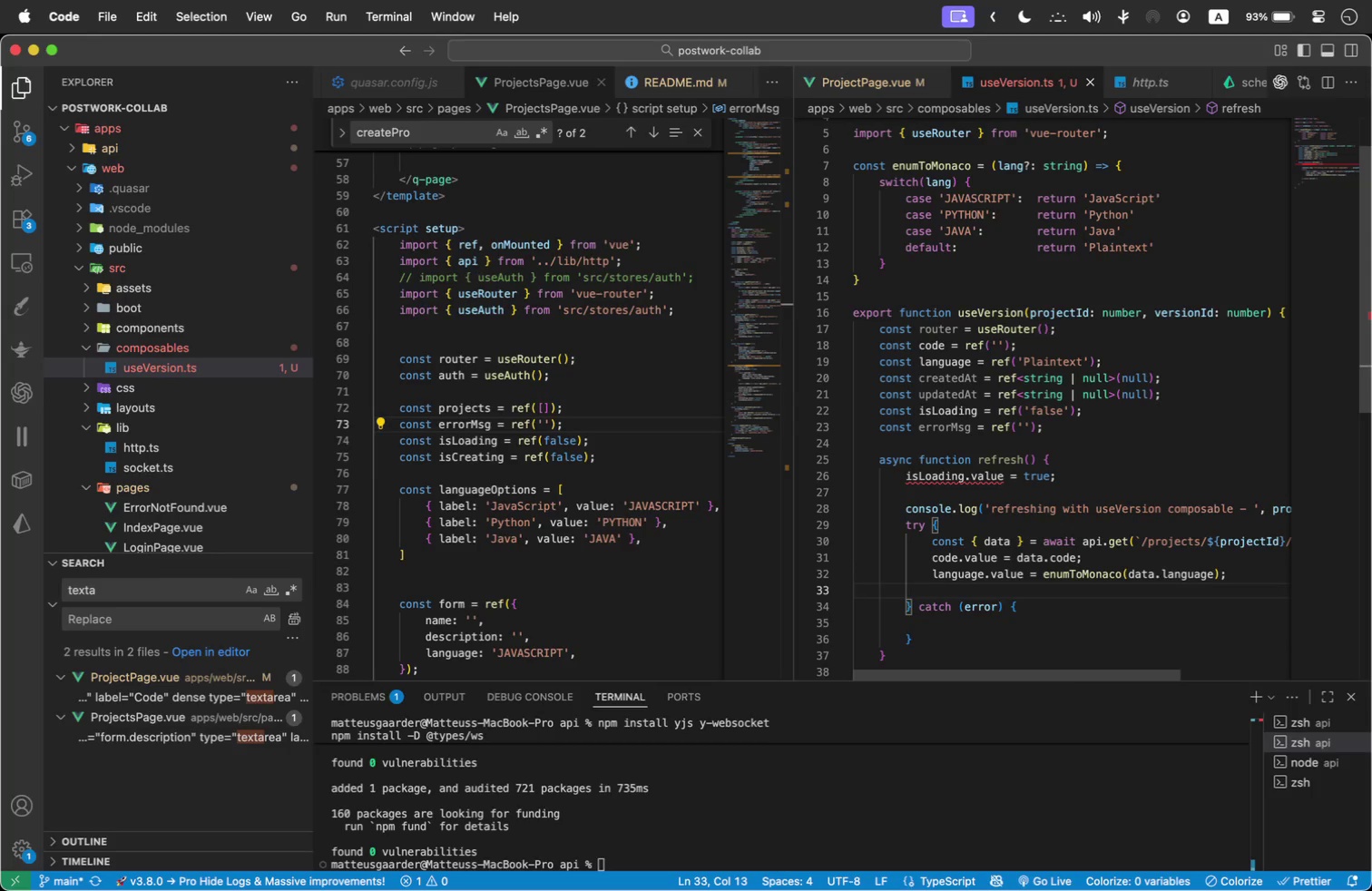 
type(crea)
 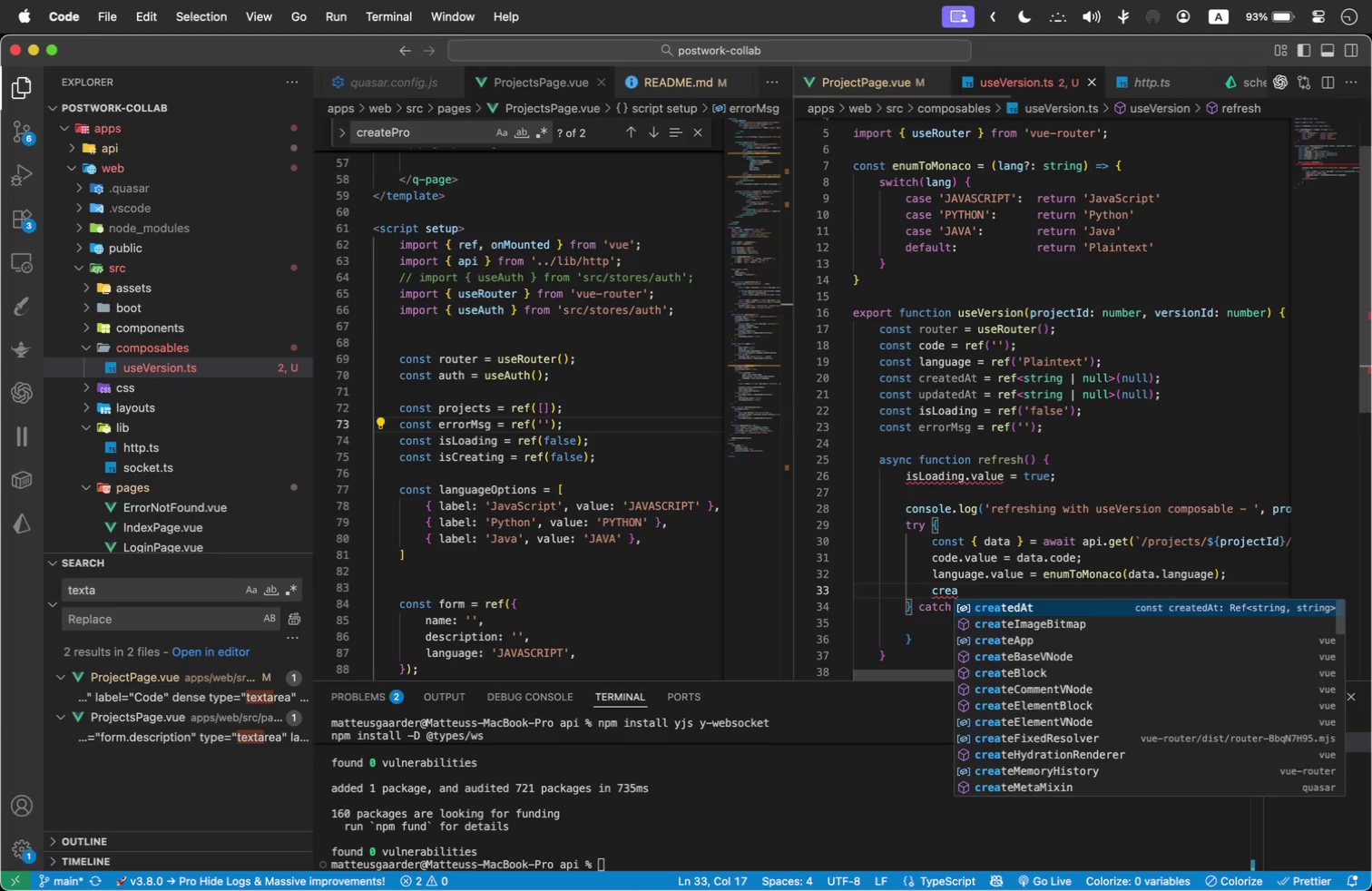 
key(Enter)
 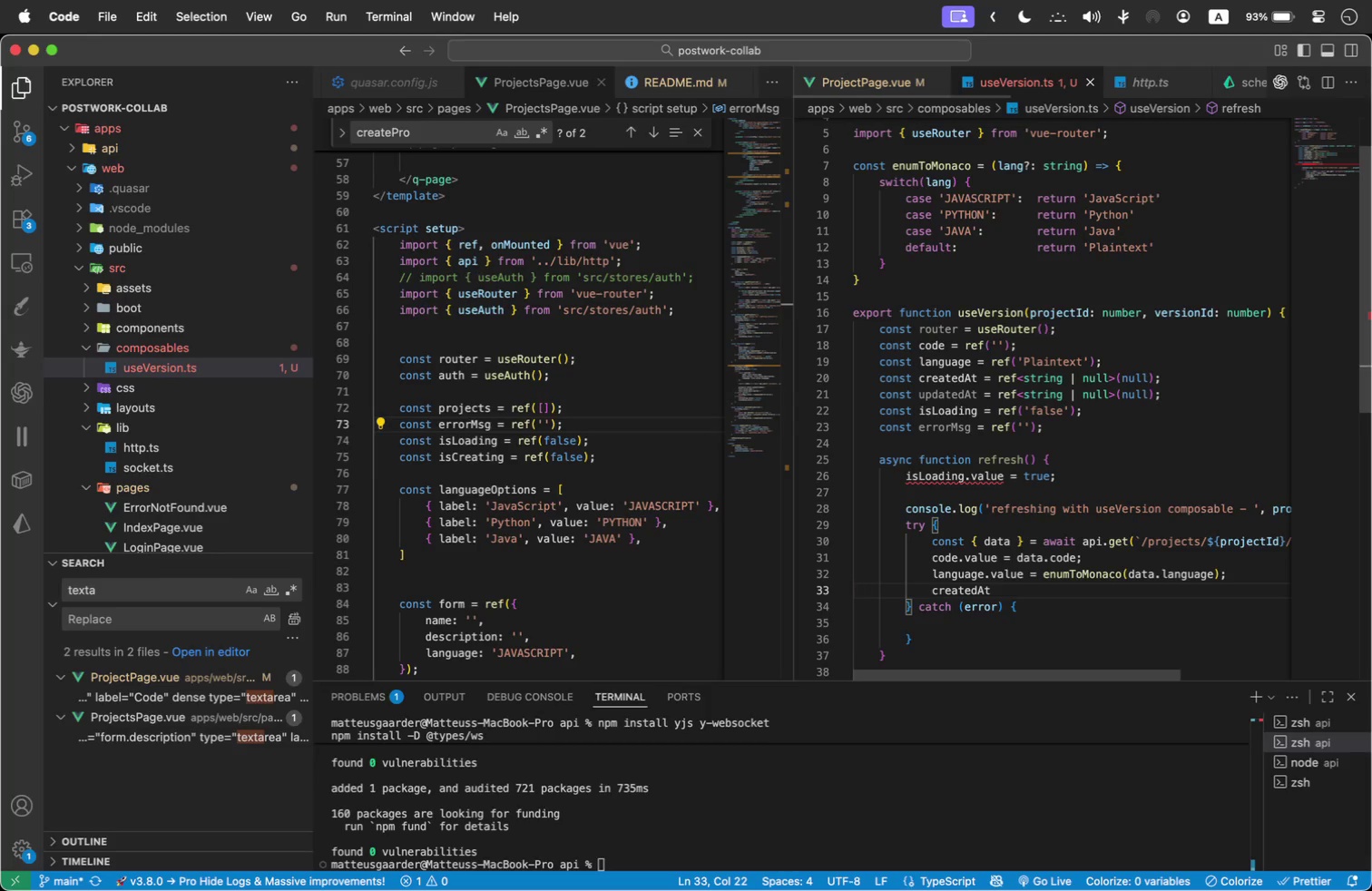 
type(.value = data.cre)
 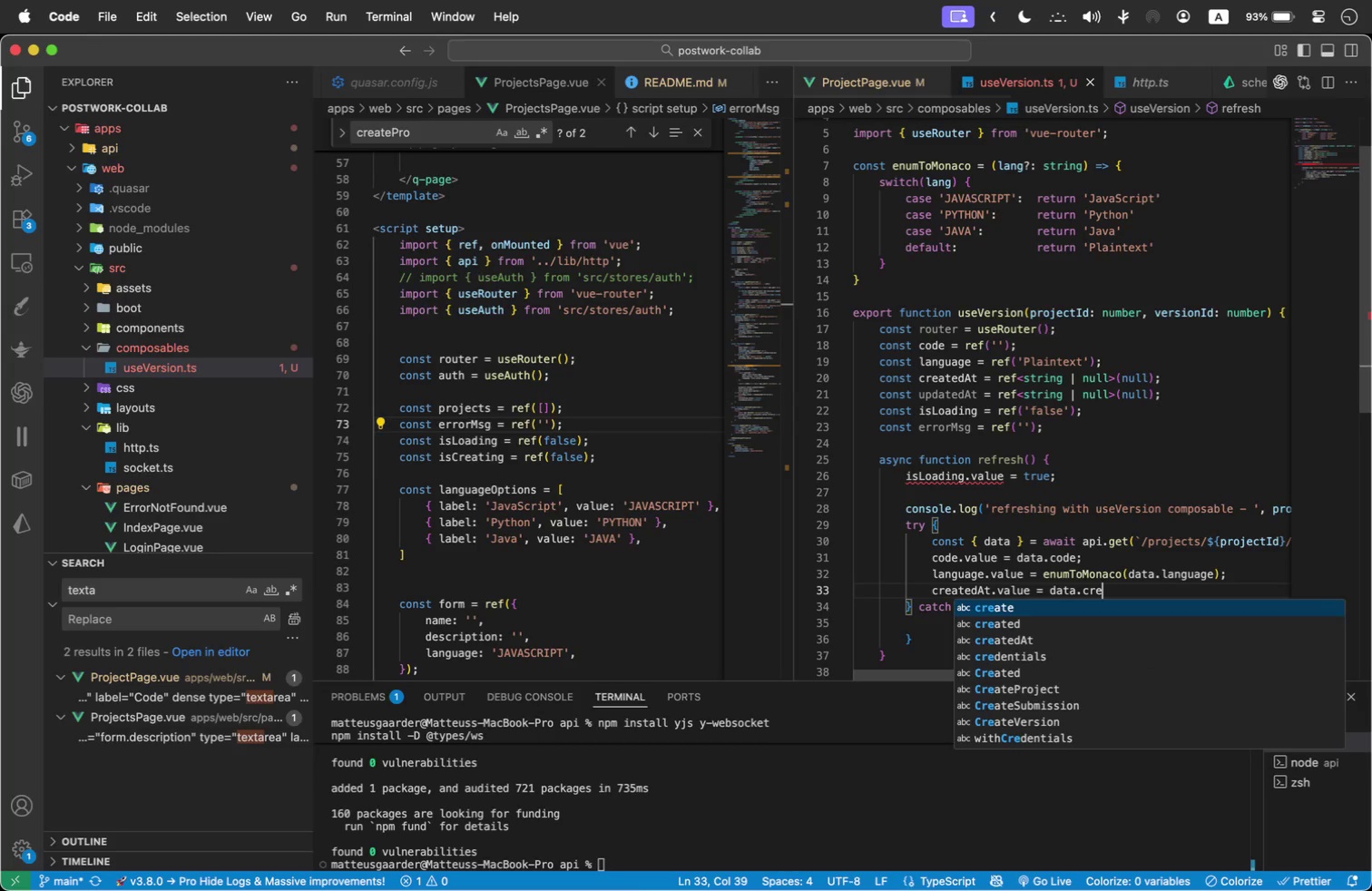 
key(ArrowDown)
 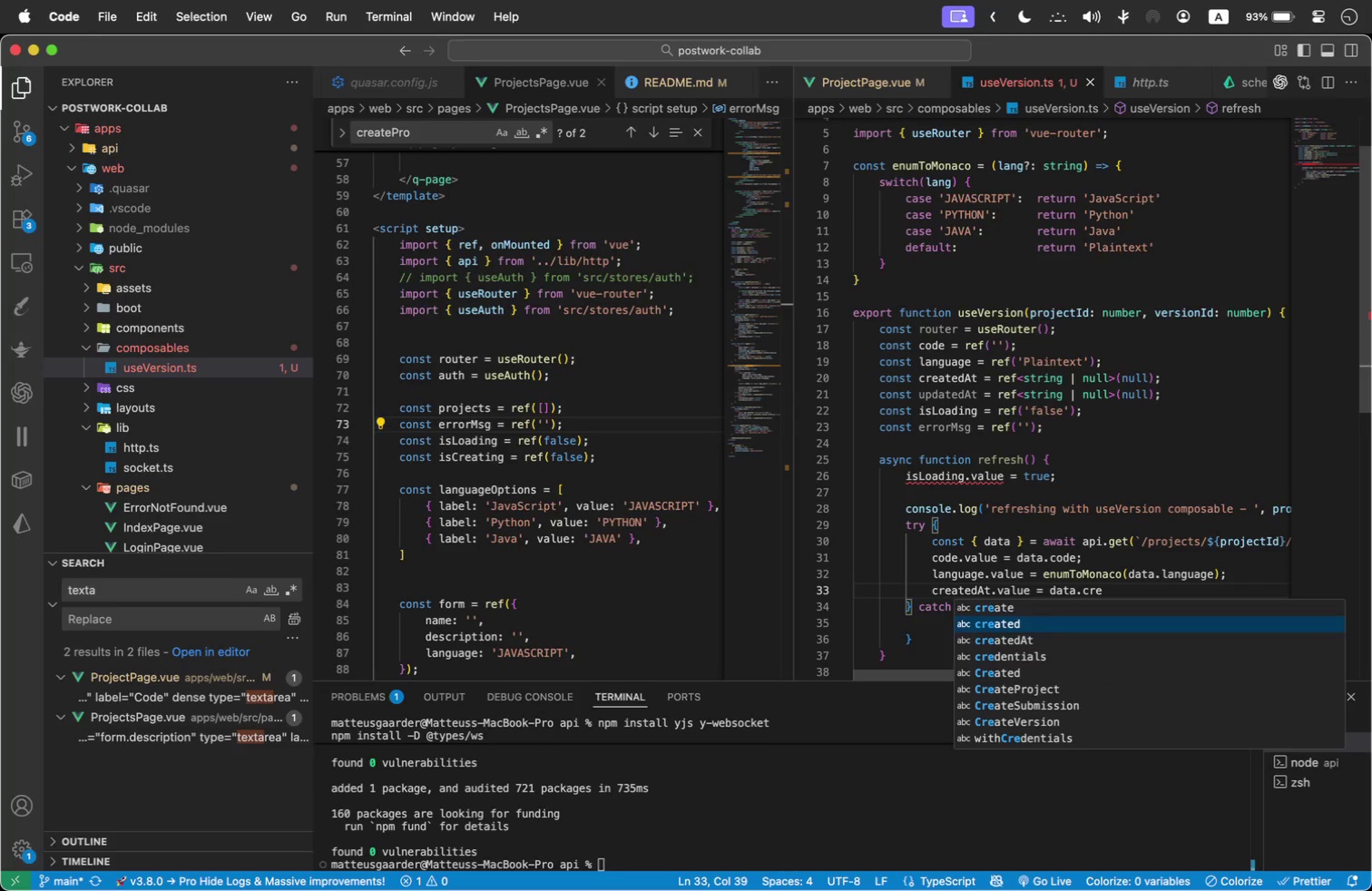 
key(ArrowDown)
 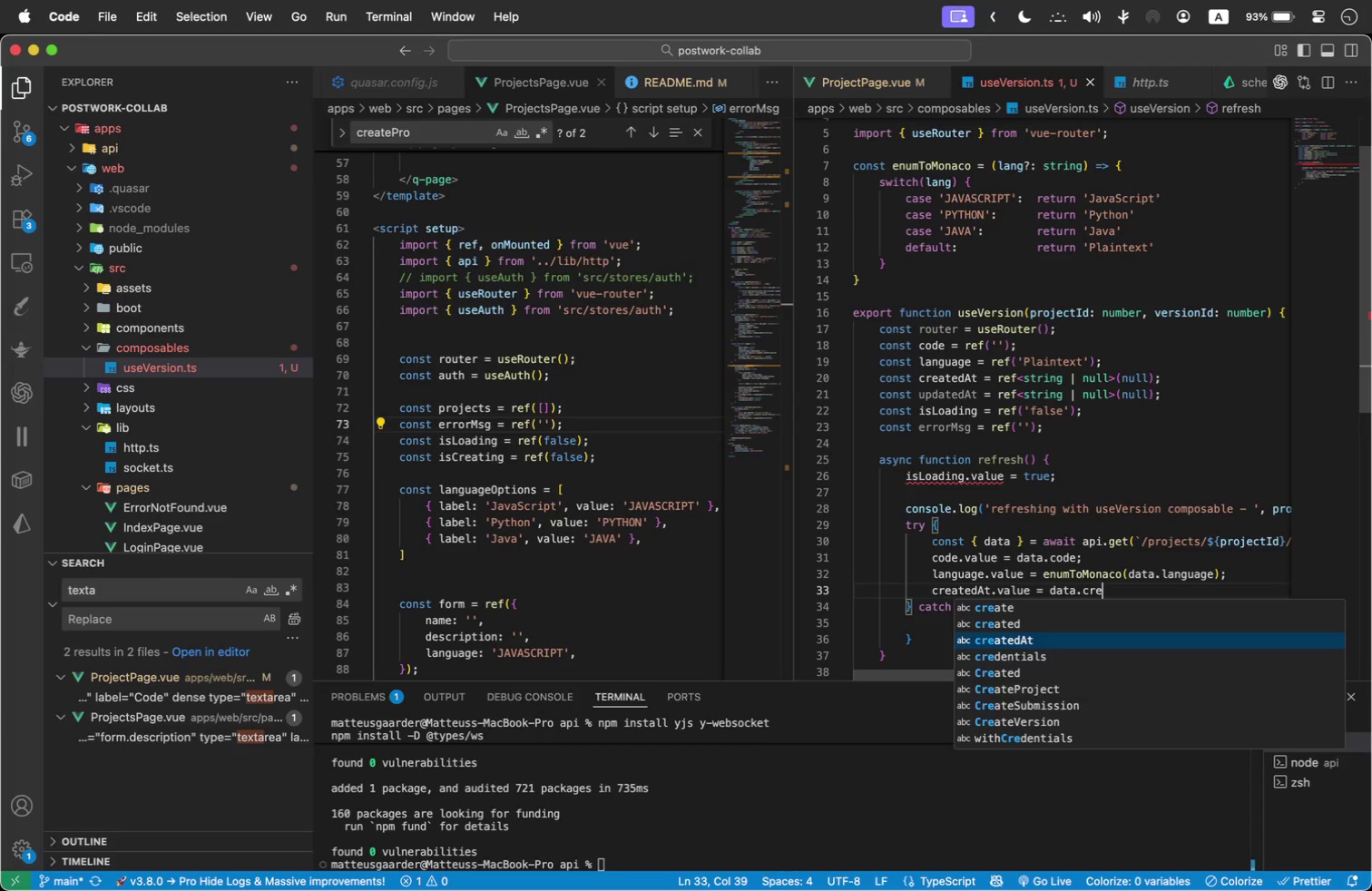 
key(Enter)
 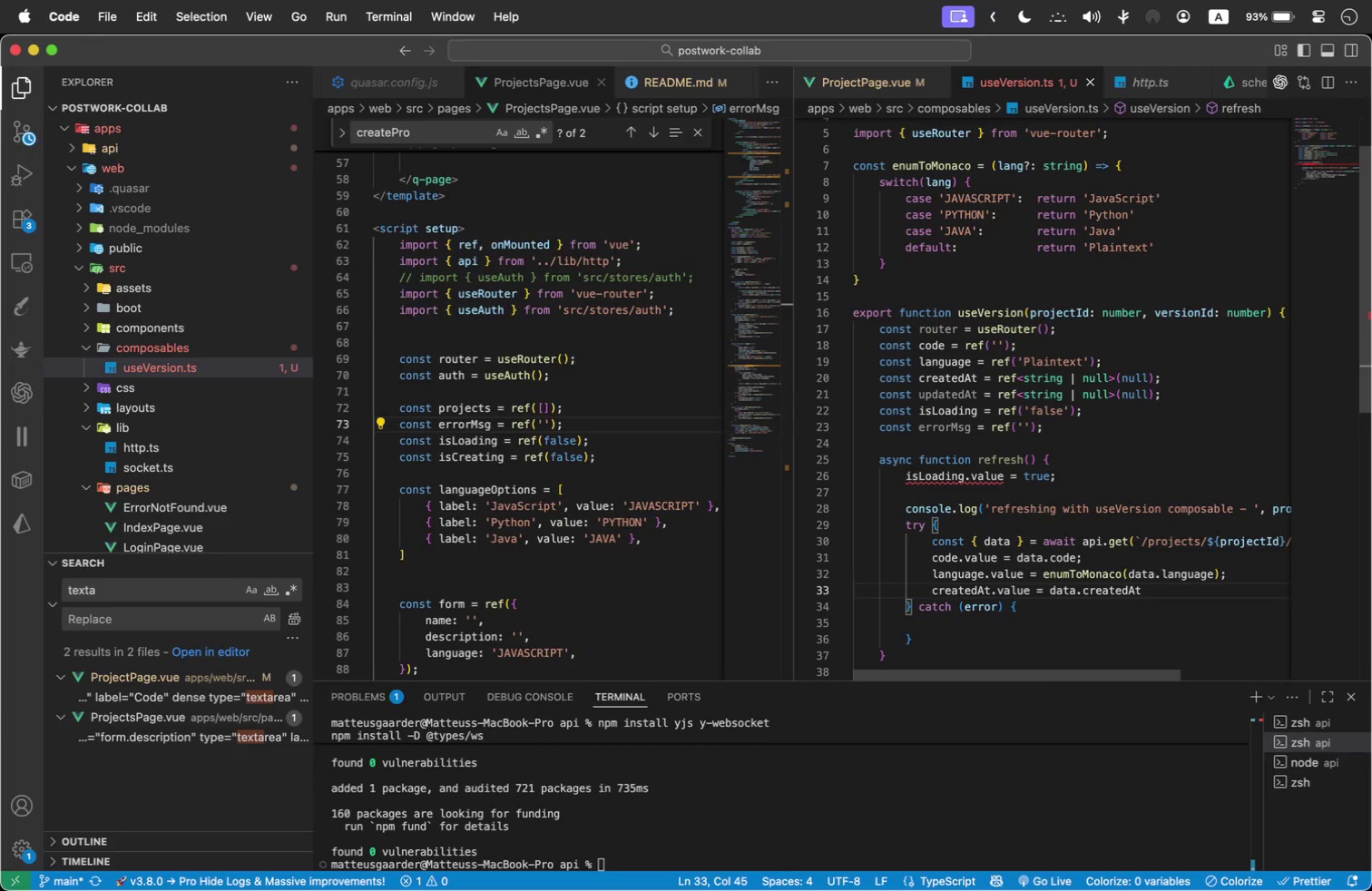 
key(Space)
 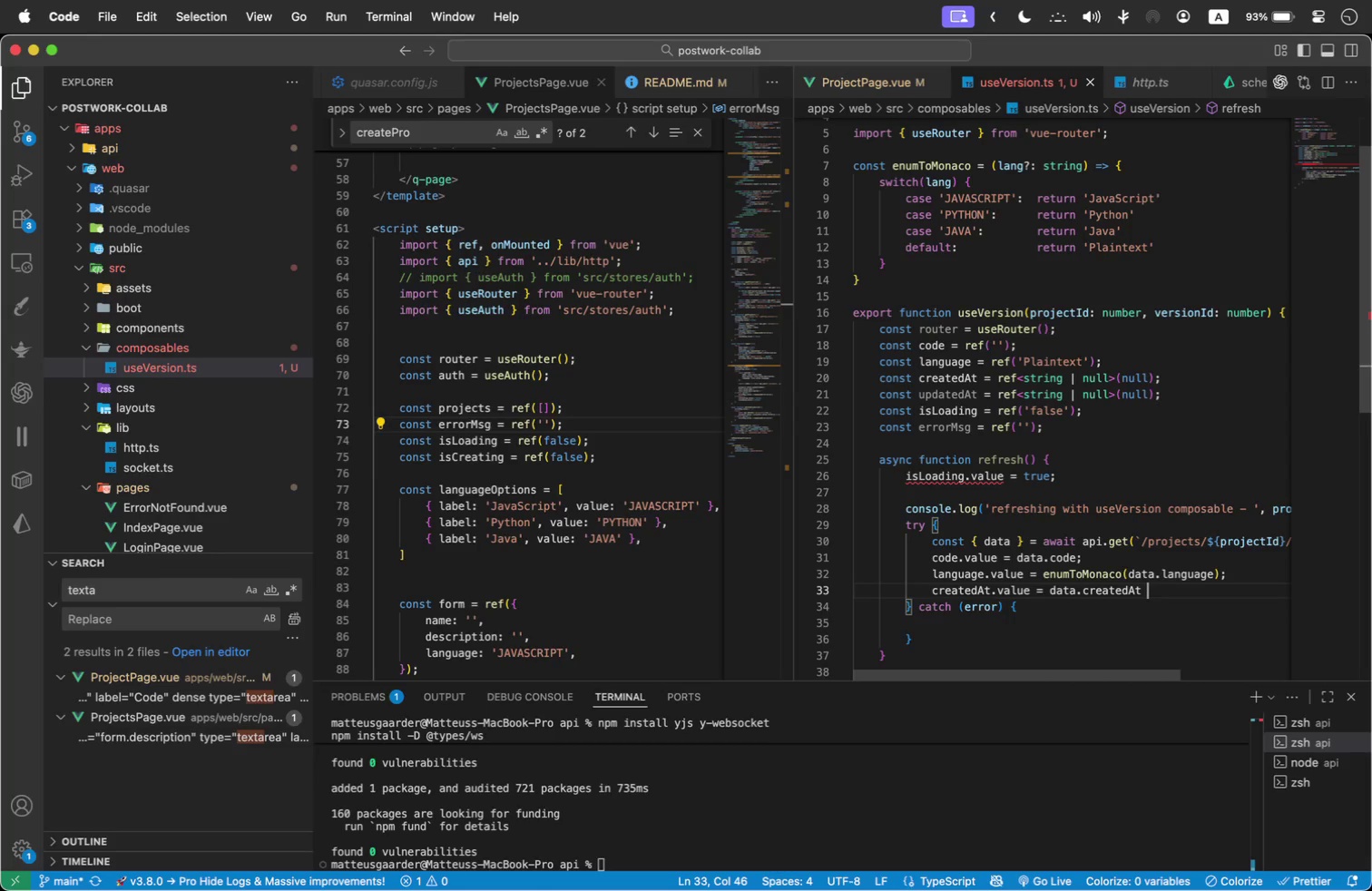 
hold_key(key=ShiftRight, duration=0.69)
 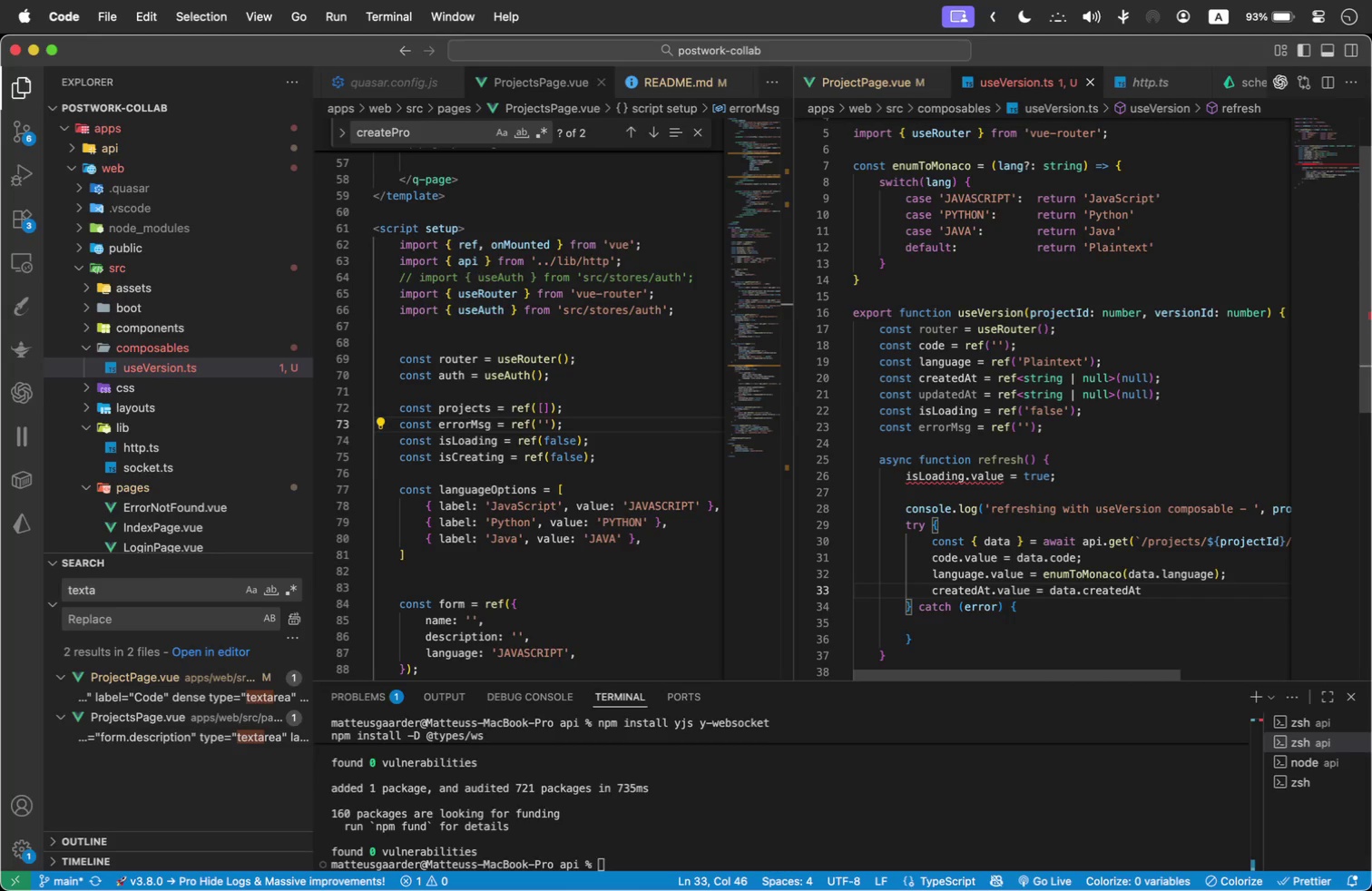 
key(Backspace)
 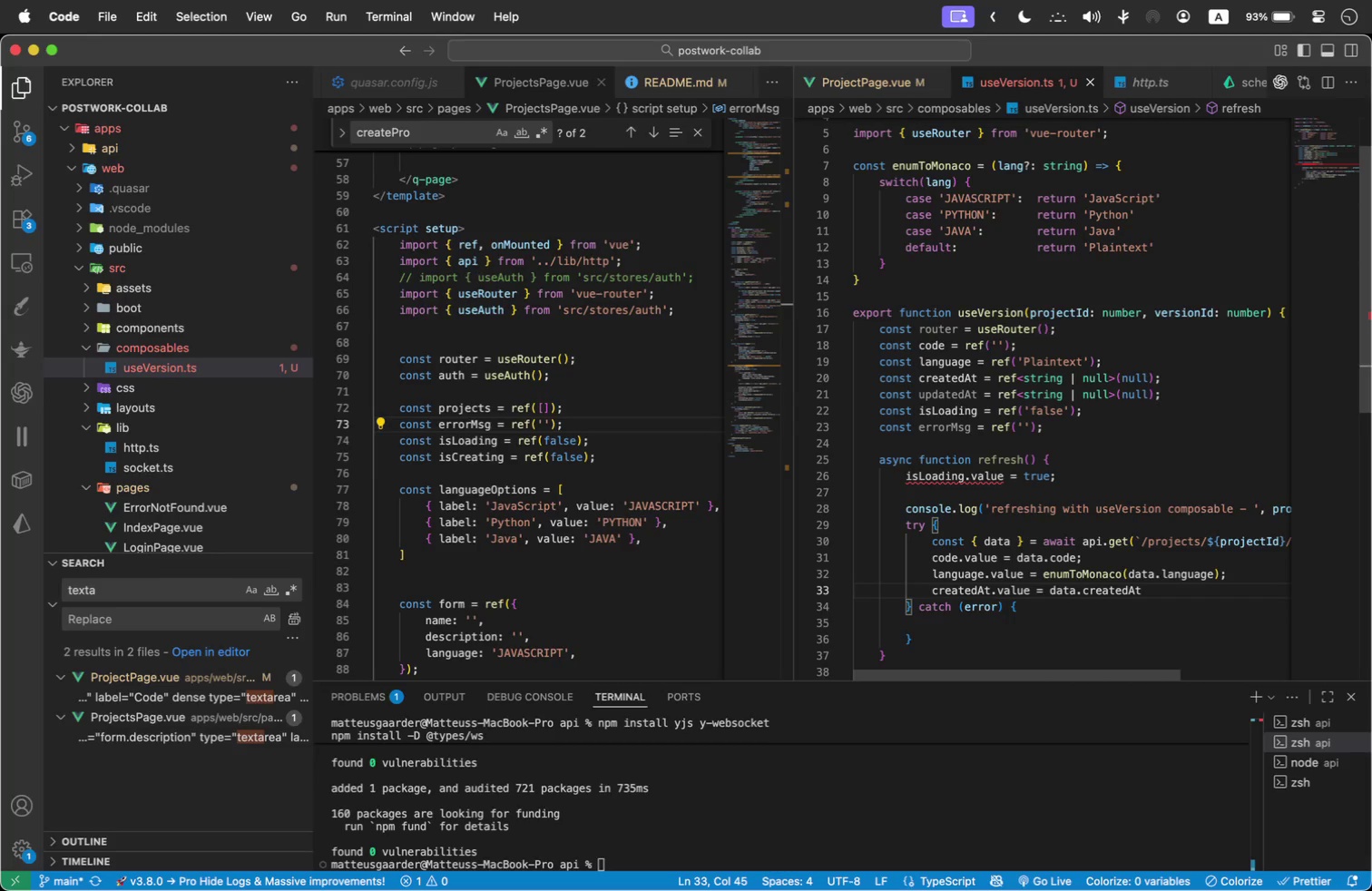 
key(Period)
 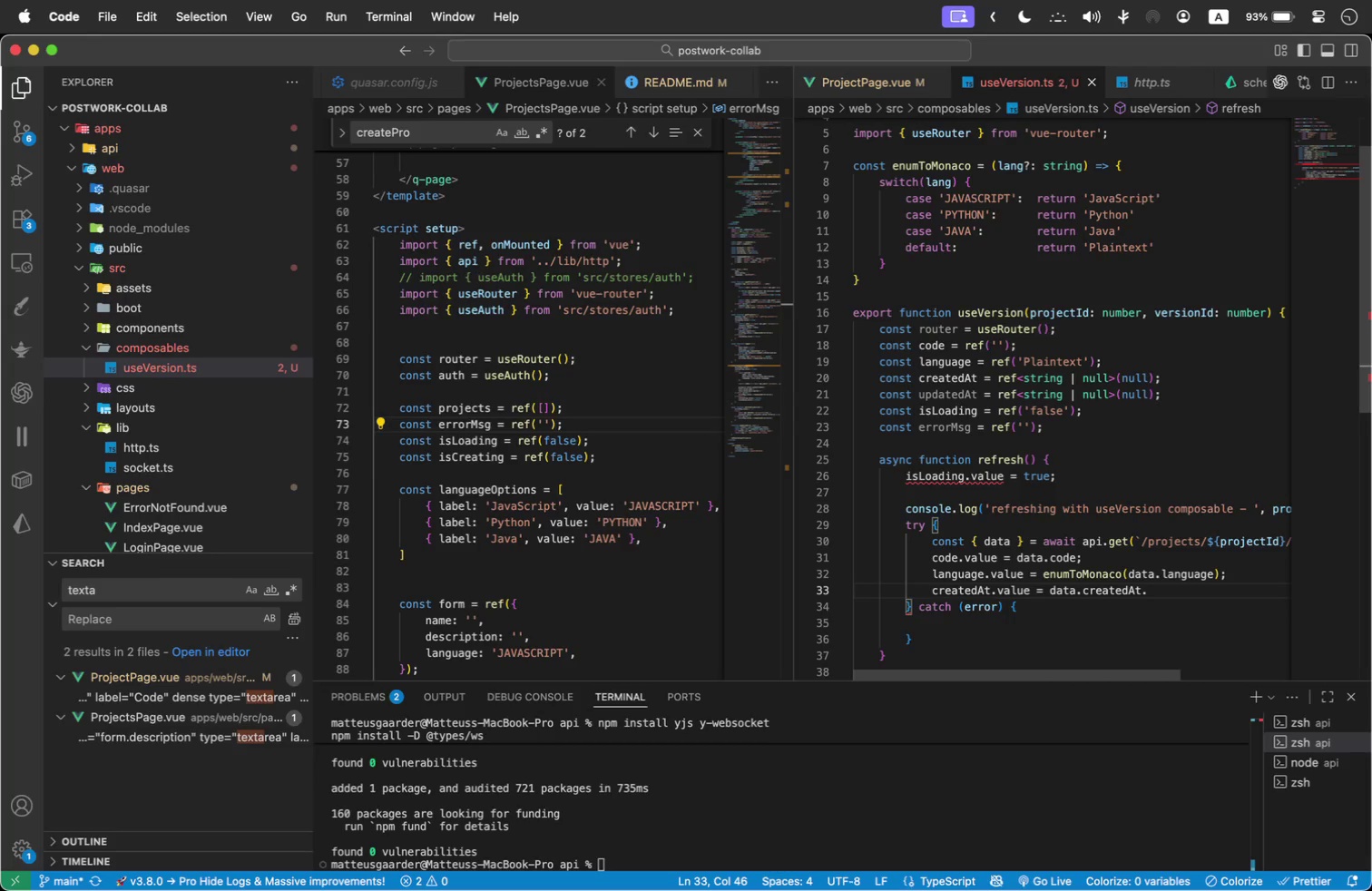 
key(Backspace)
 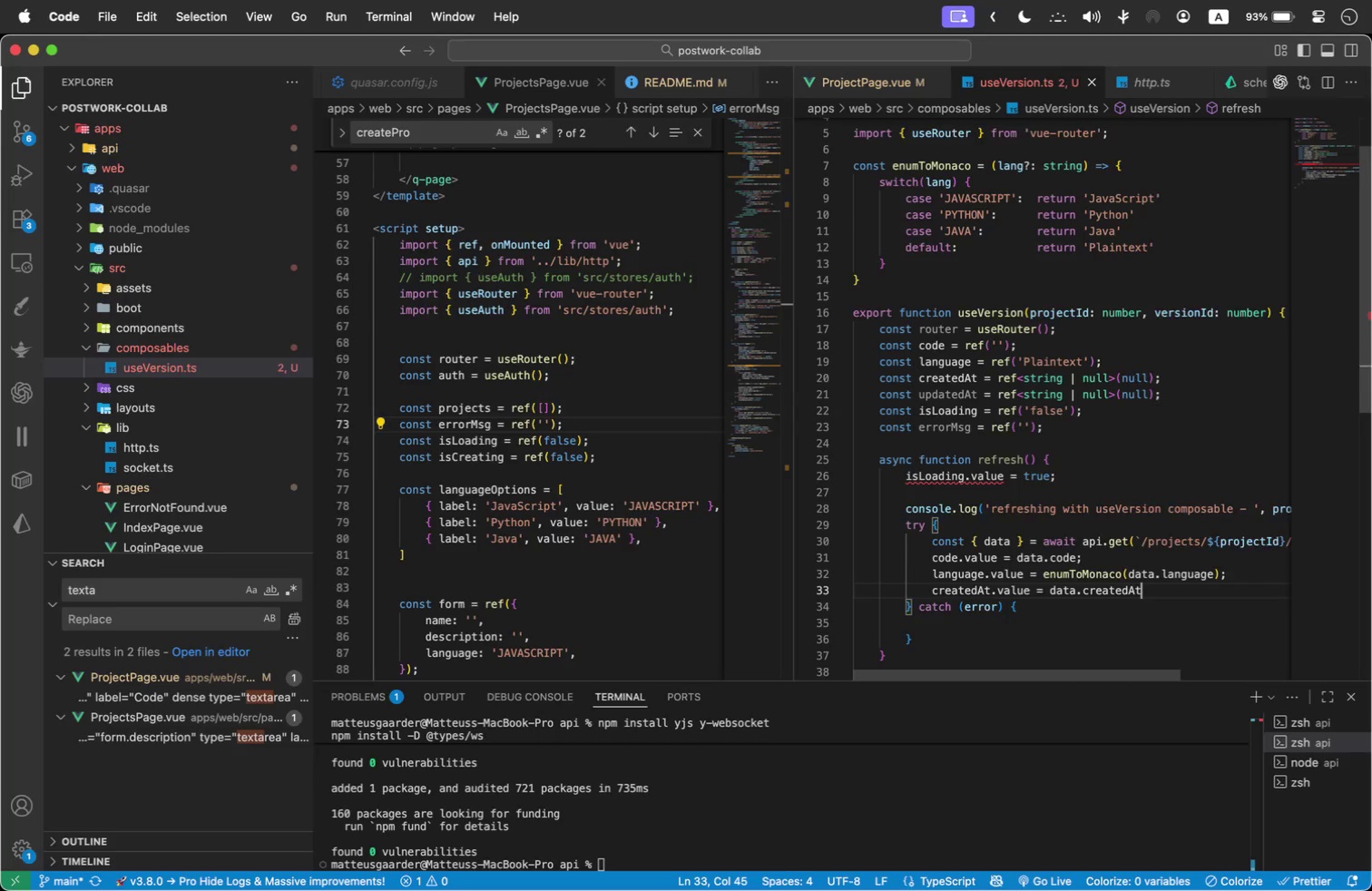 
key(Enter)
 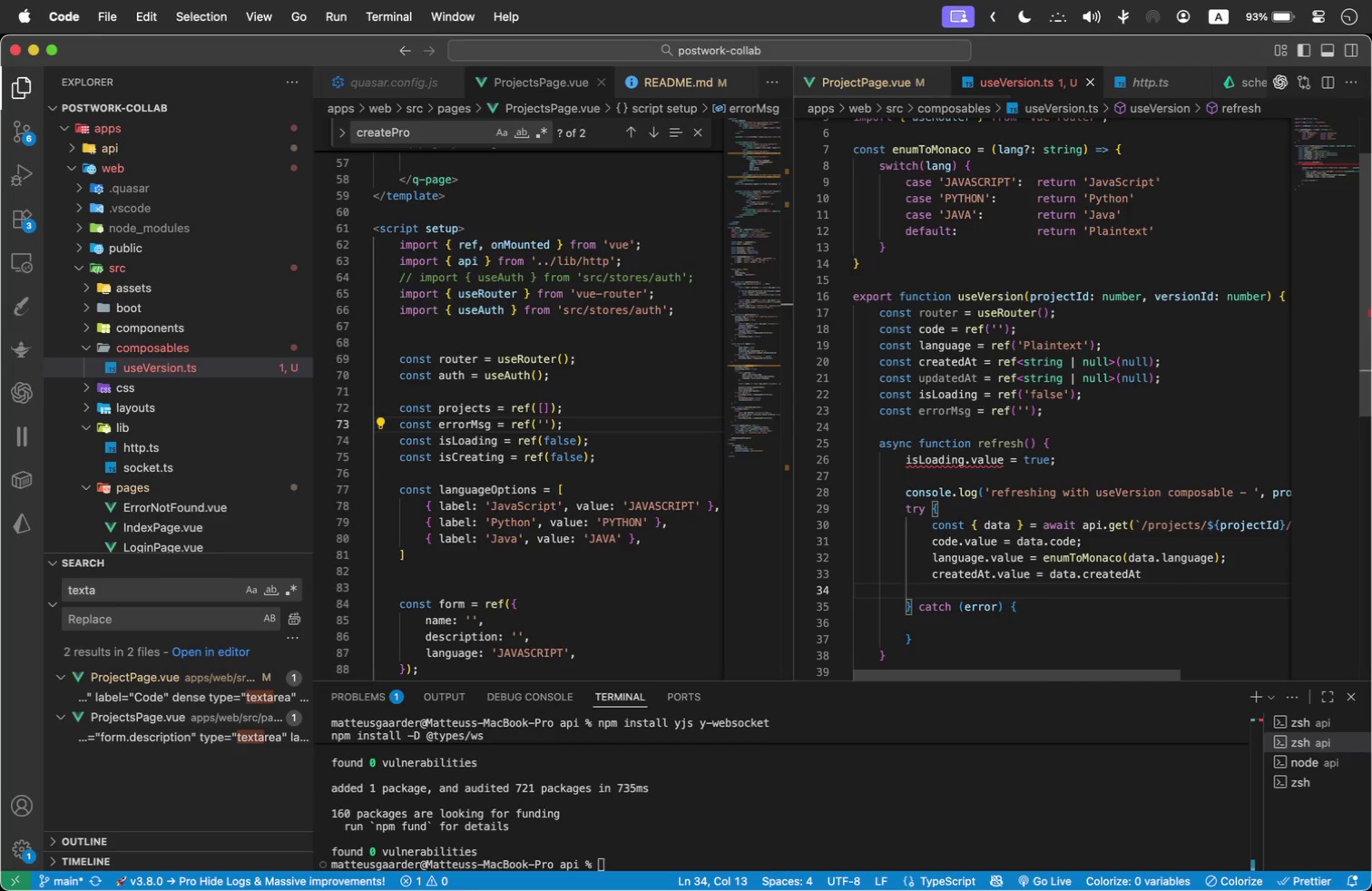 
type(up)
 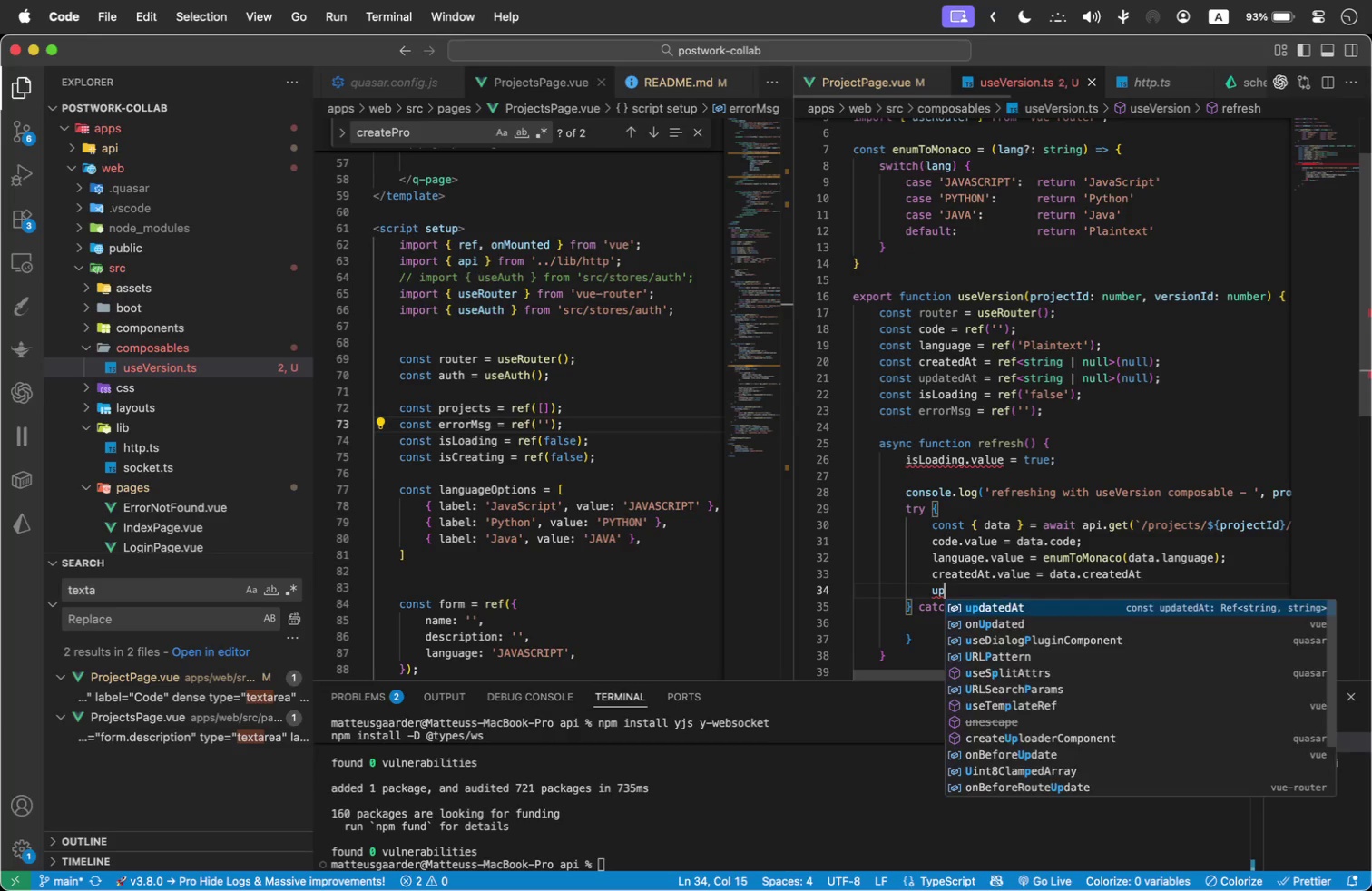 
key(Enter)
 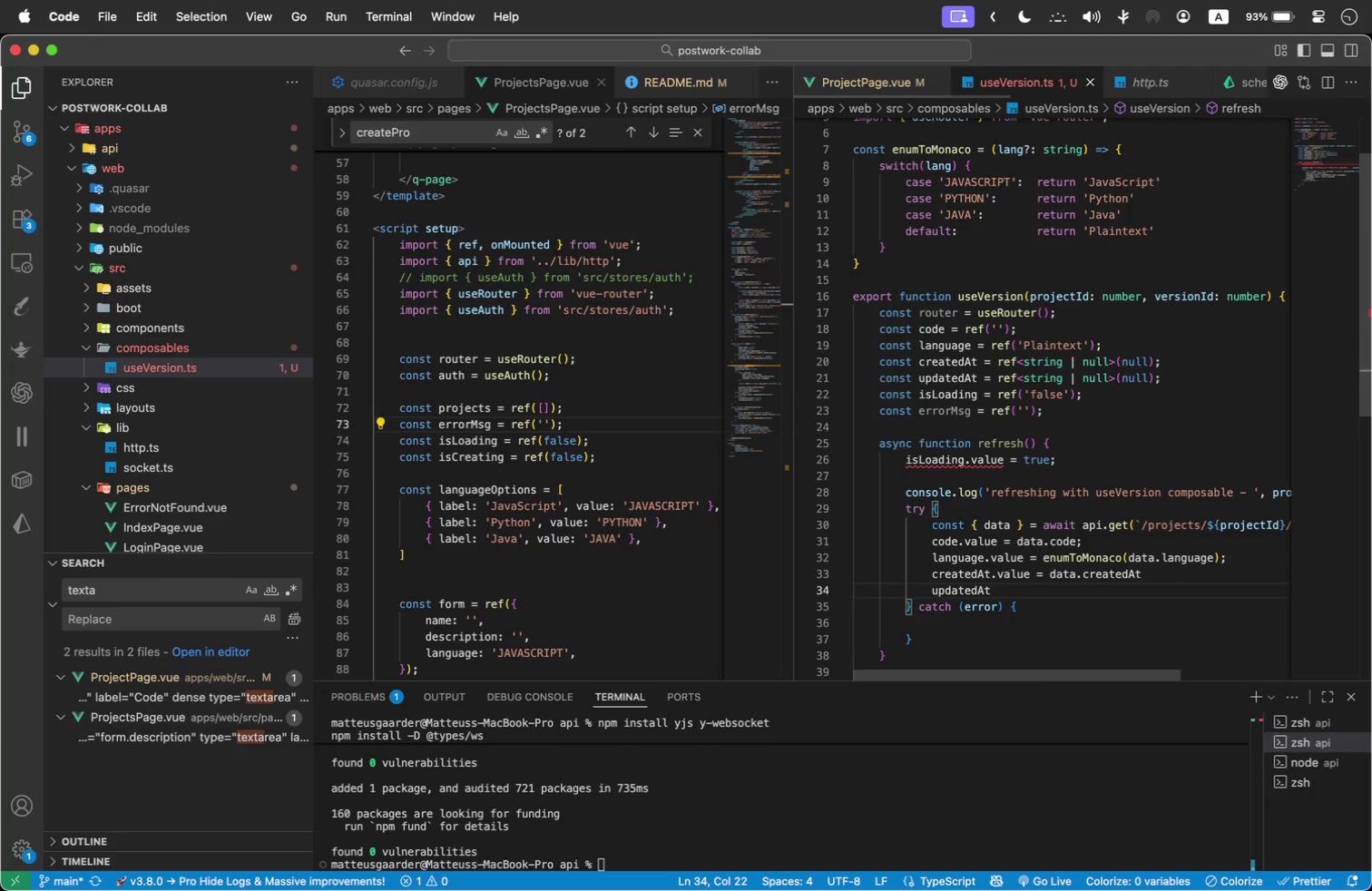 
type(.value = data.updatedA)
 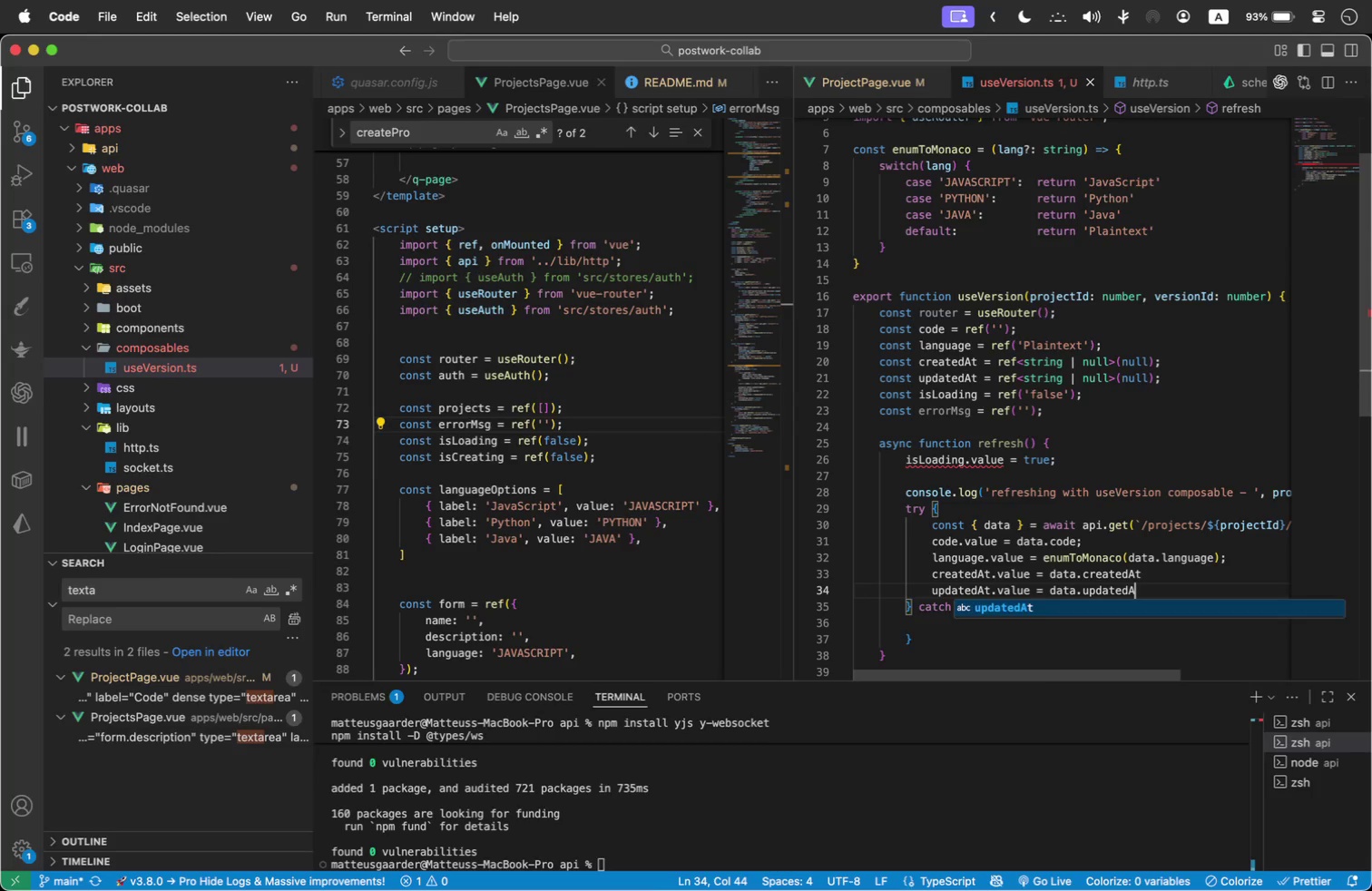 
 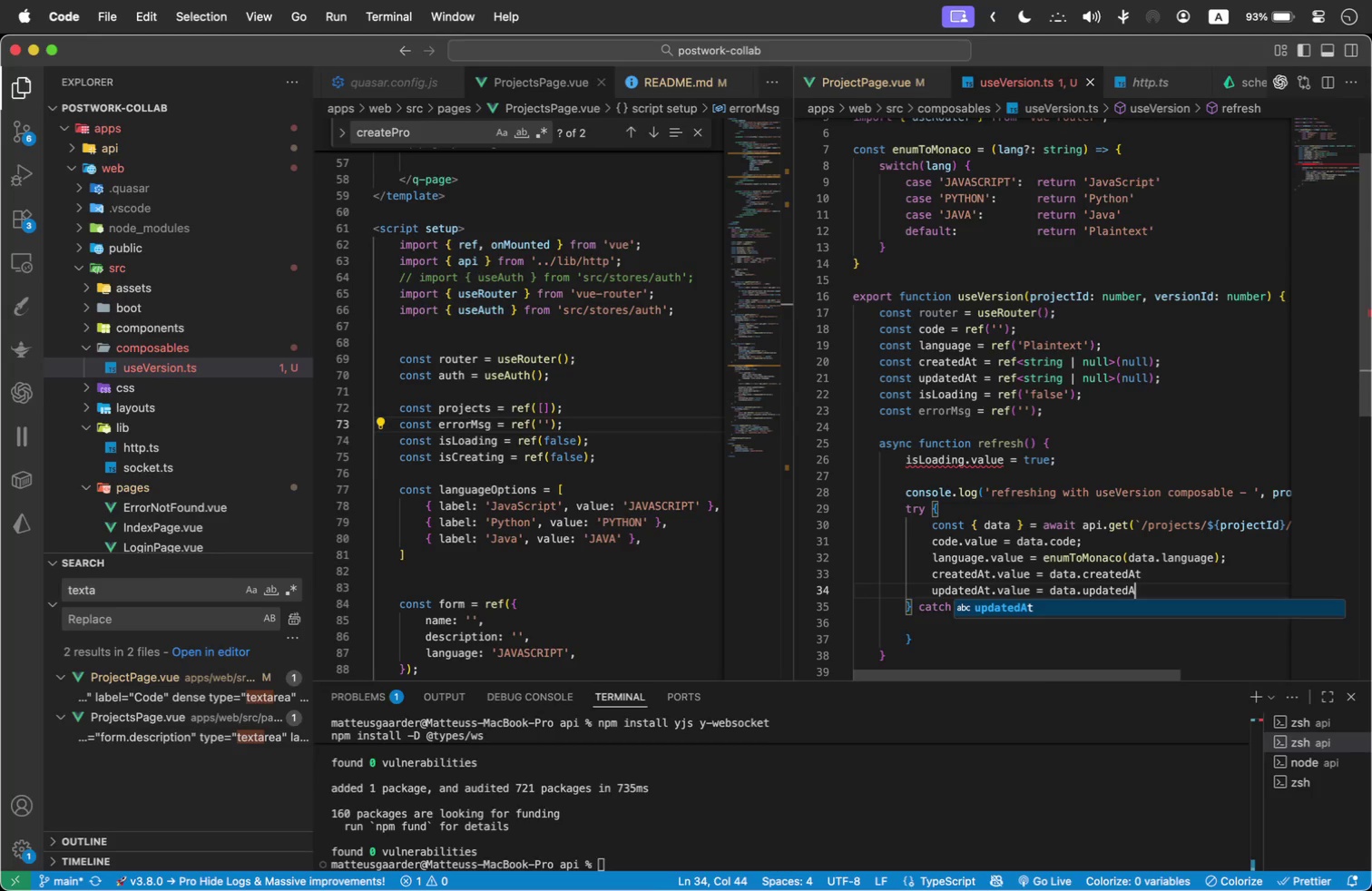 
key(Enter)
 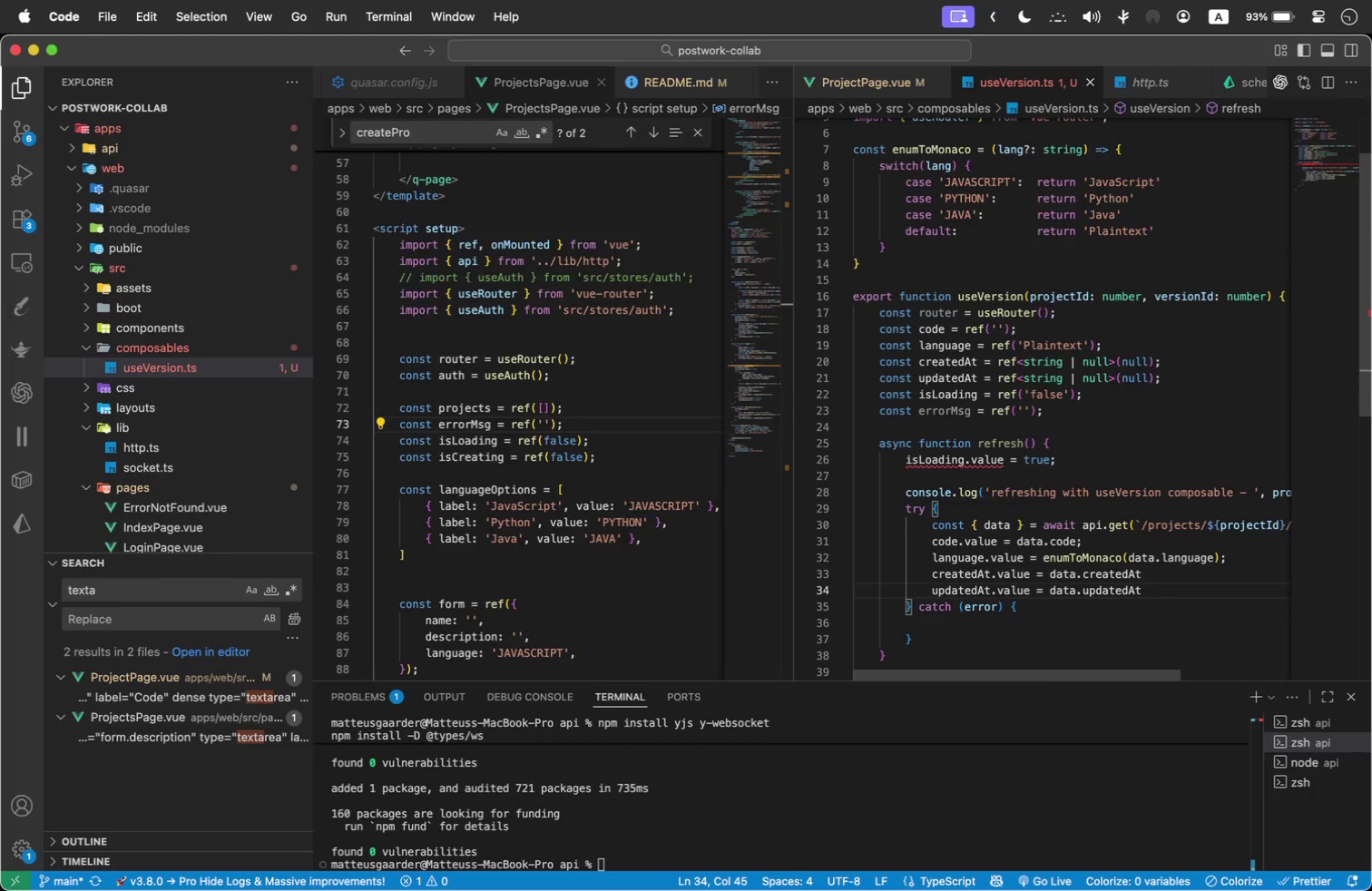 
key(Semicolon)
 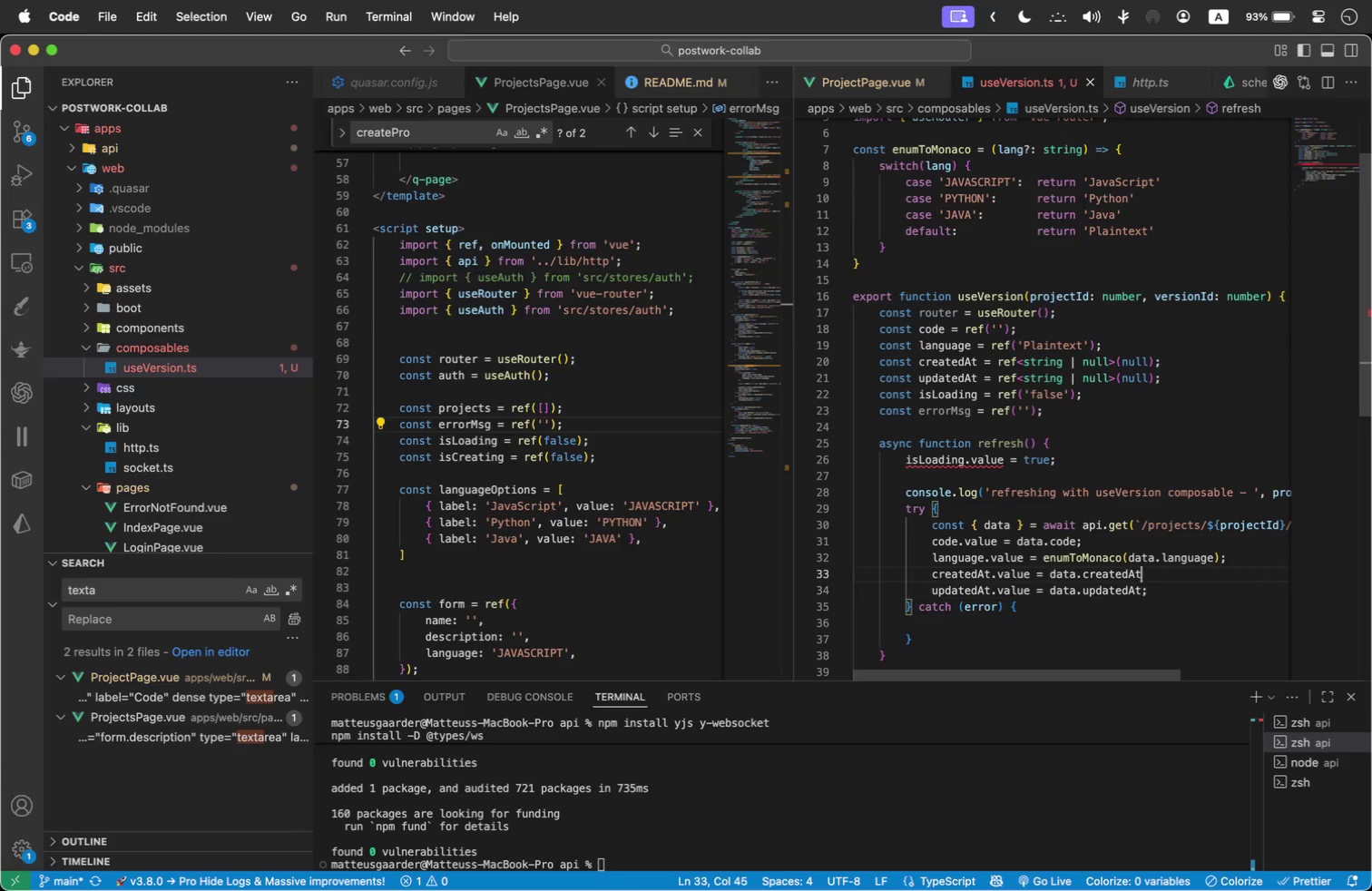 
key(ArrowUp)
 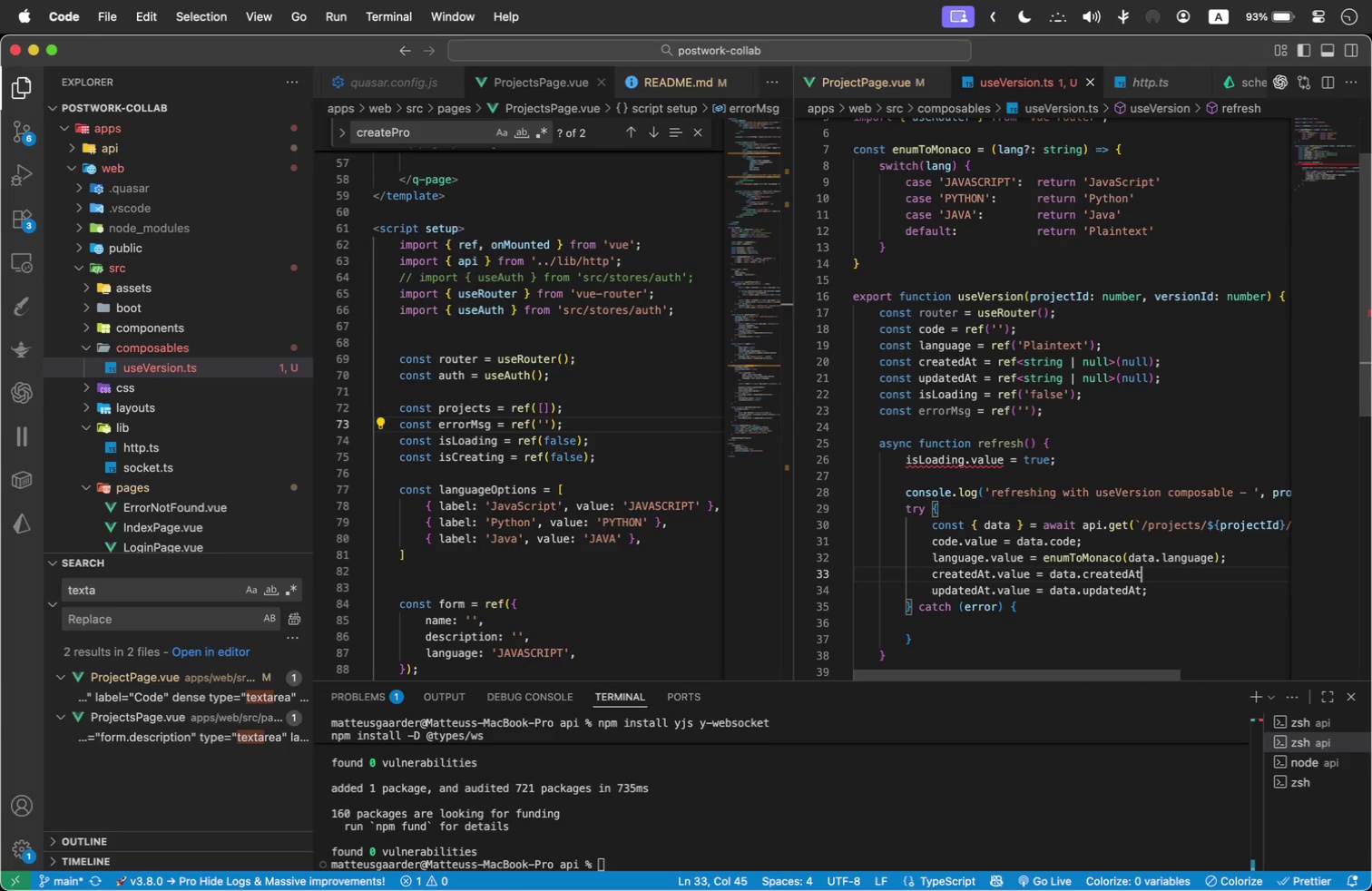 
key(Semicolon)
 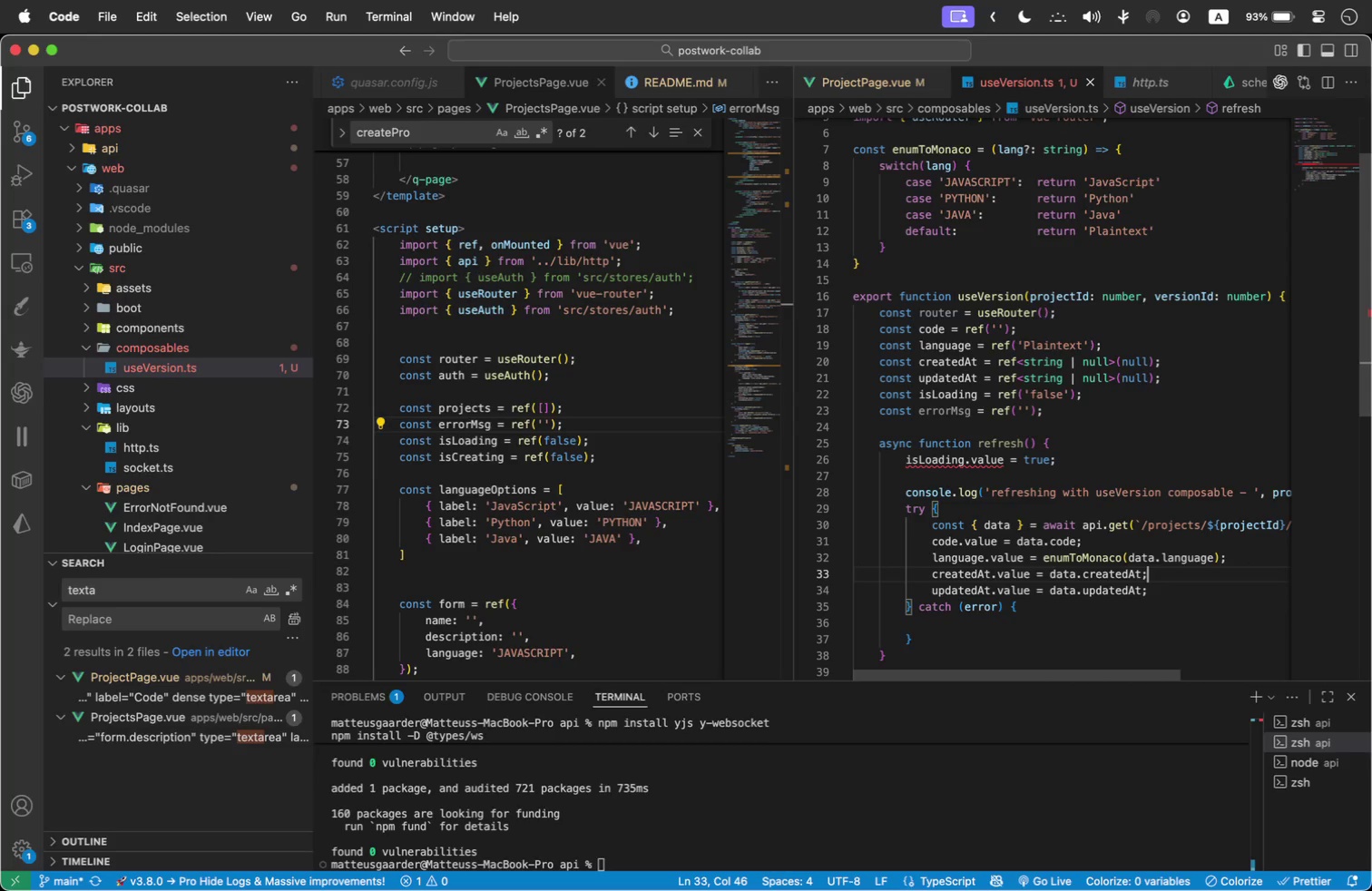 
key(ArrowDown)
 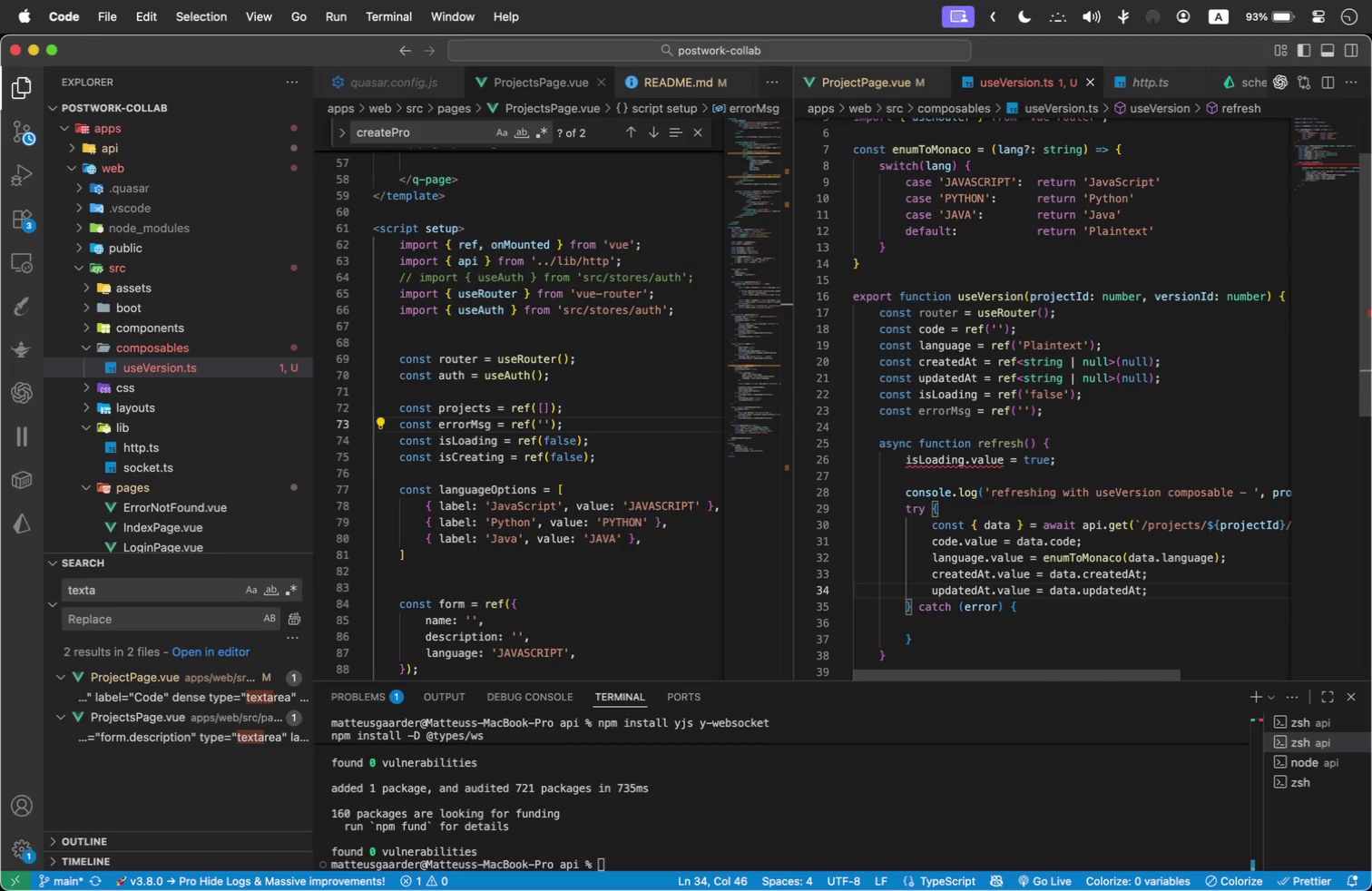 
key(Enter)
 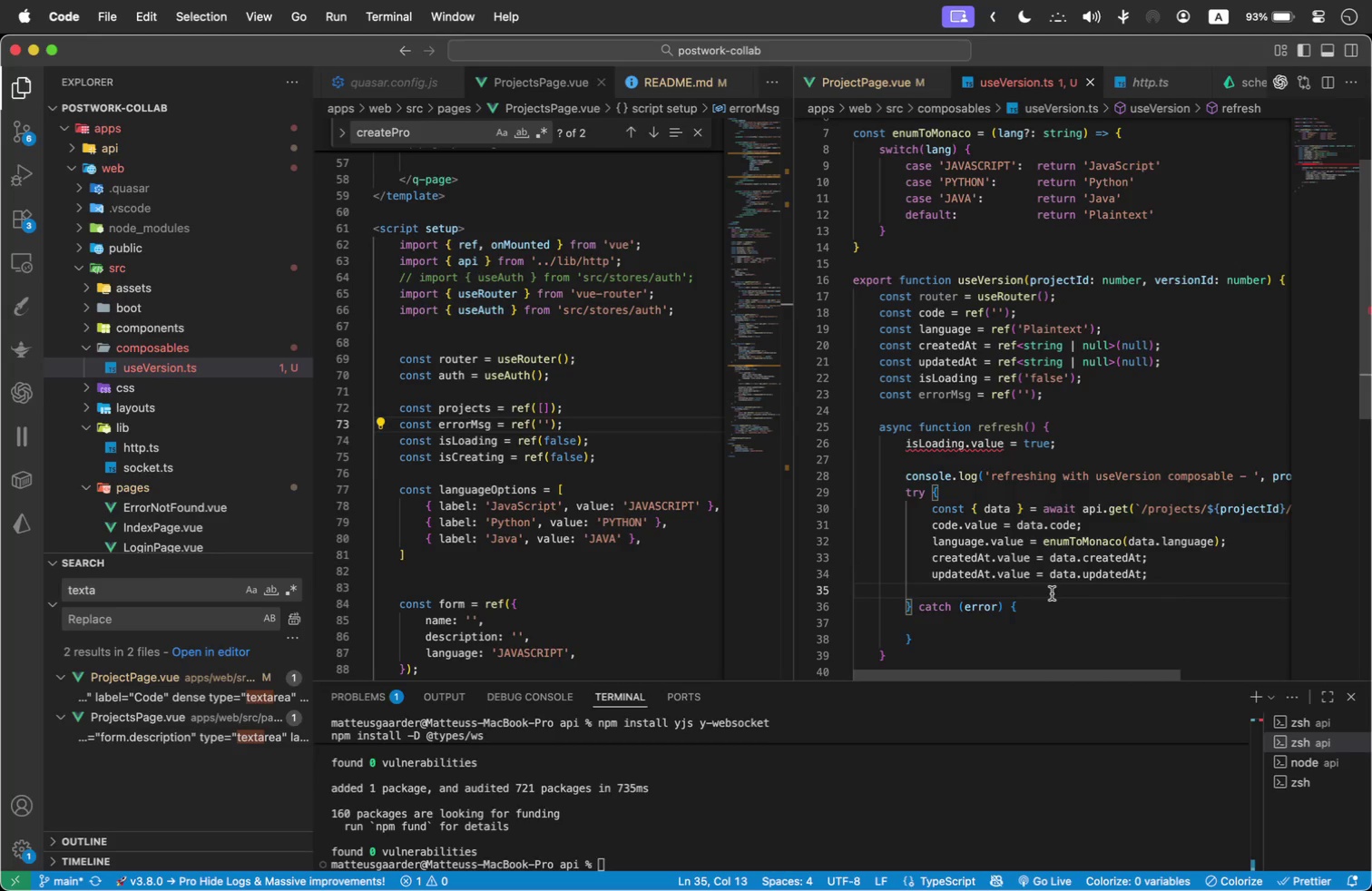 
left_click([1023, 618])
 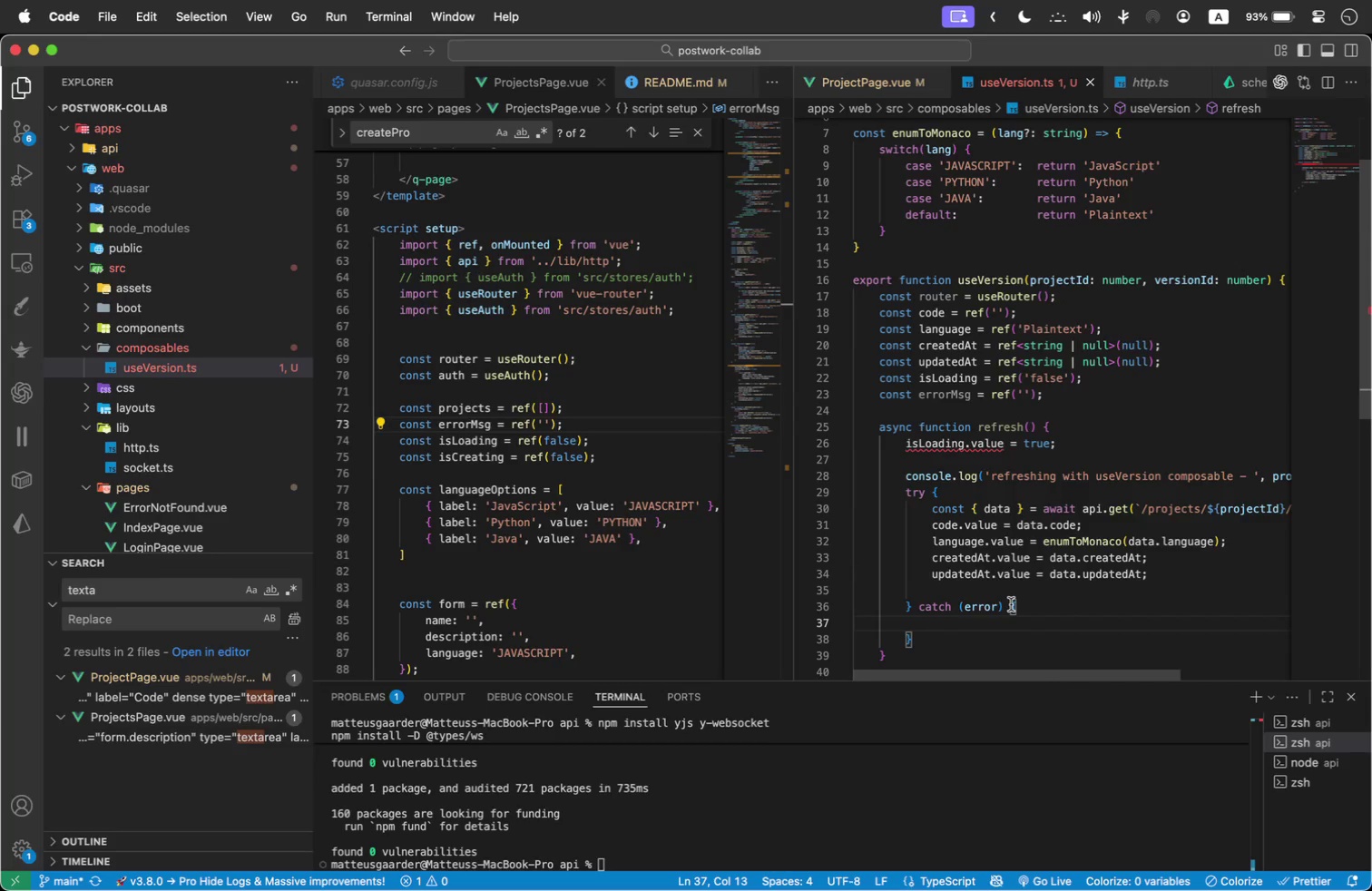 
type(error)
 